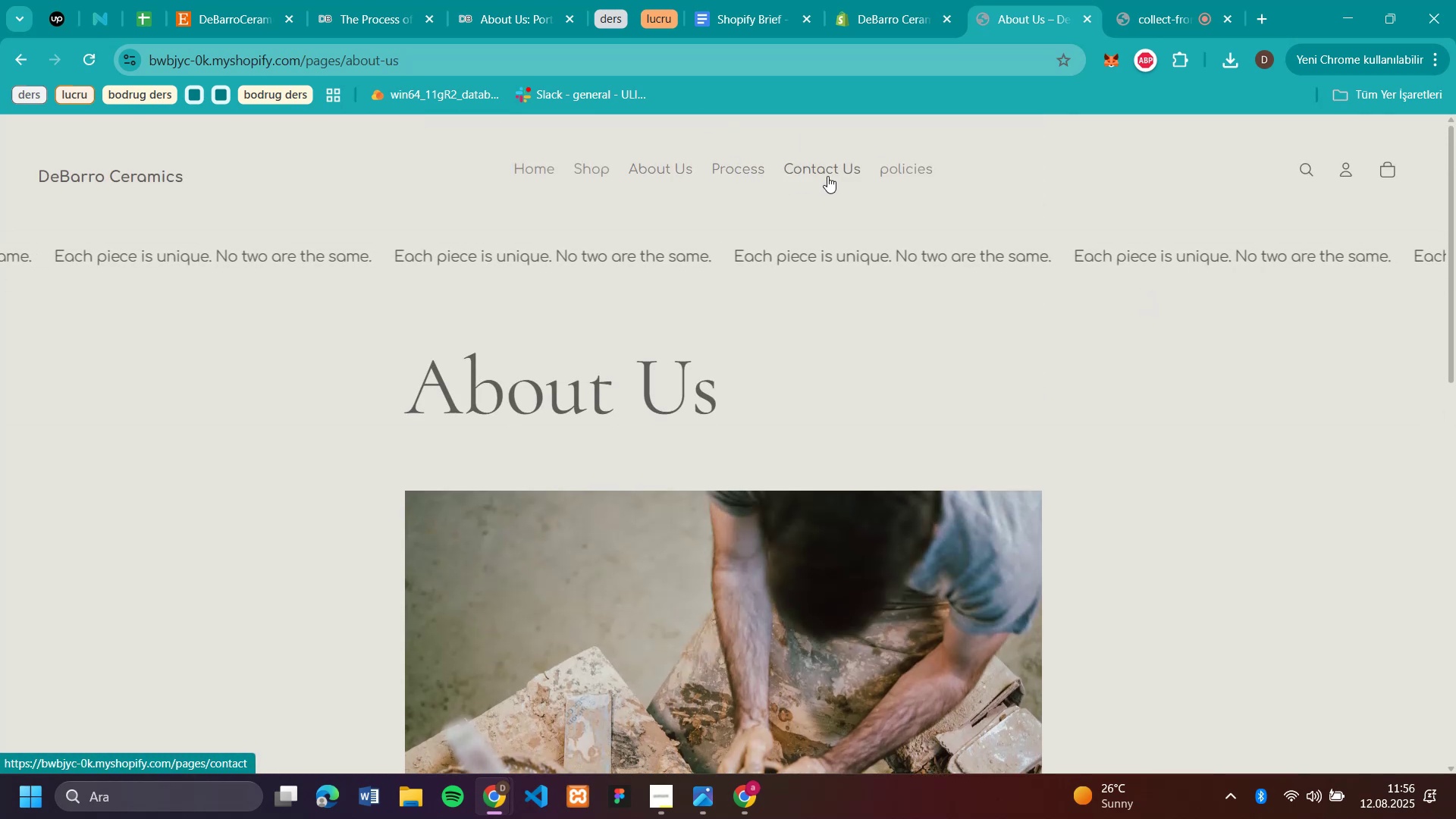 
scroll: coordinate [1119, 578], scroll_direction: down, amount: 4.0
 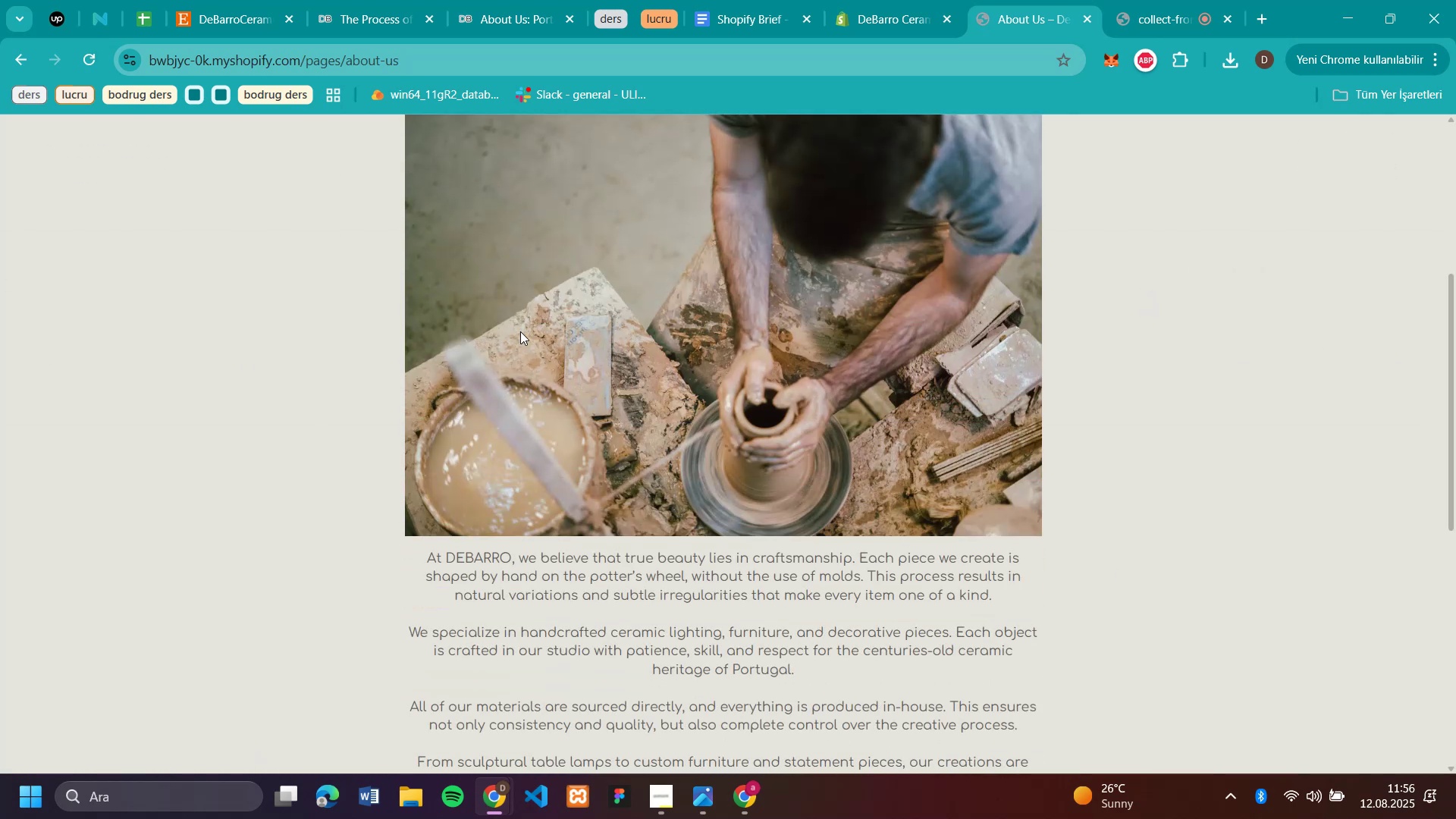 
scroll: coordinate [520, 331], scroll_direction: up, amount: 4.0
 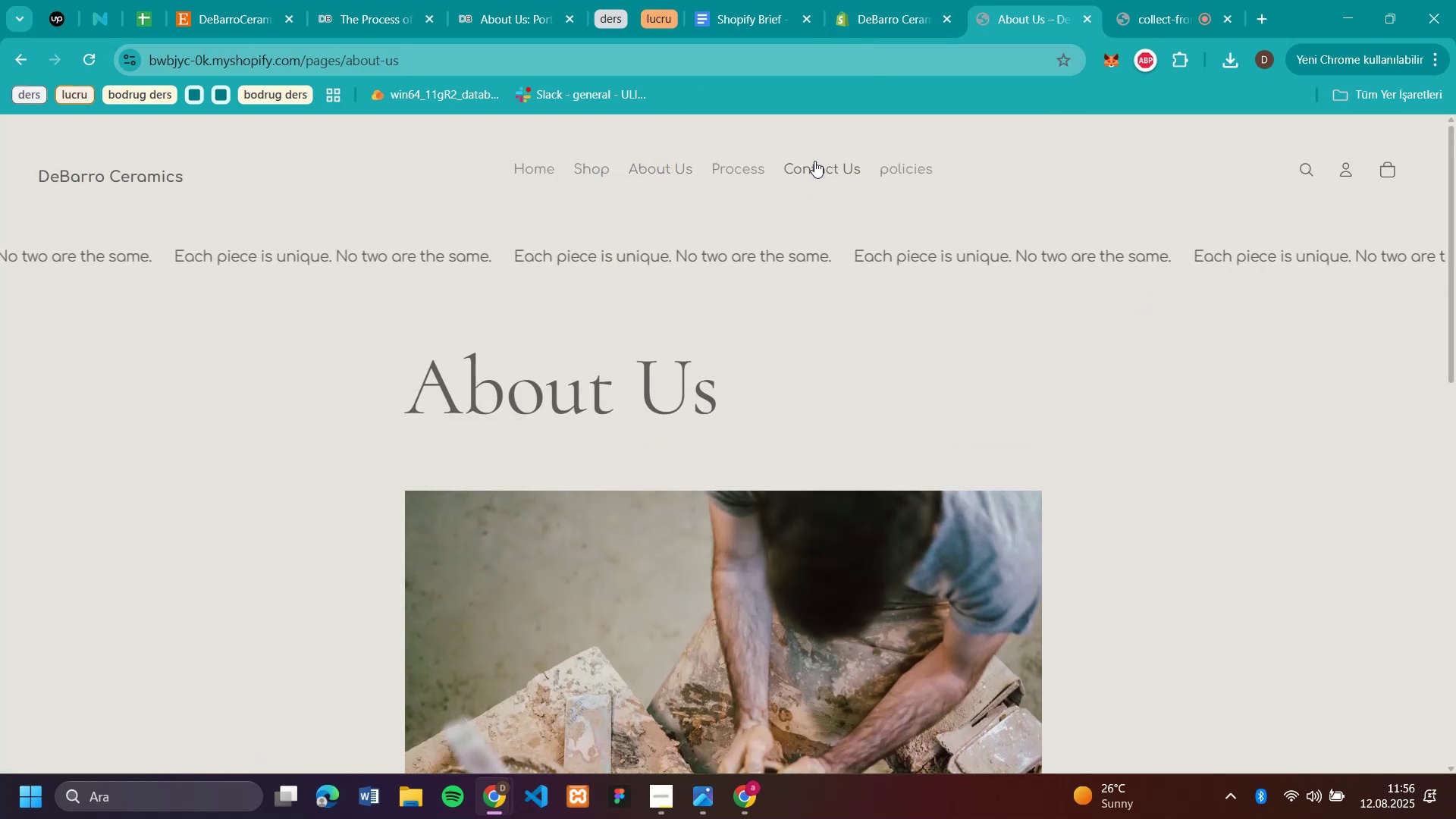 
left_click([725, 171])
 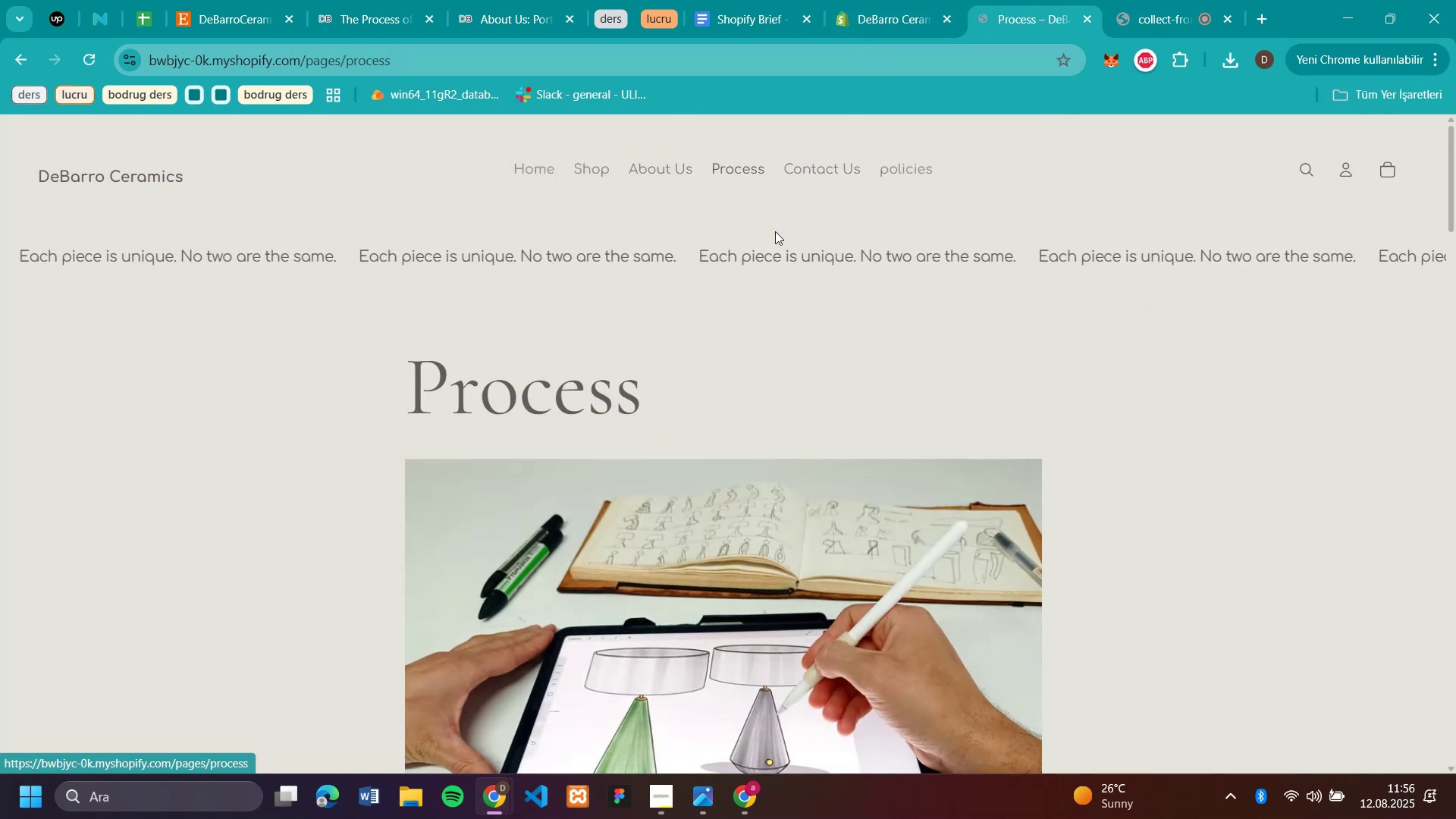 
scroll: coordinate [974, 362], scroll_direction: down, amount: 17.0
 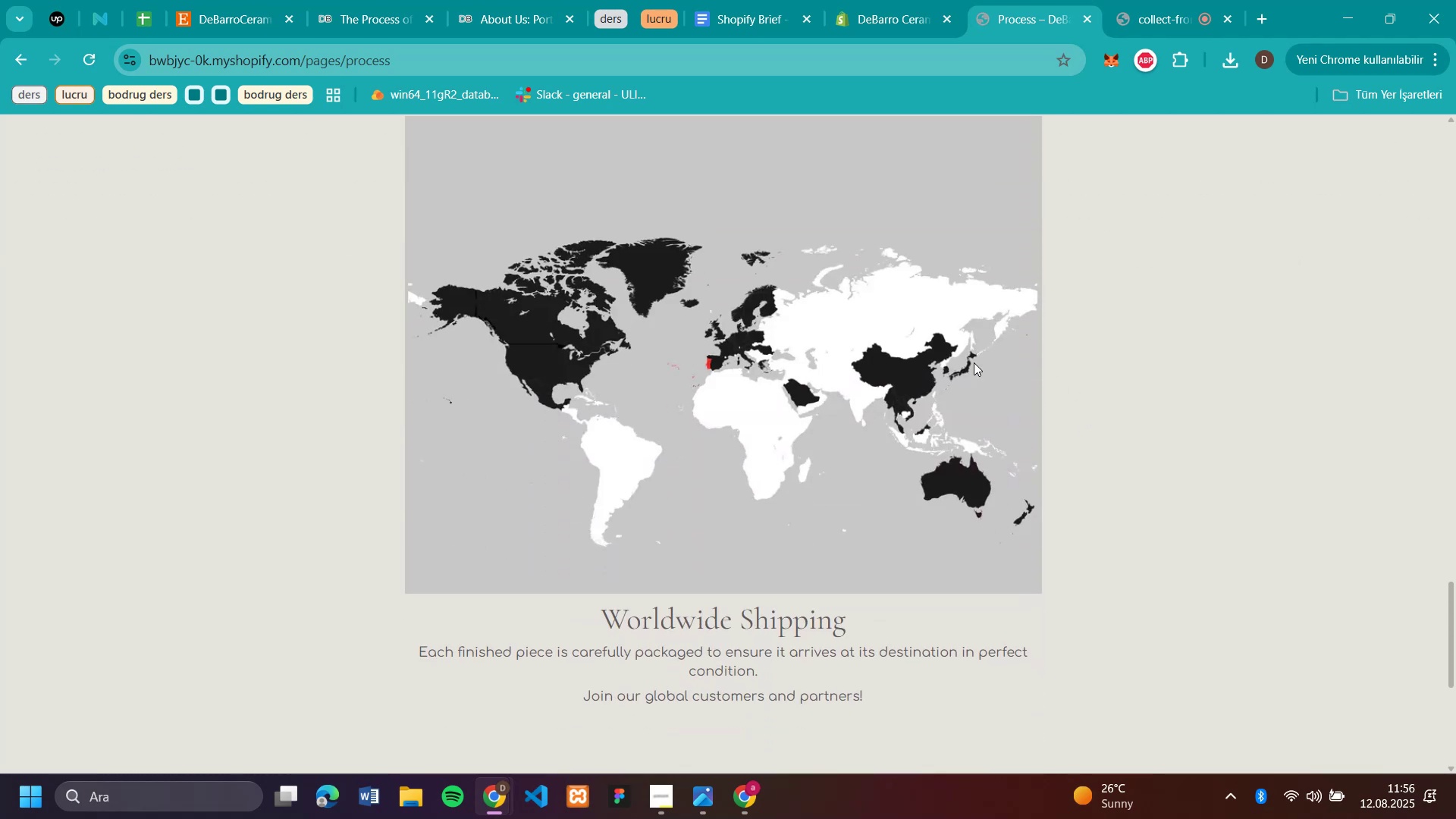 
scroll: coordinate [974, 343], scroll_direction: up, amount: 3.0
 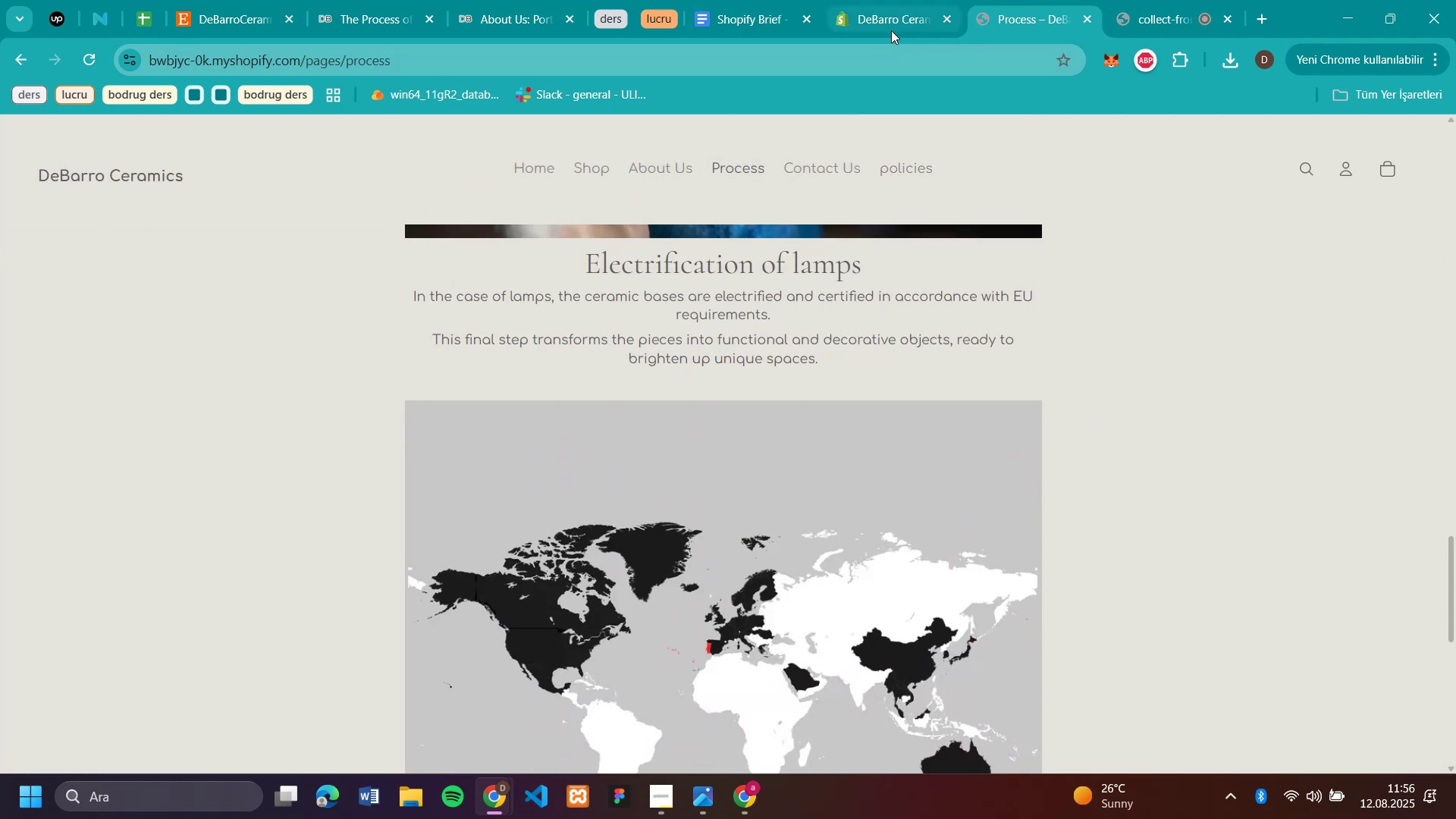 
left_click([899, 24])
 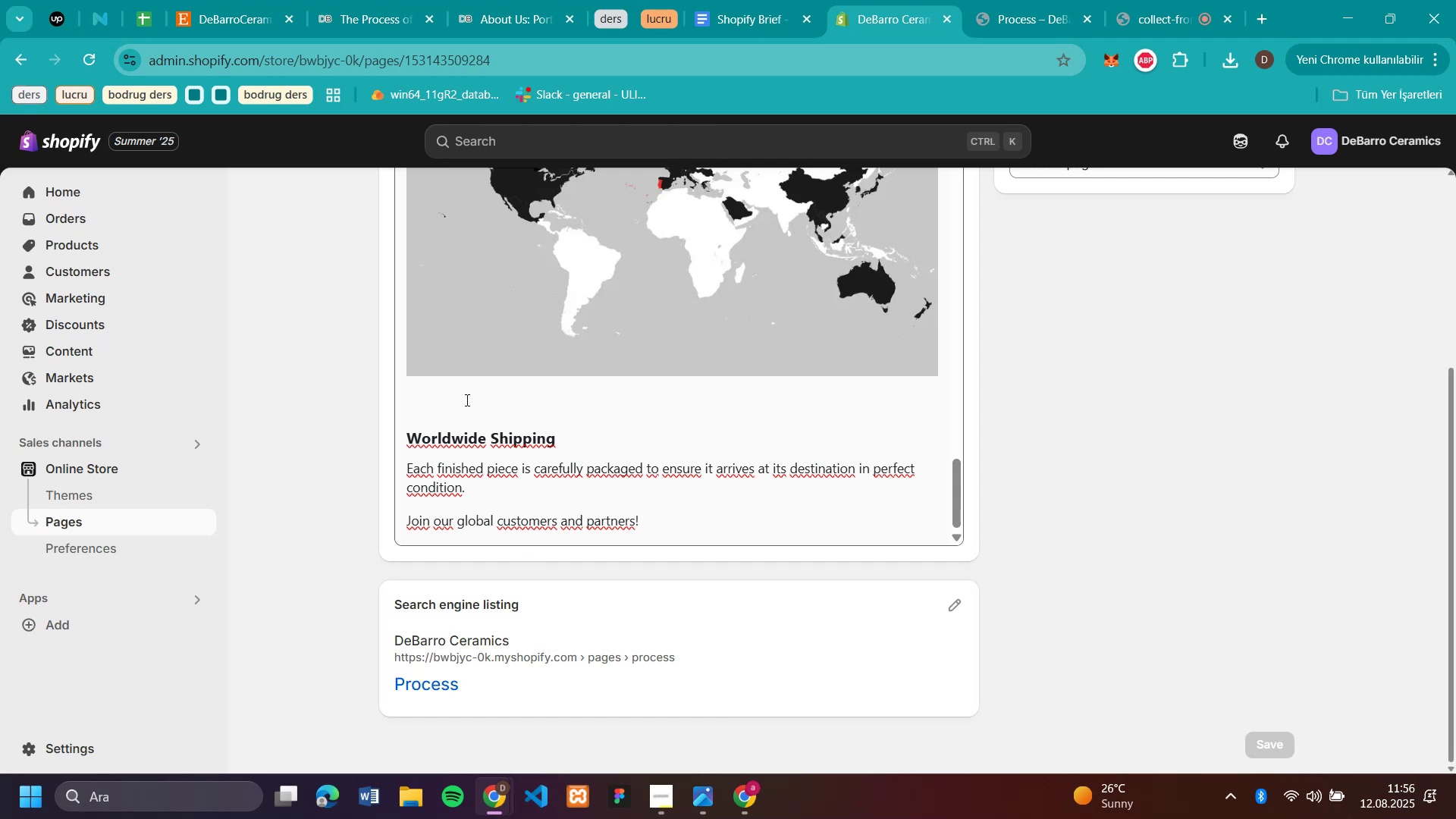 
left_click([466, 400])
 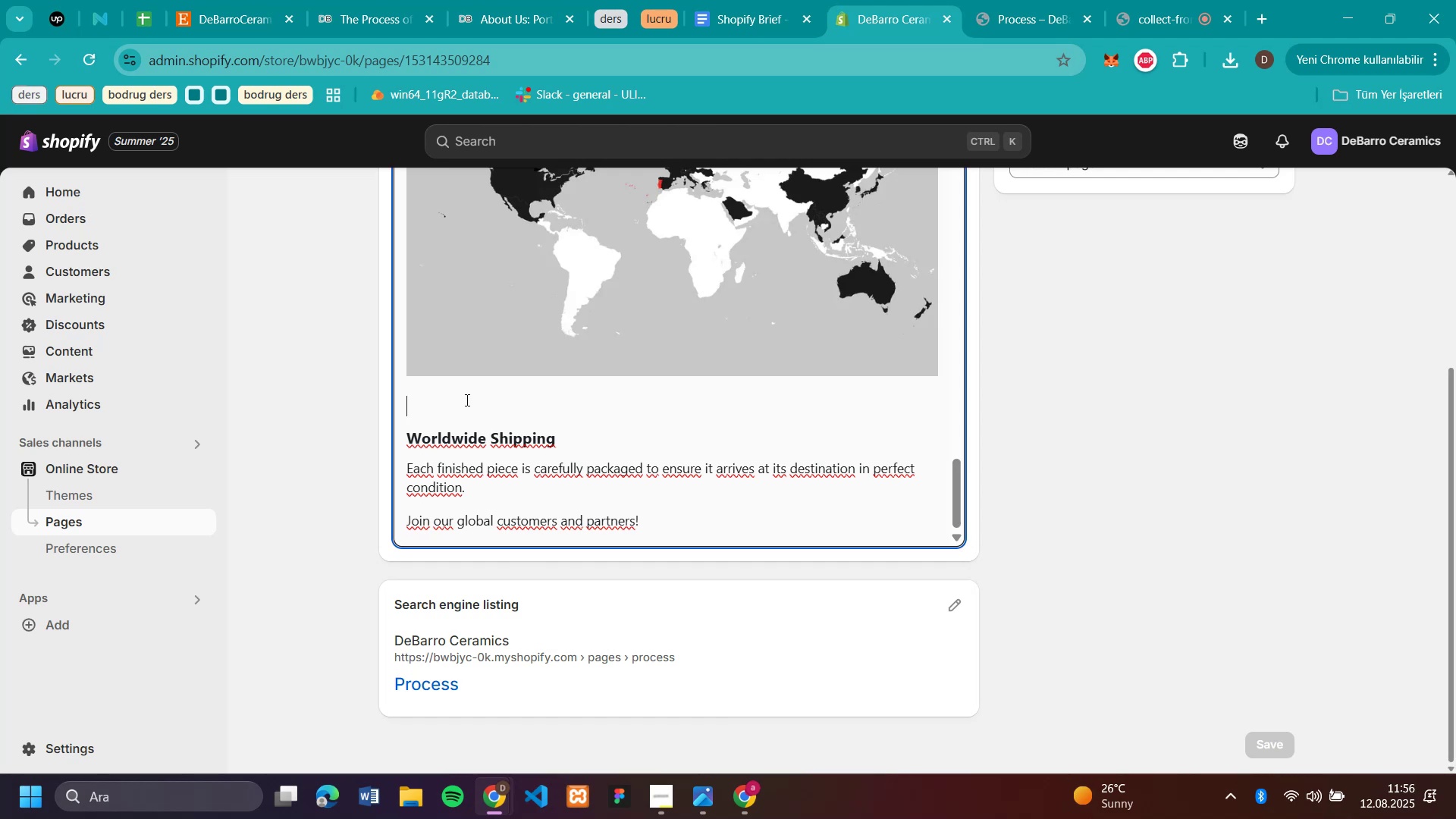 
key(Enter)
 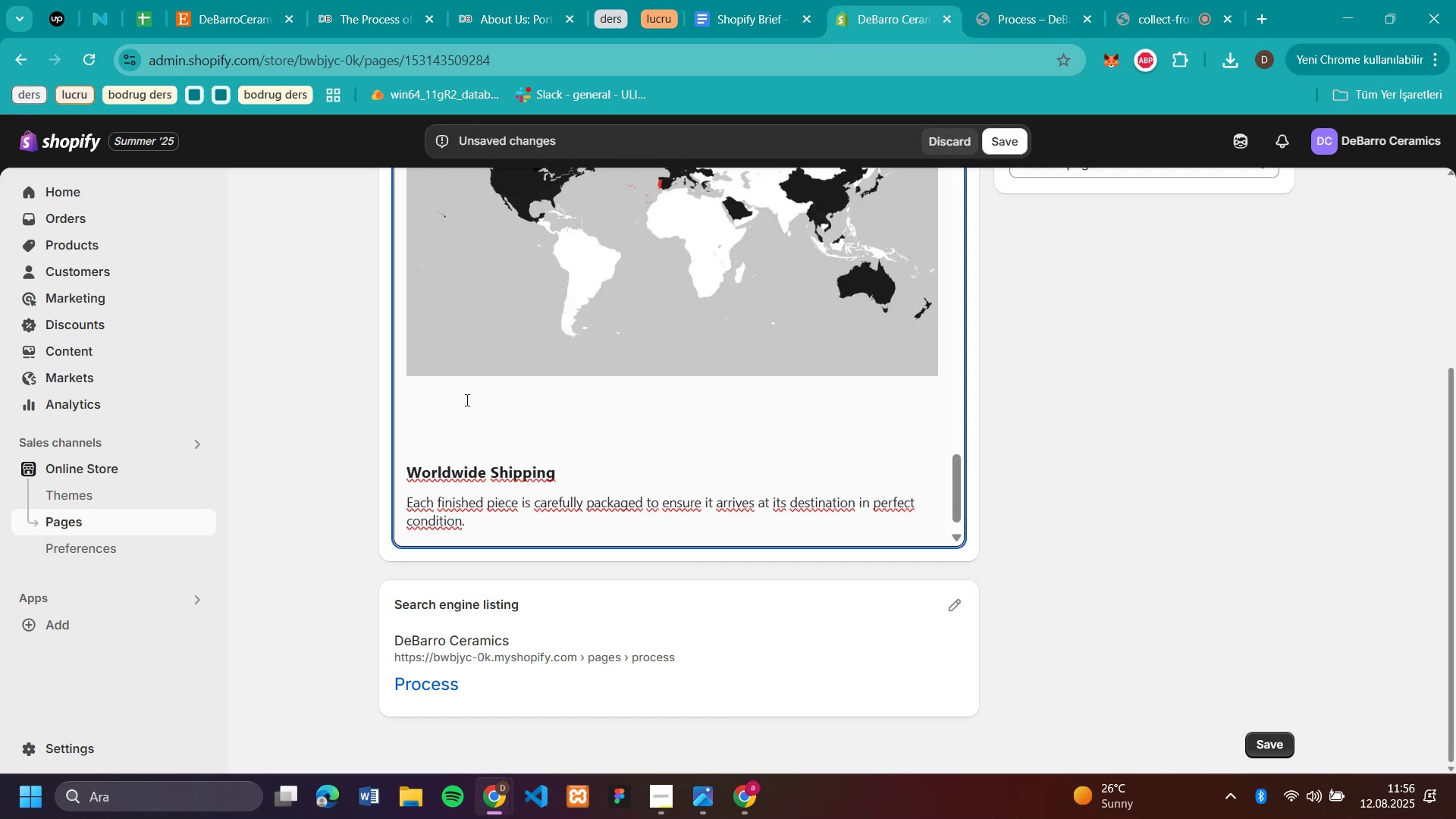 
scroll: coordinate [466, 400], scroll_direction: up, amount: 5.0
 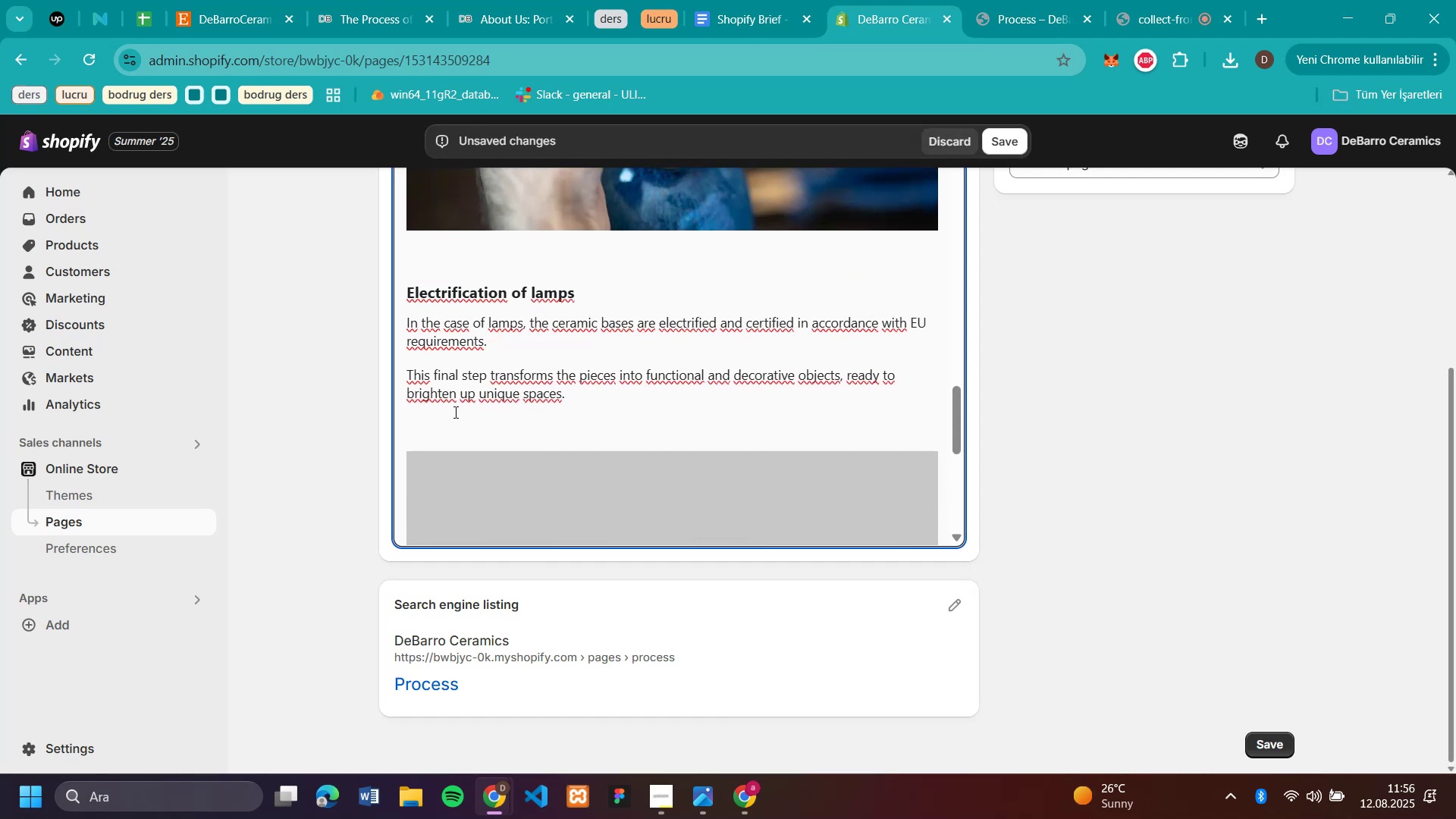 
left_click([453, 421])
 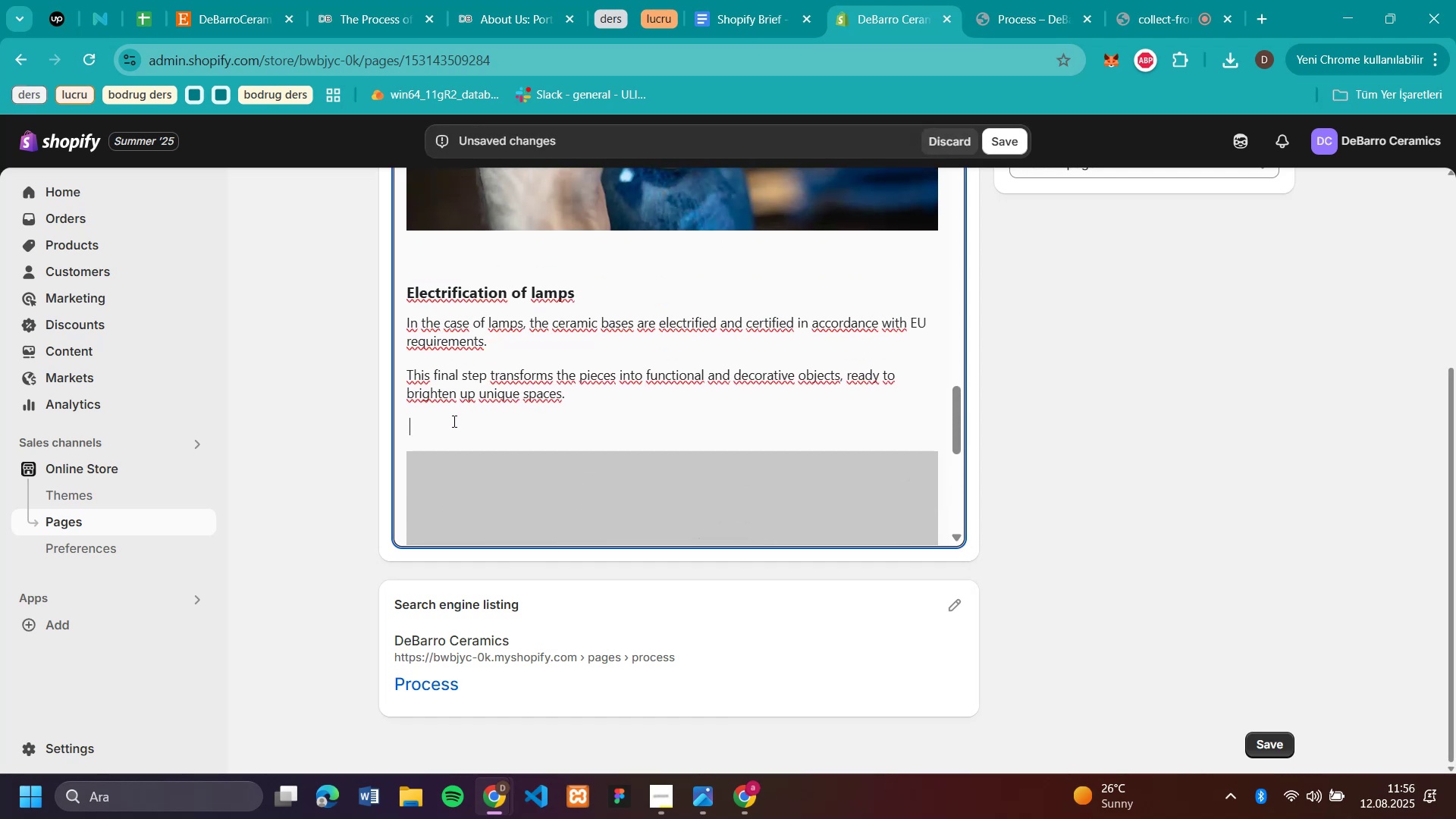 
key(Enter)
 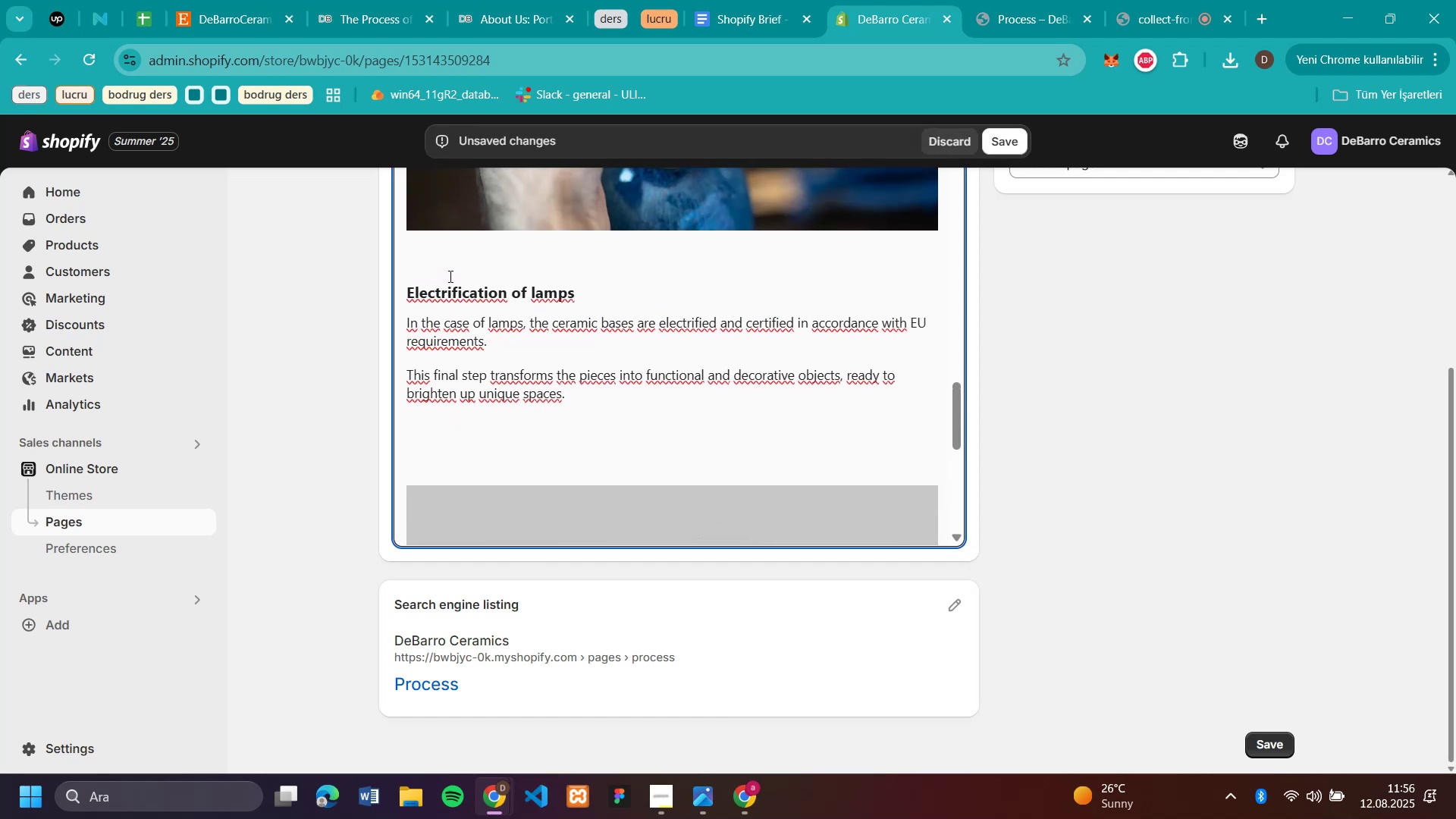 
left_click([449, 267])
 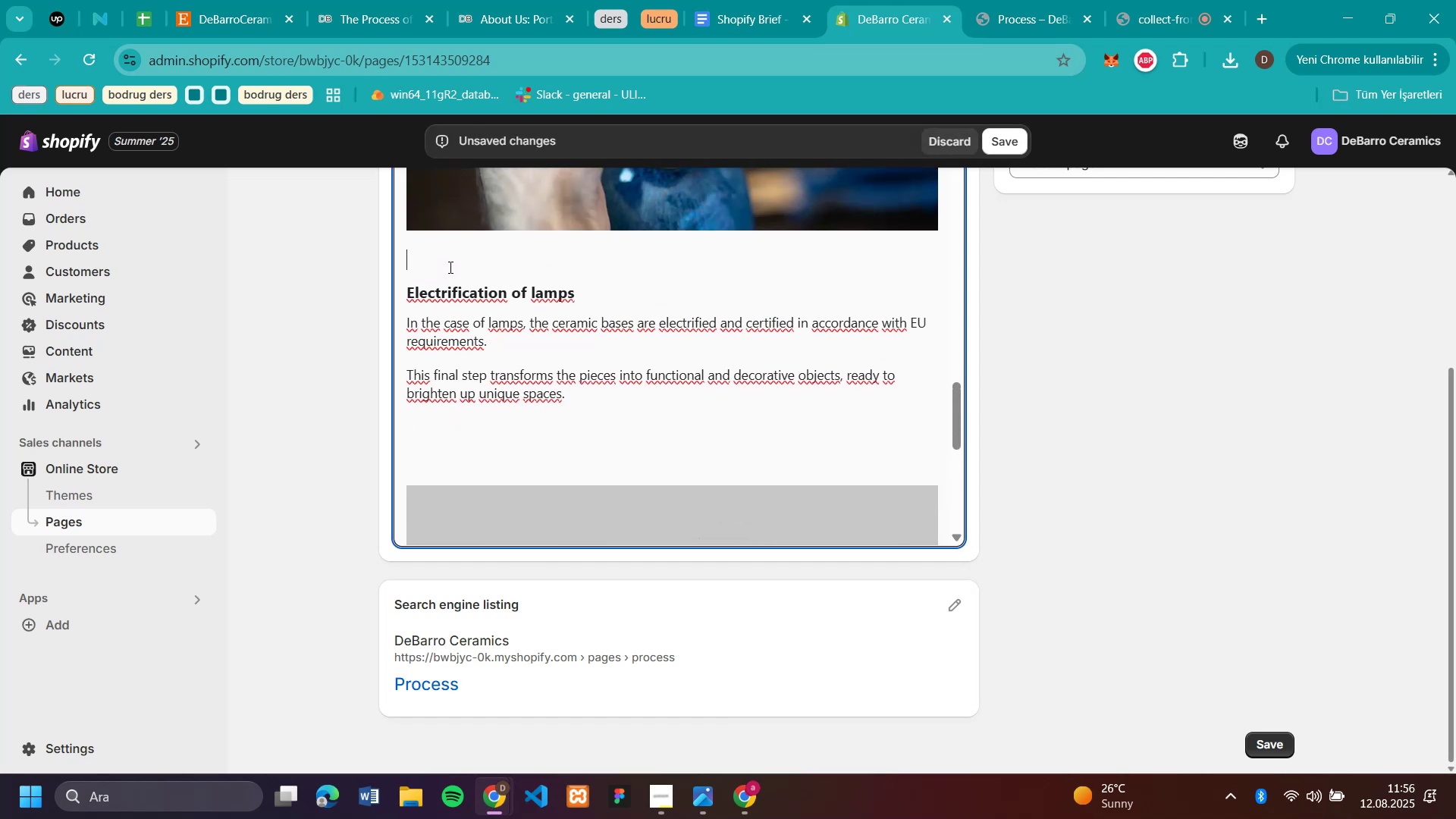 
key(Enter)
 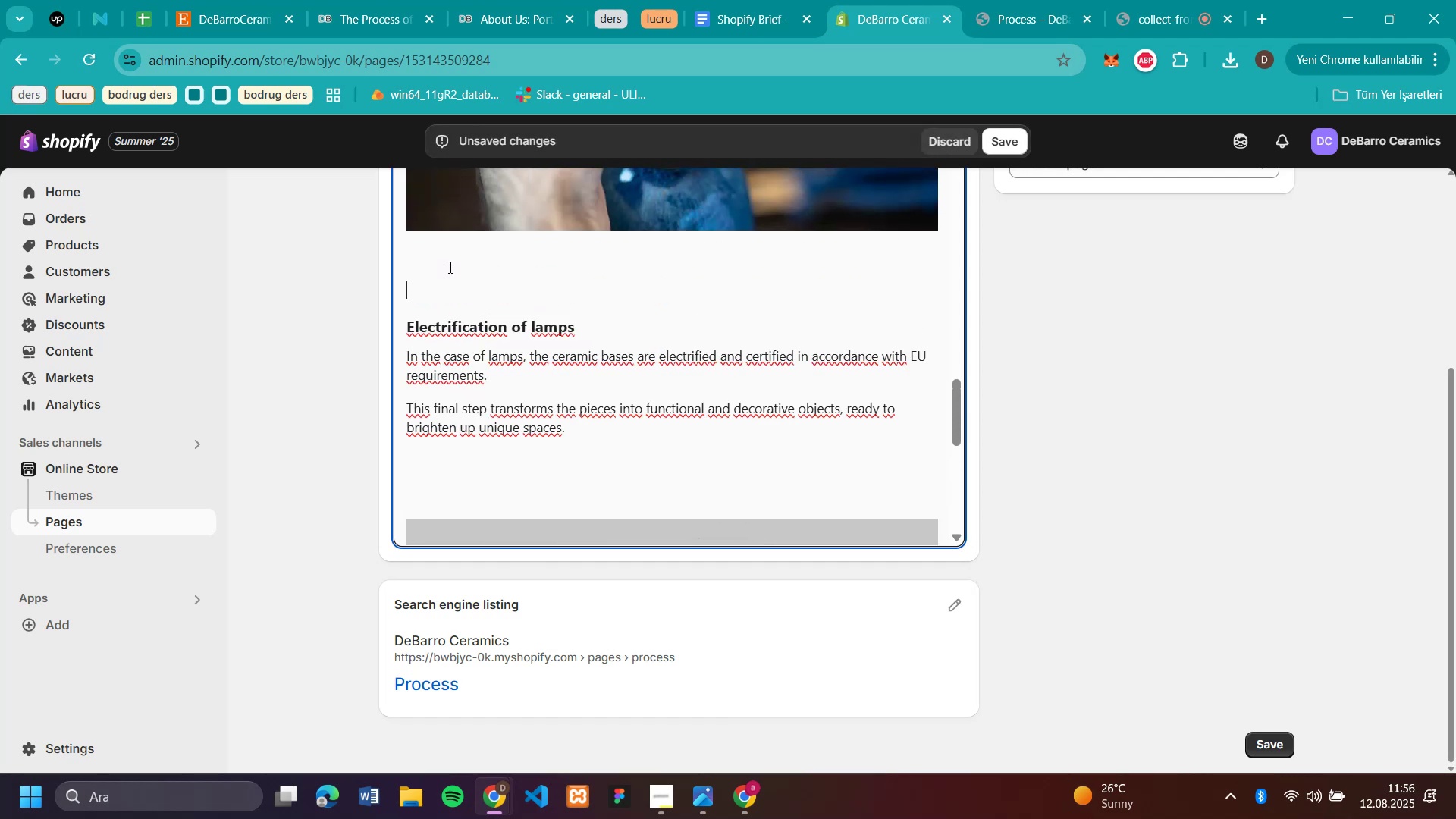 
scroll: coordinate [449, 267], scroll_direction: up, amount: 7.0
 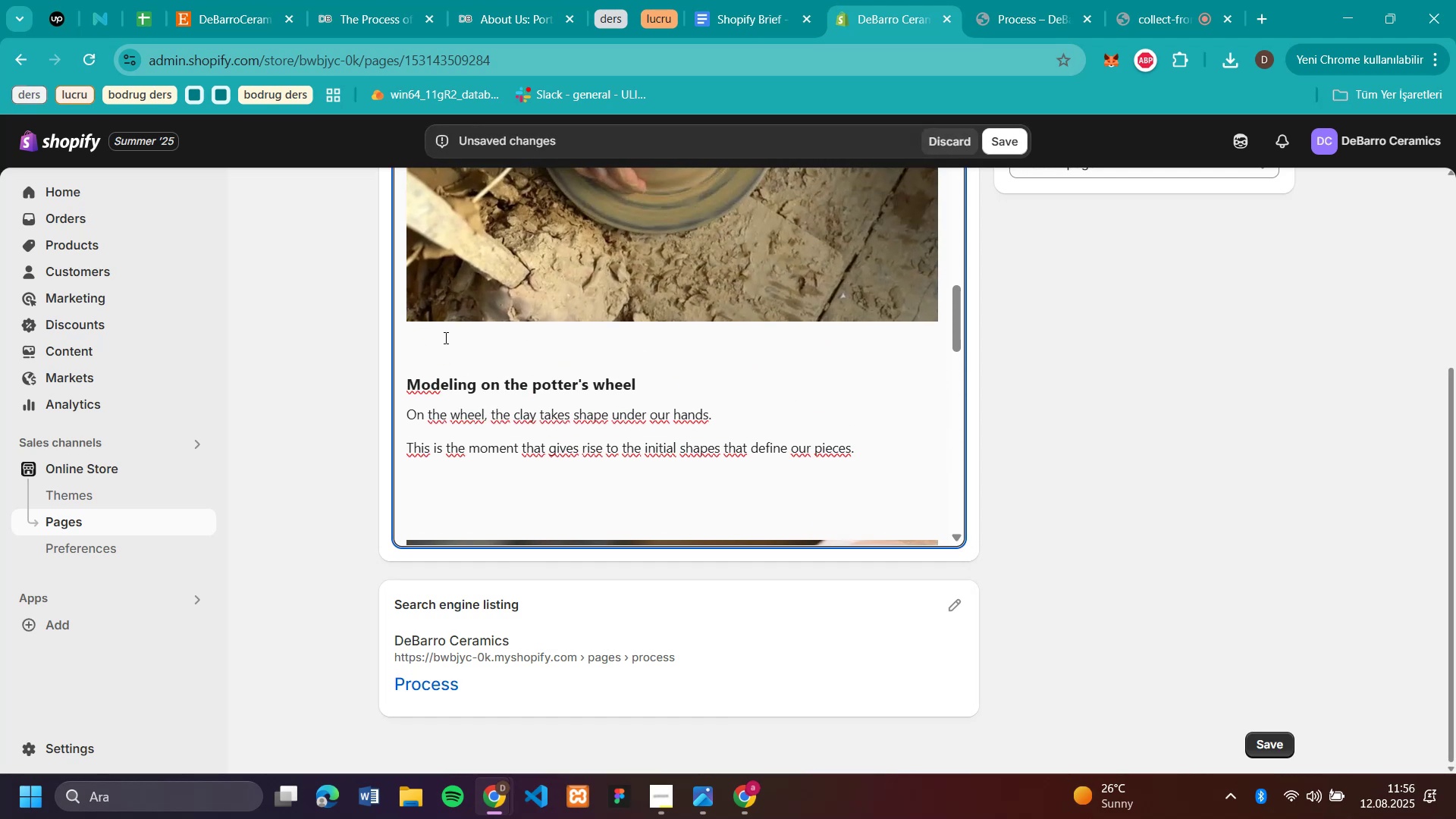 
left_click([444, 337])
 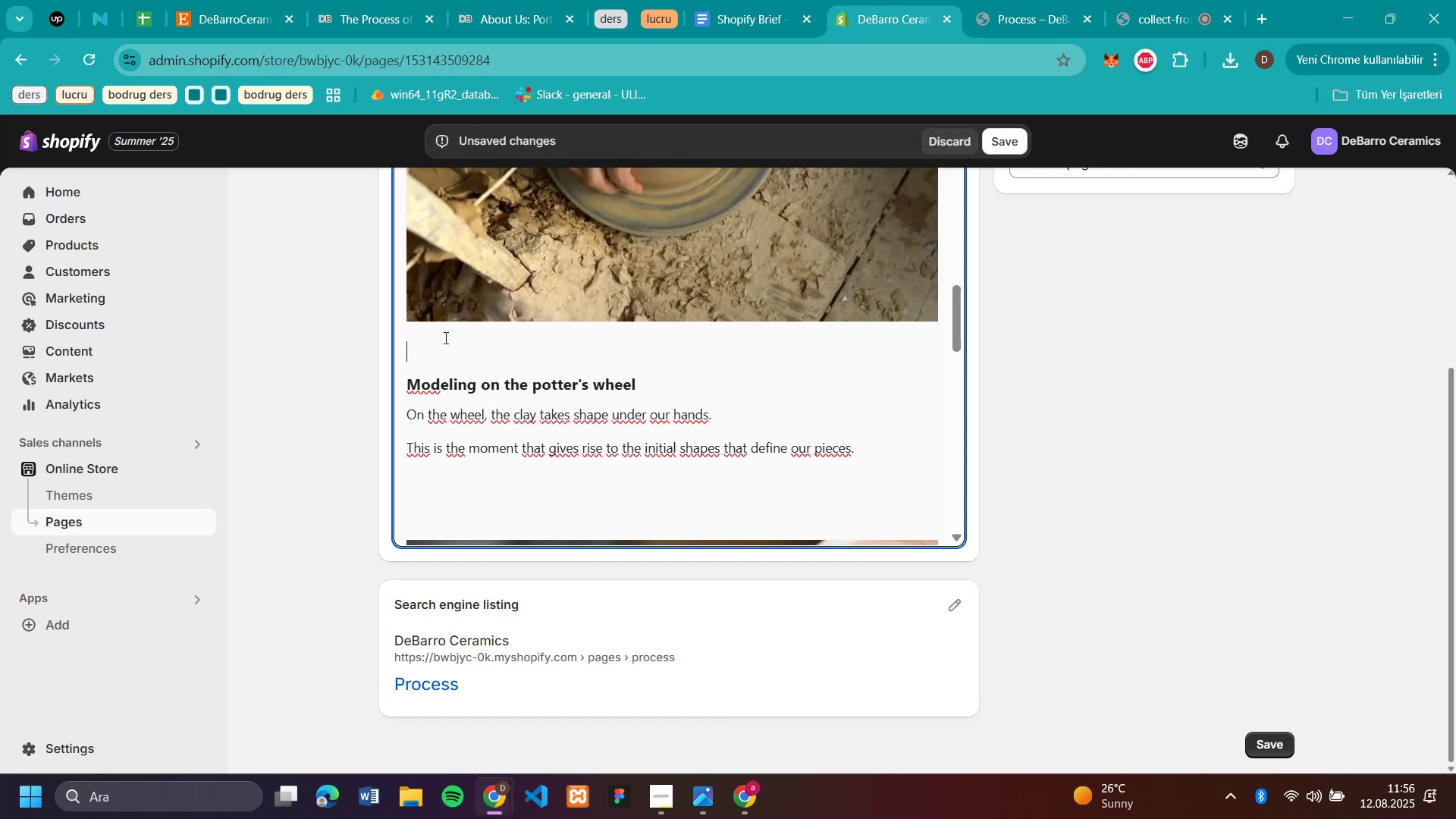 
key(Enter)
 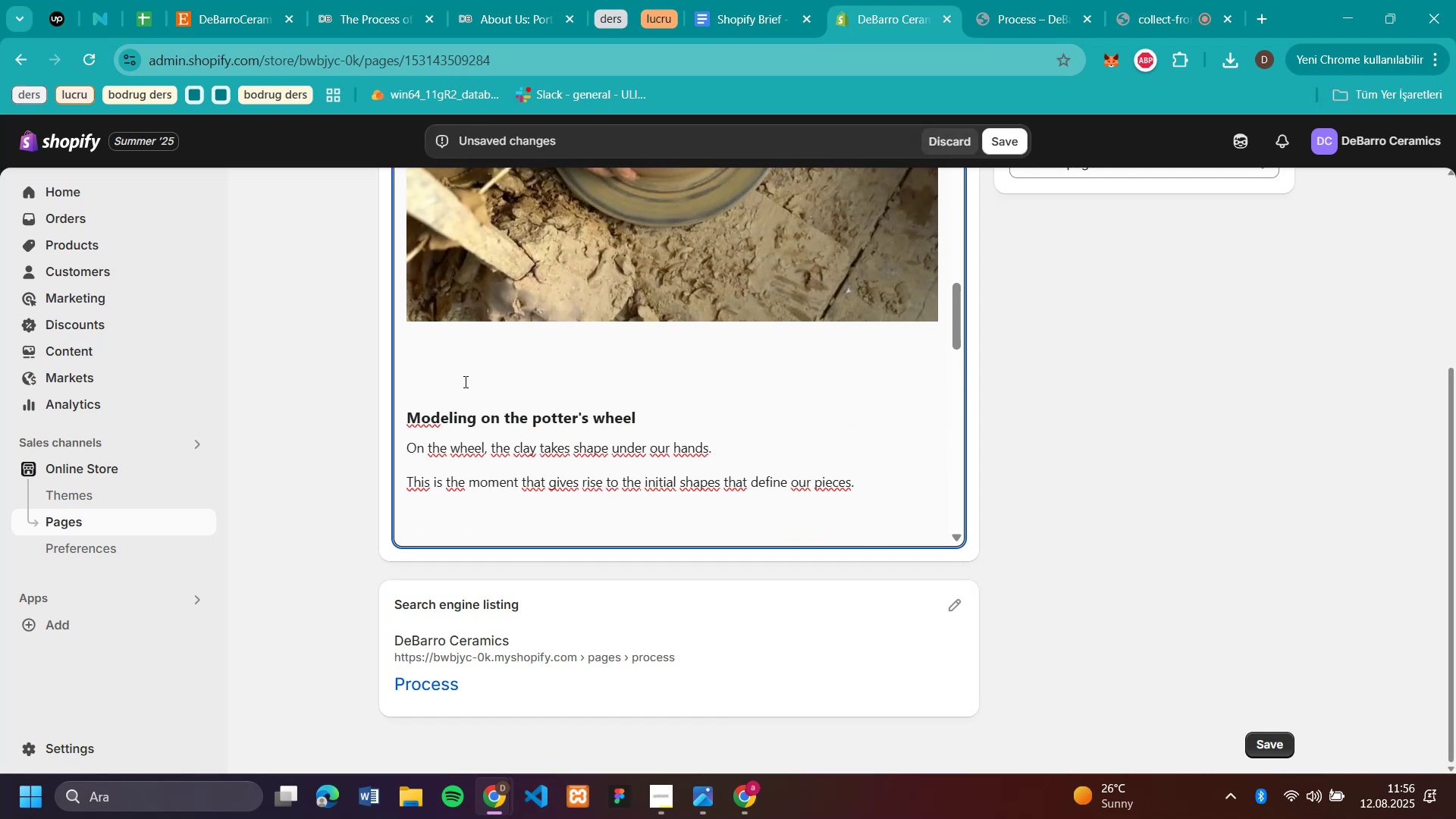 
scroll: coordinate [483, 355], scroll_direction: up, amount: 5.0
 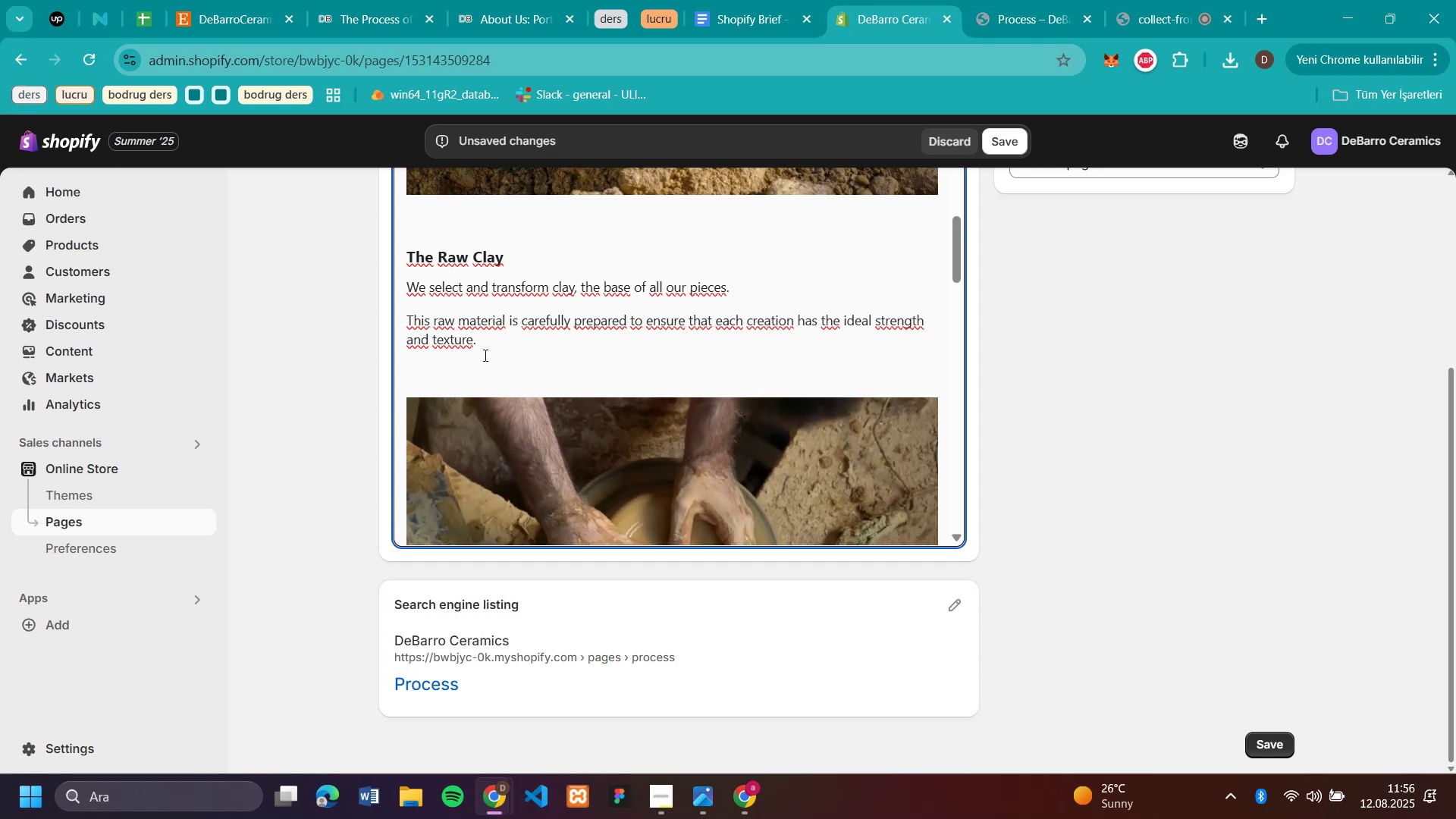 
left_click([484, 355])
 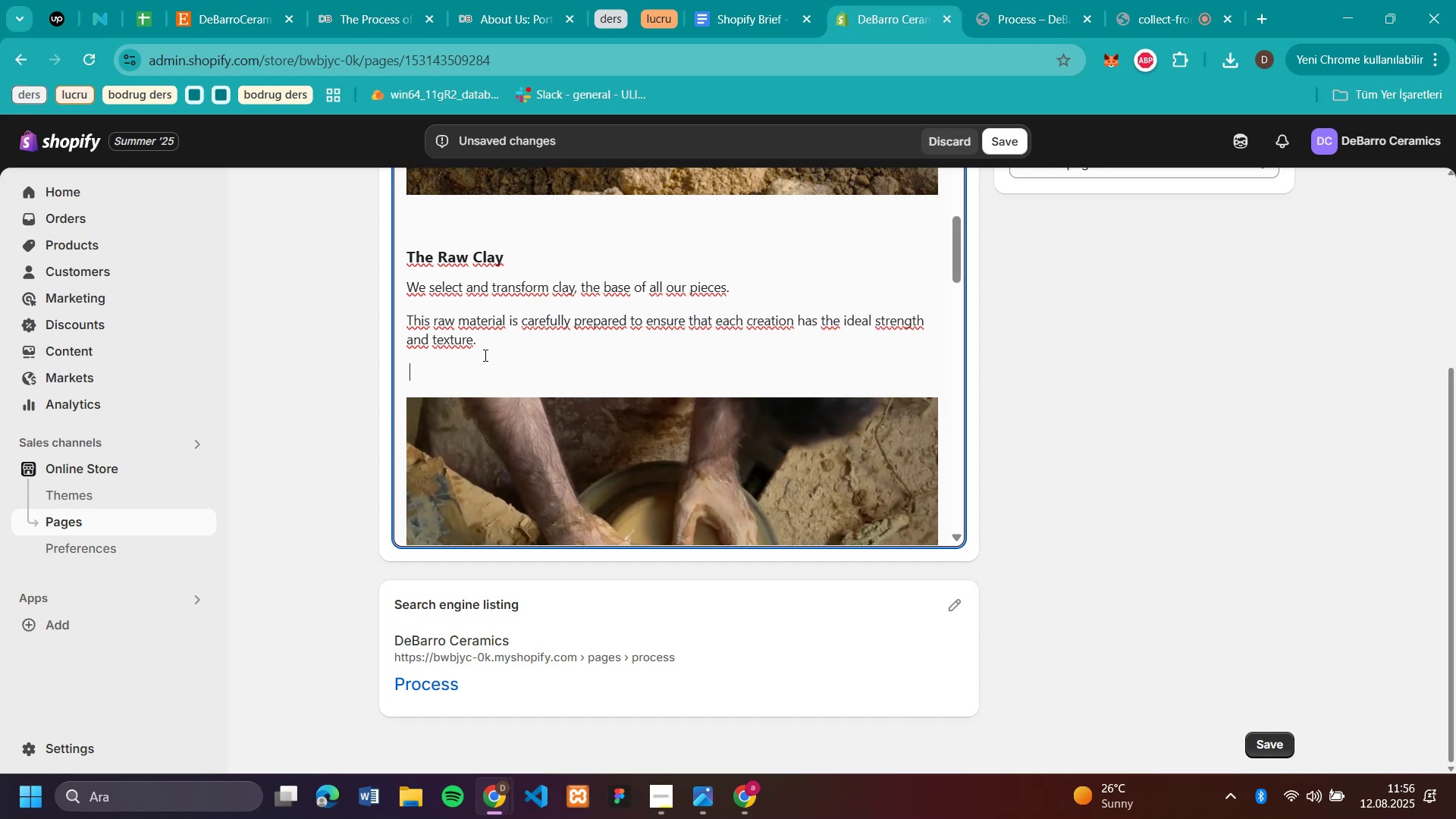 
key(Enter)
 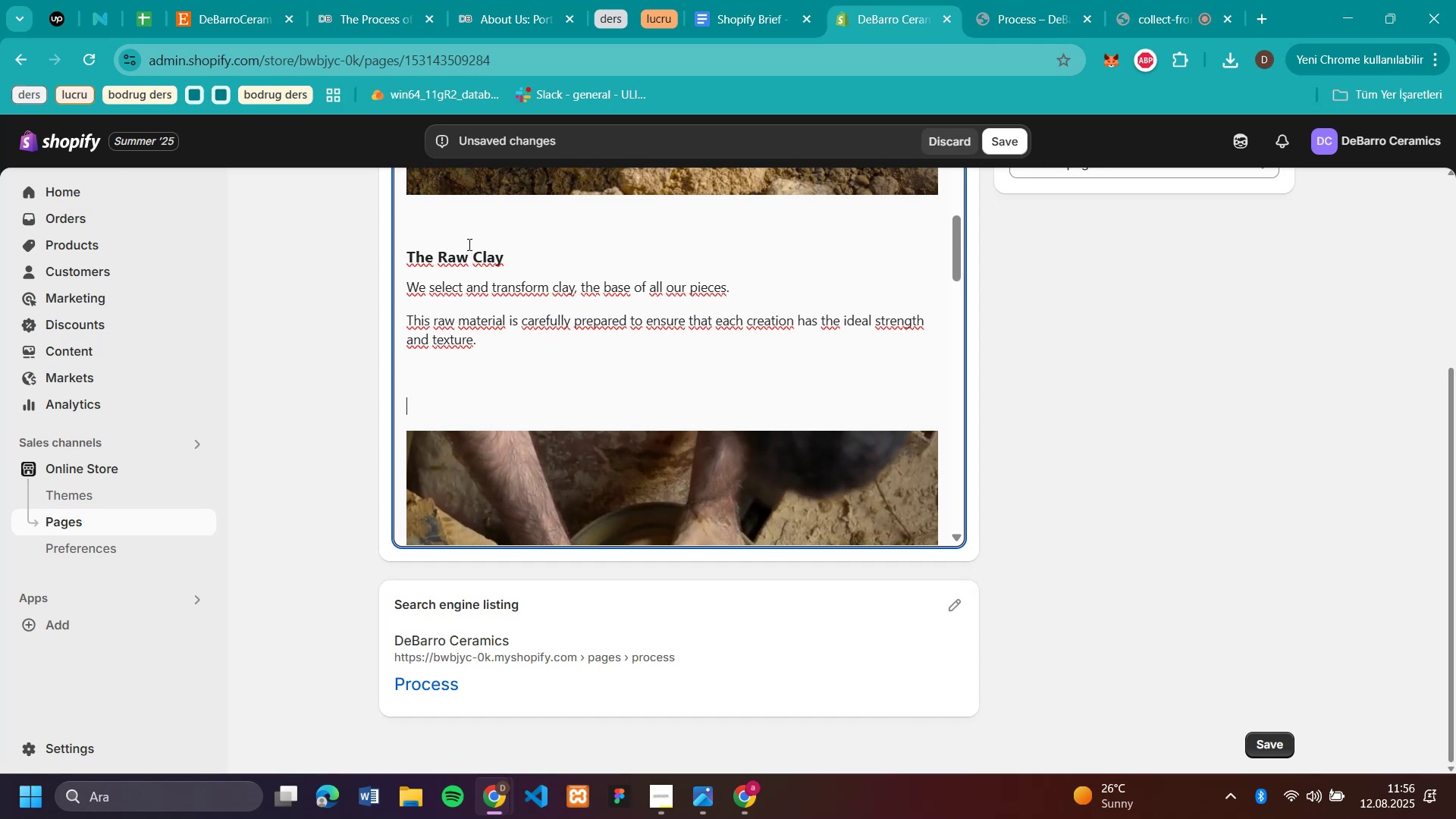 
left_click([468, 223])
 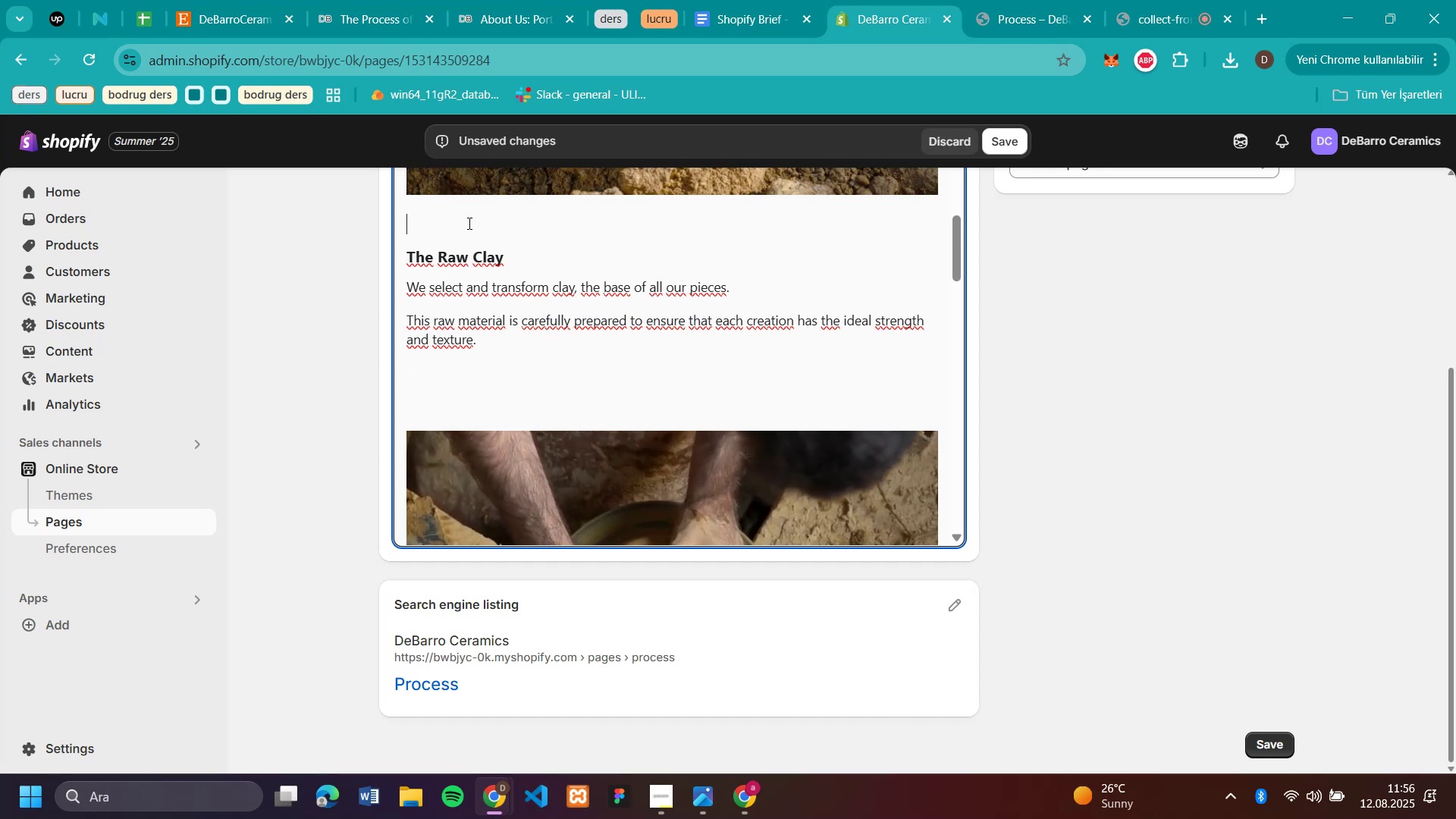 
key(Enter)
 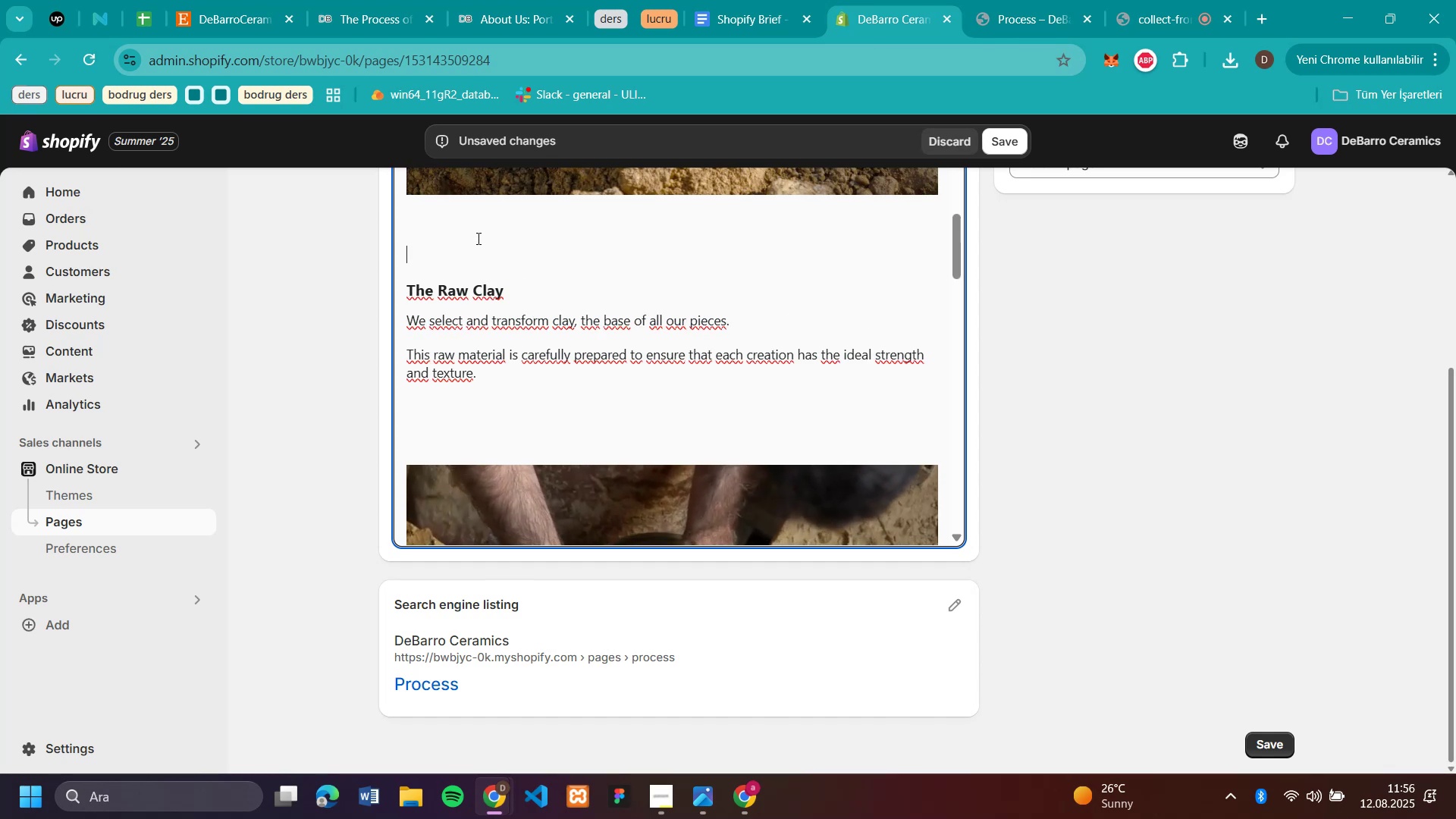 
scroll: coordinate [513, 292], scroll_direction: up, amount: 8.0
 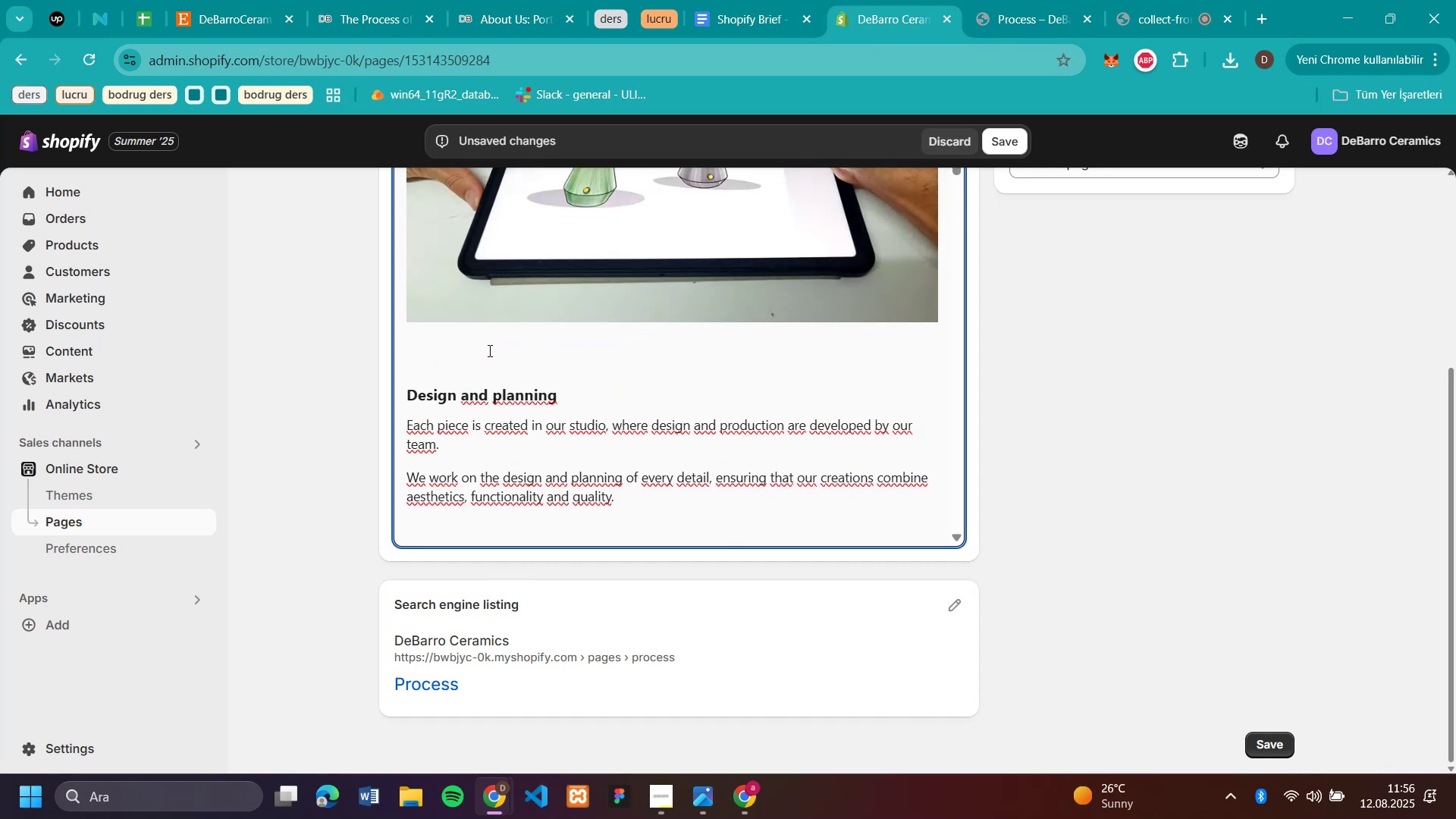 
scroll: coordinate [471, 460], scroll_direction: down, amount: 2.0
 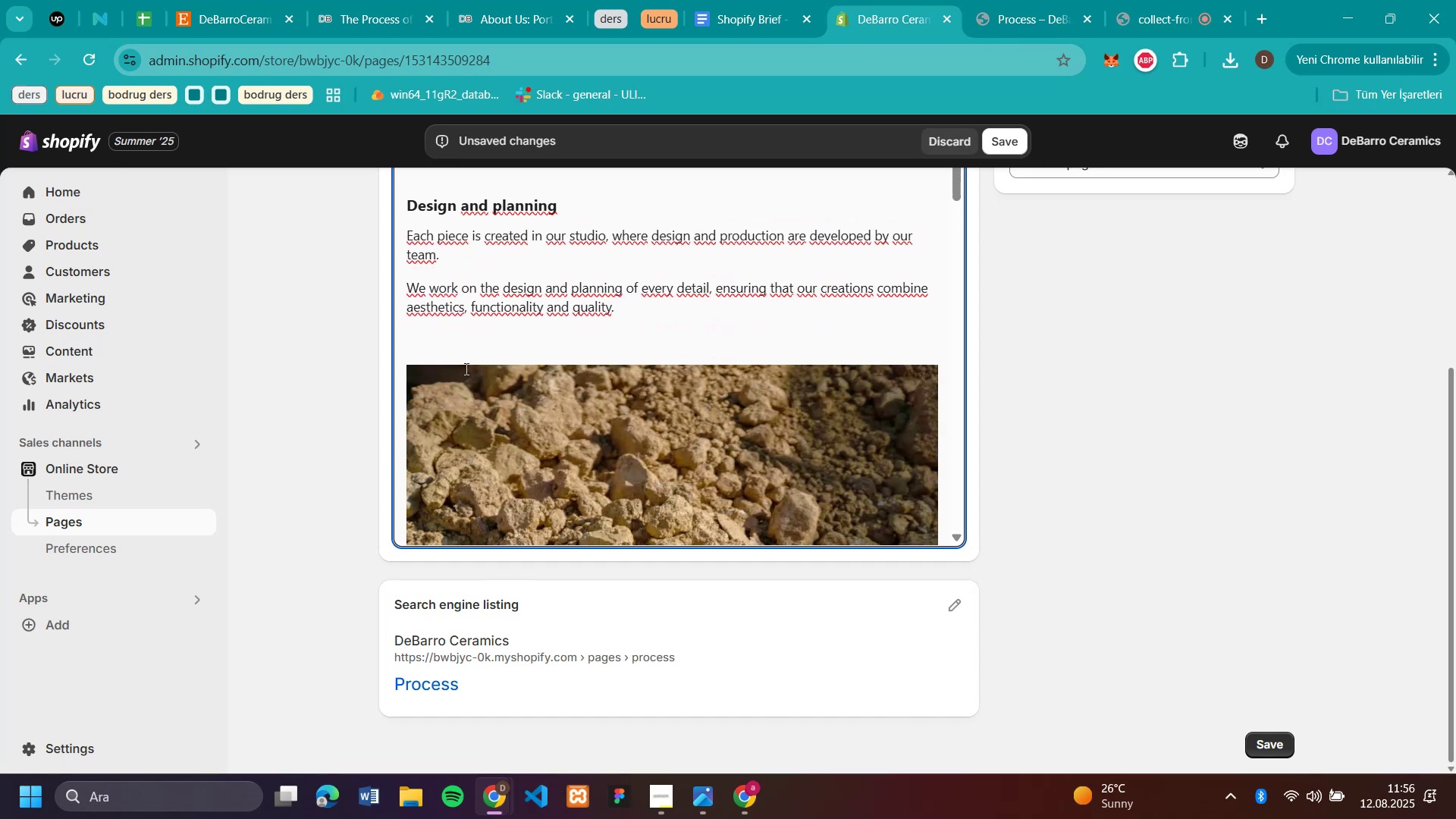 
left_click([469, 354])
 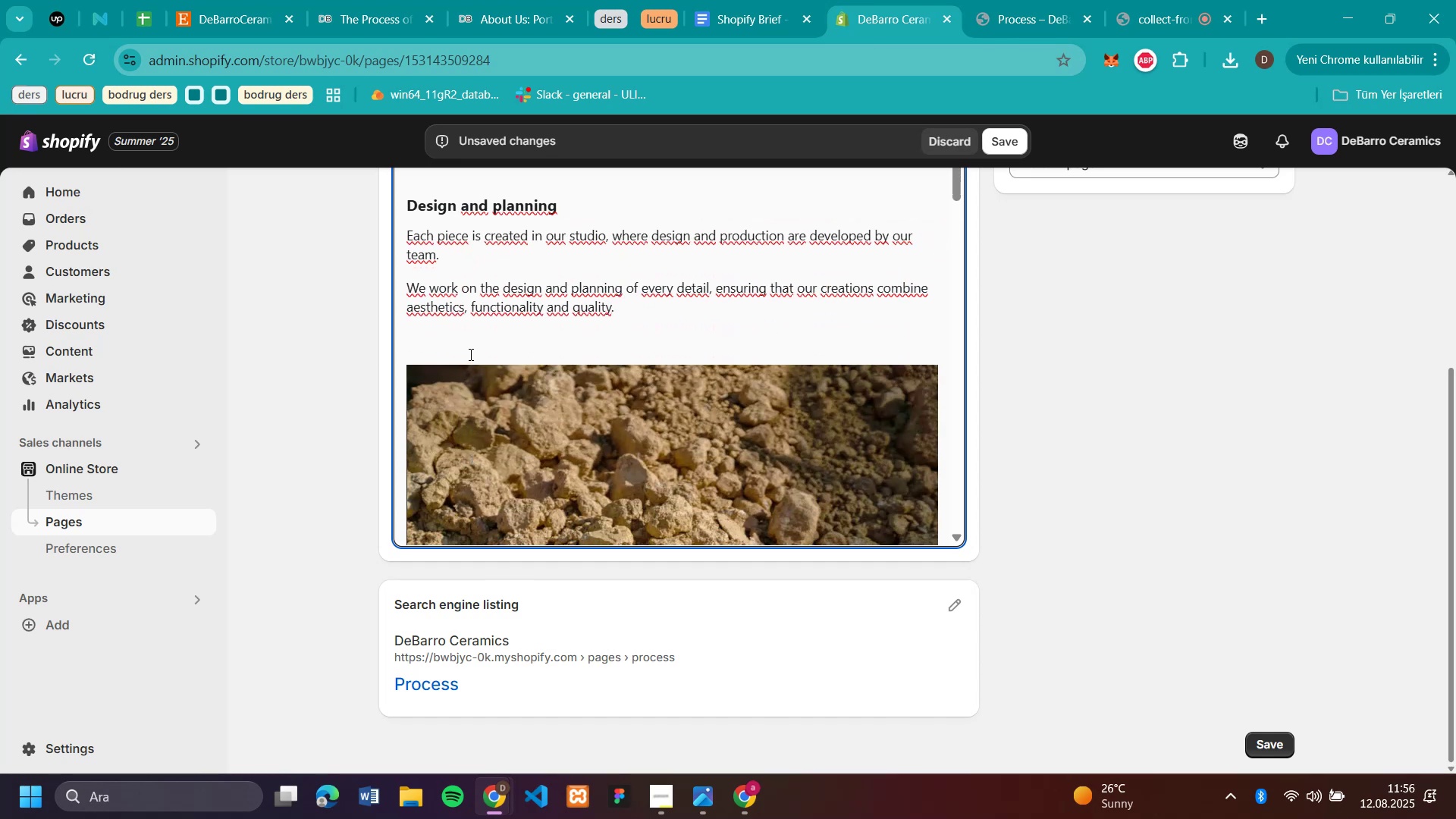 
key(Enter)
 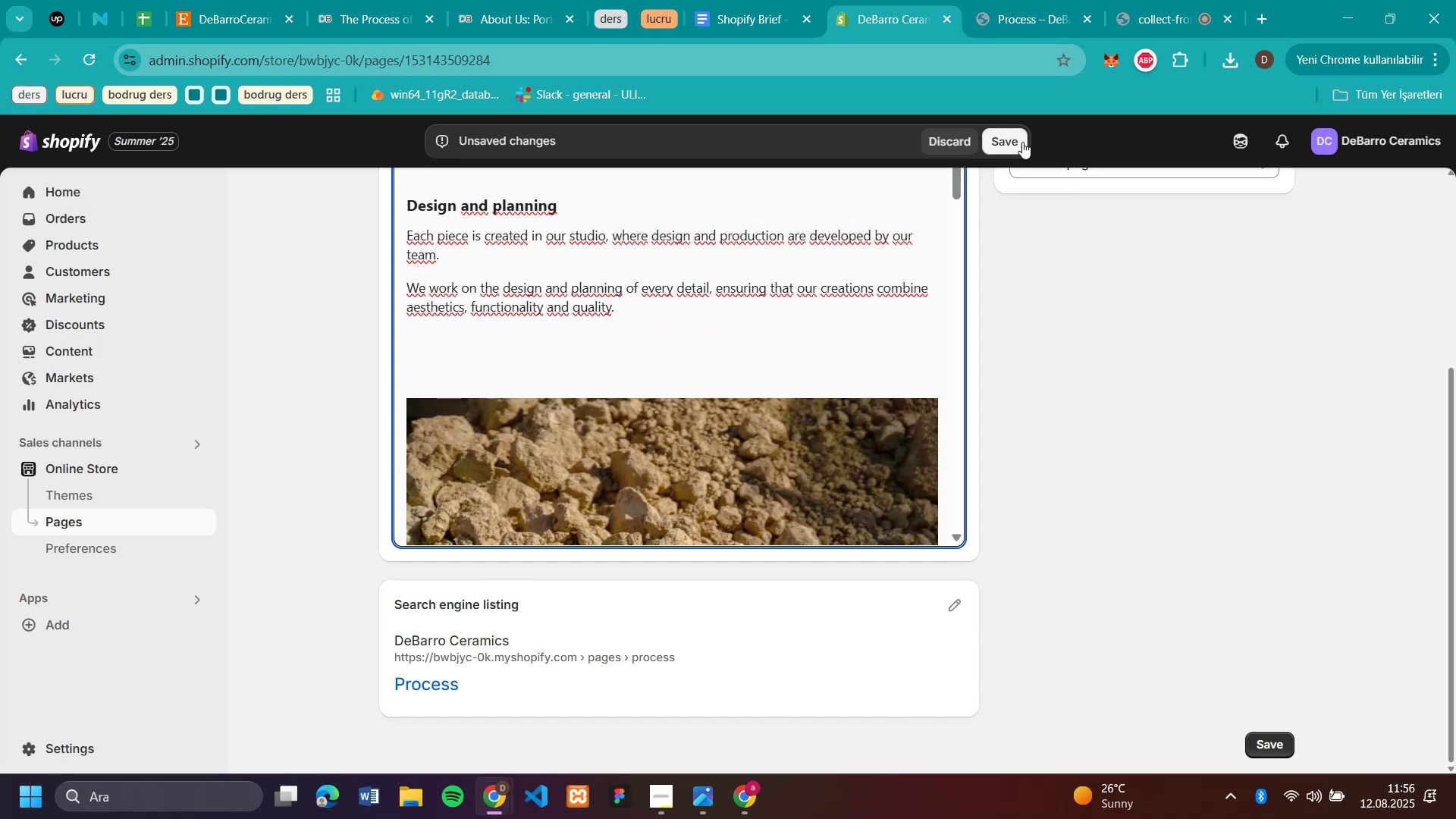 
left_click([1012, 139])
 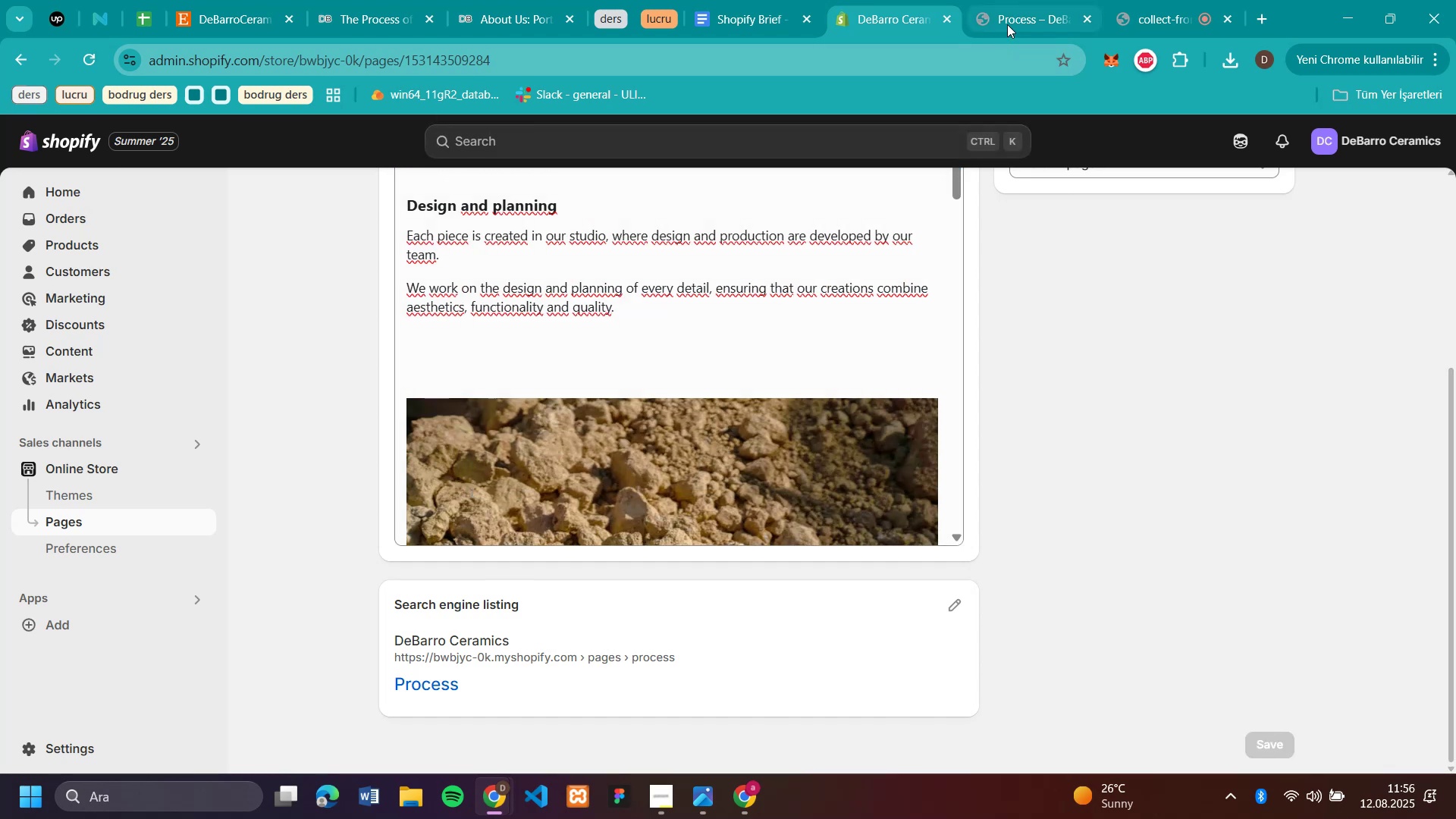 
left_click([1007, 24])
 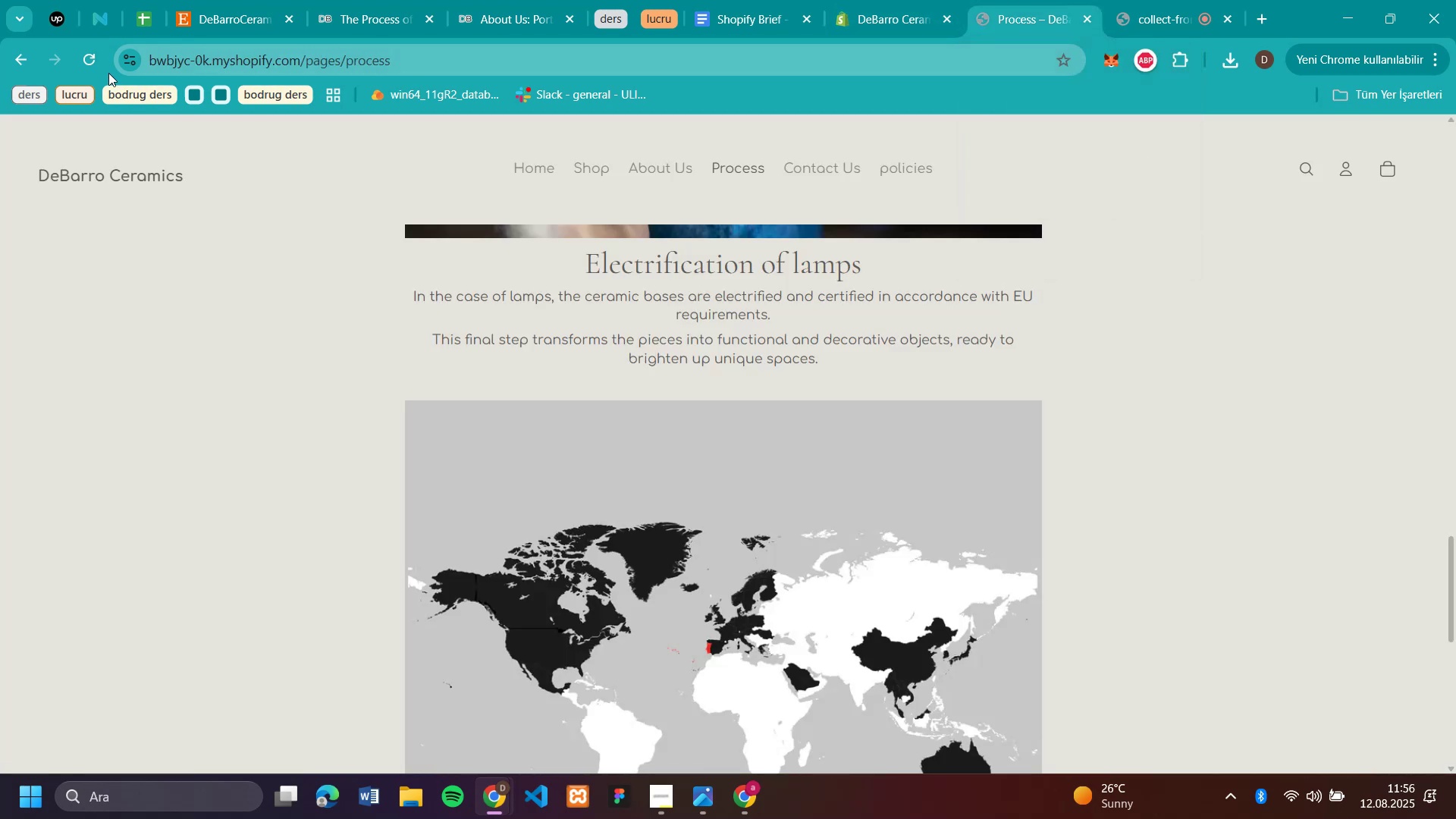 
left_click([93, 58])
 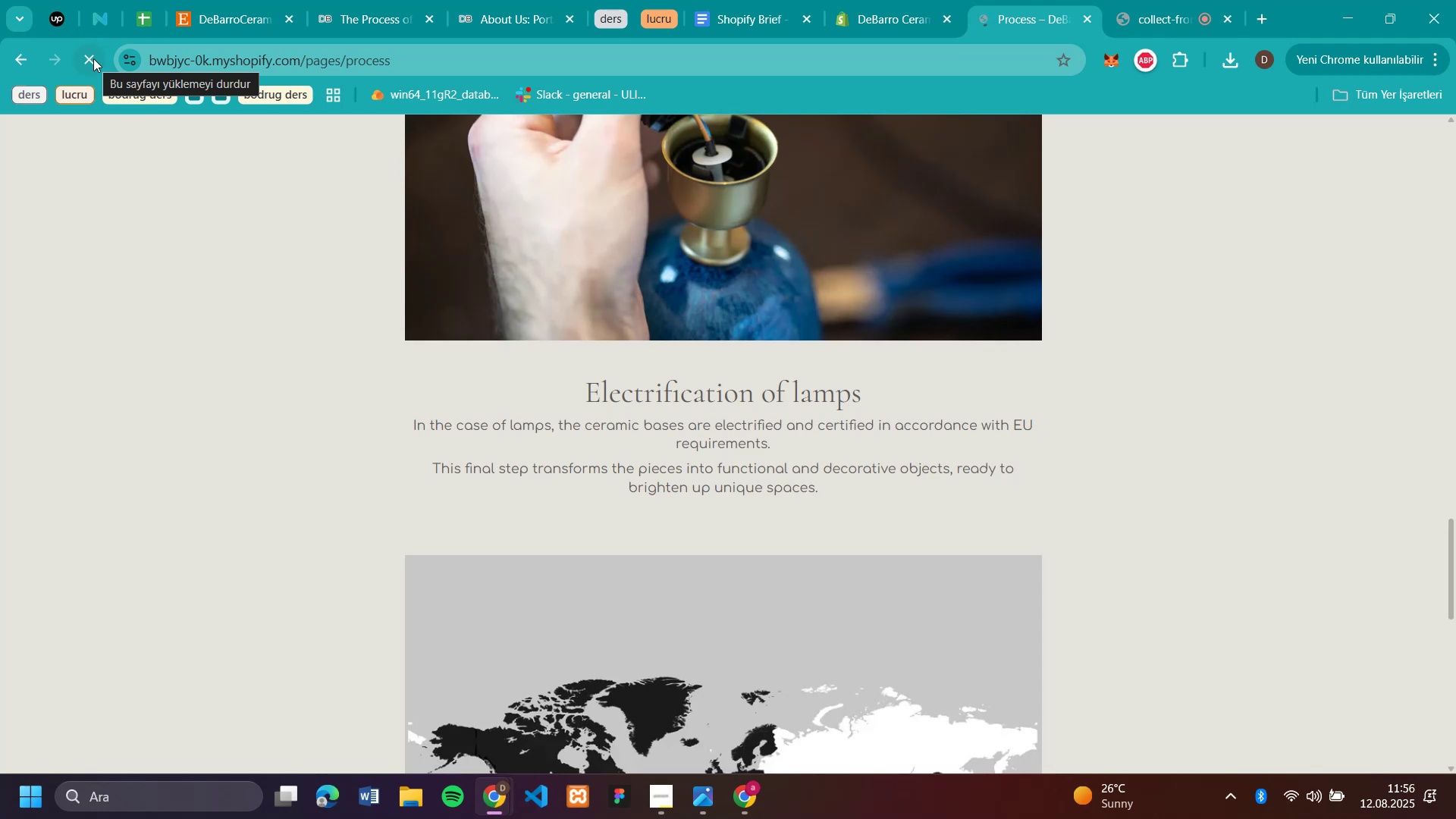 
scroll: coordinate [1179, 290], scroll_direction: up, amount: 25.0
 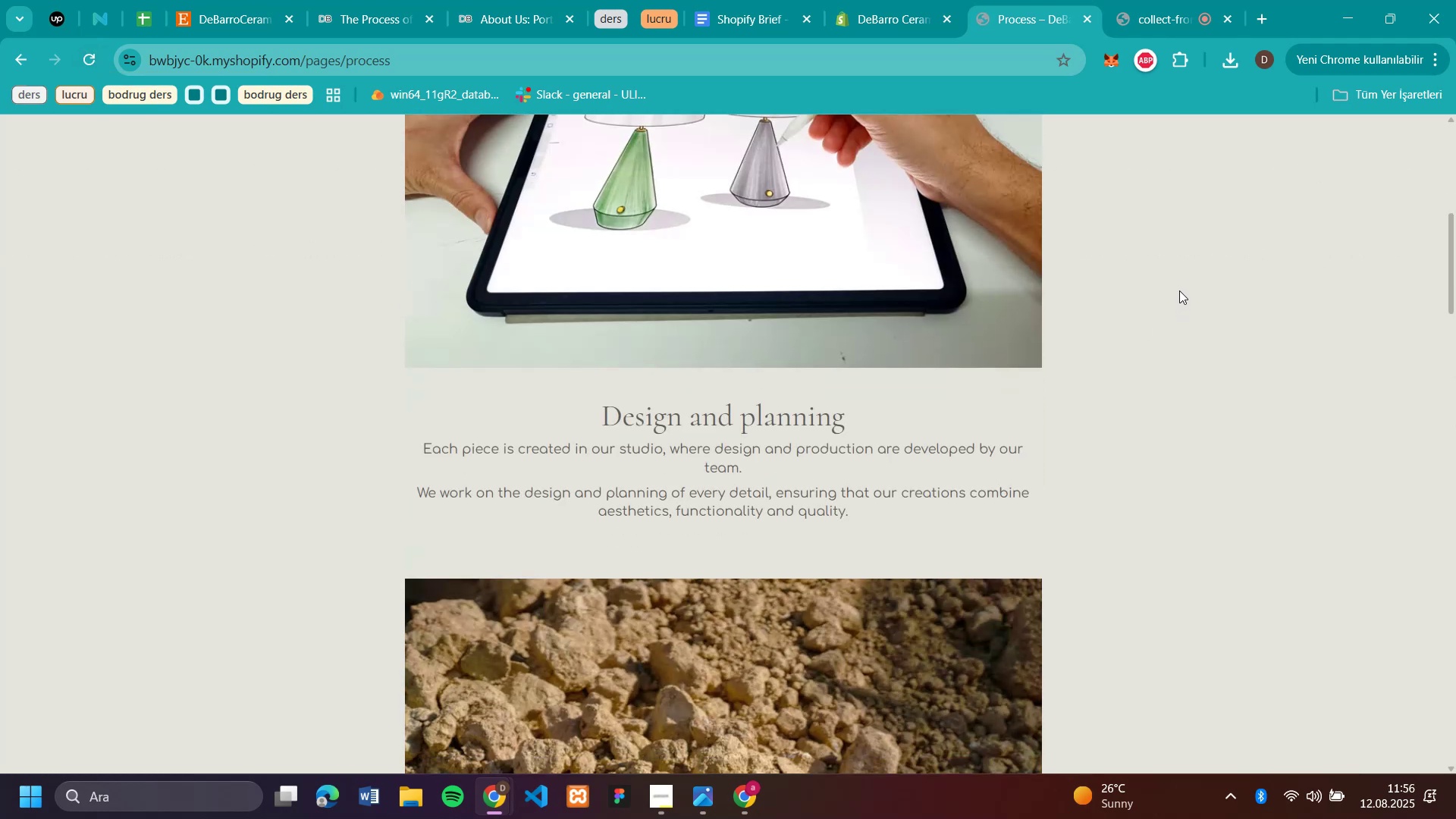 
scroll: coordinate [1179, 290], scroll_direction: down, amount: 7.0
 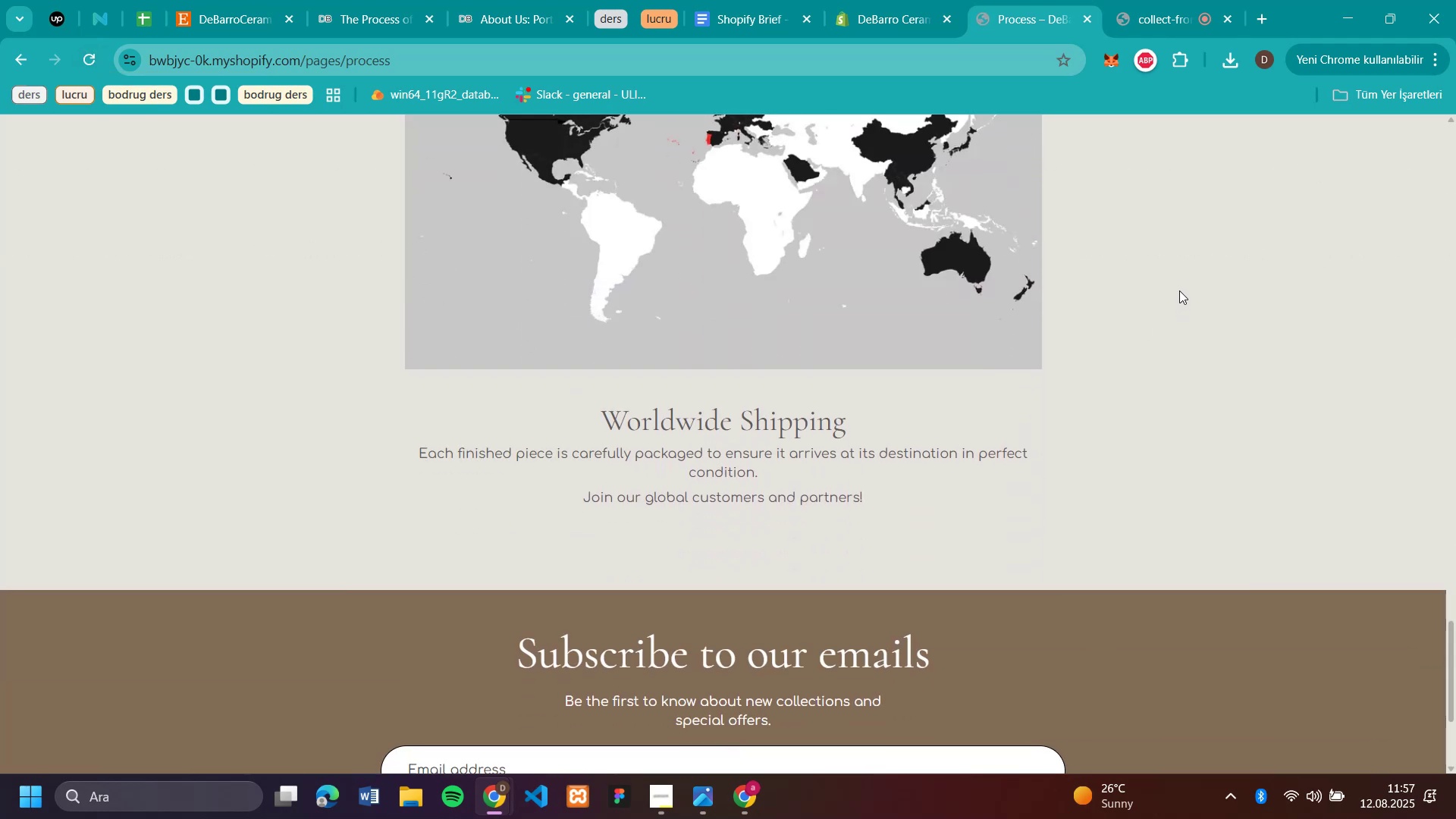 
scroll: coordinate [1187, 217], scroll_direction: up, amount: 38.0
 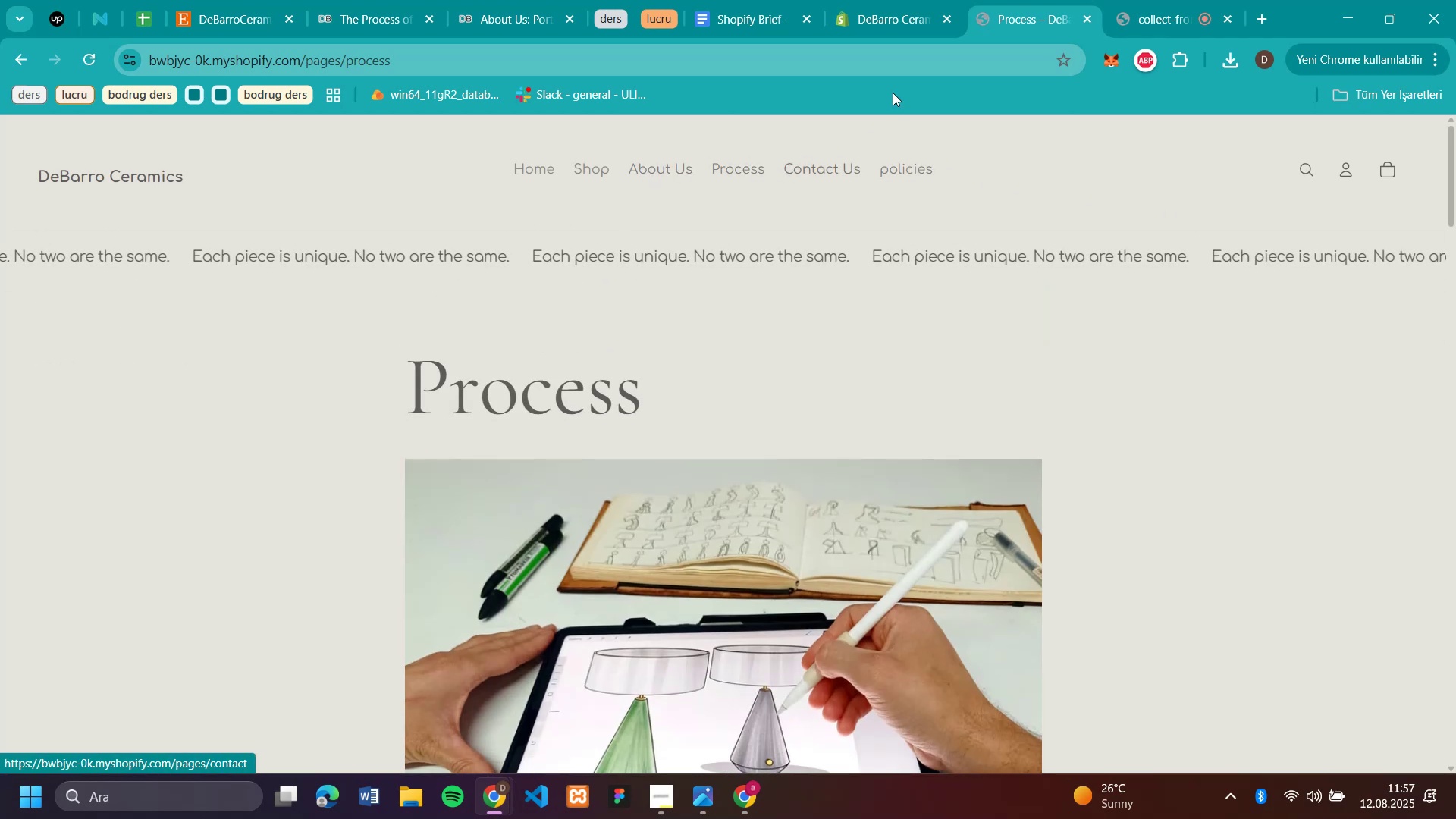 
left_click([868, 17])
 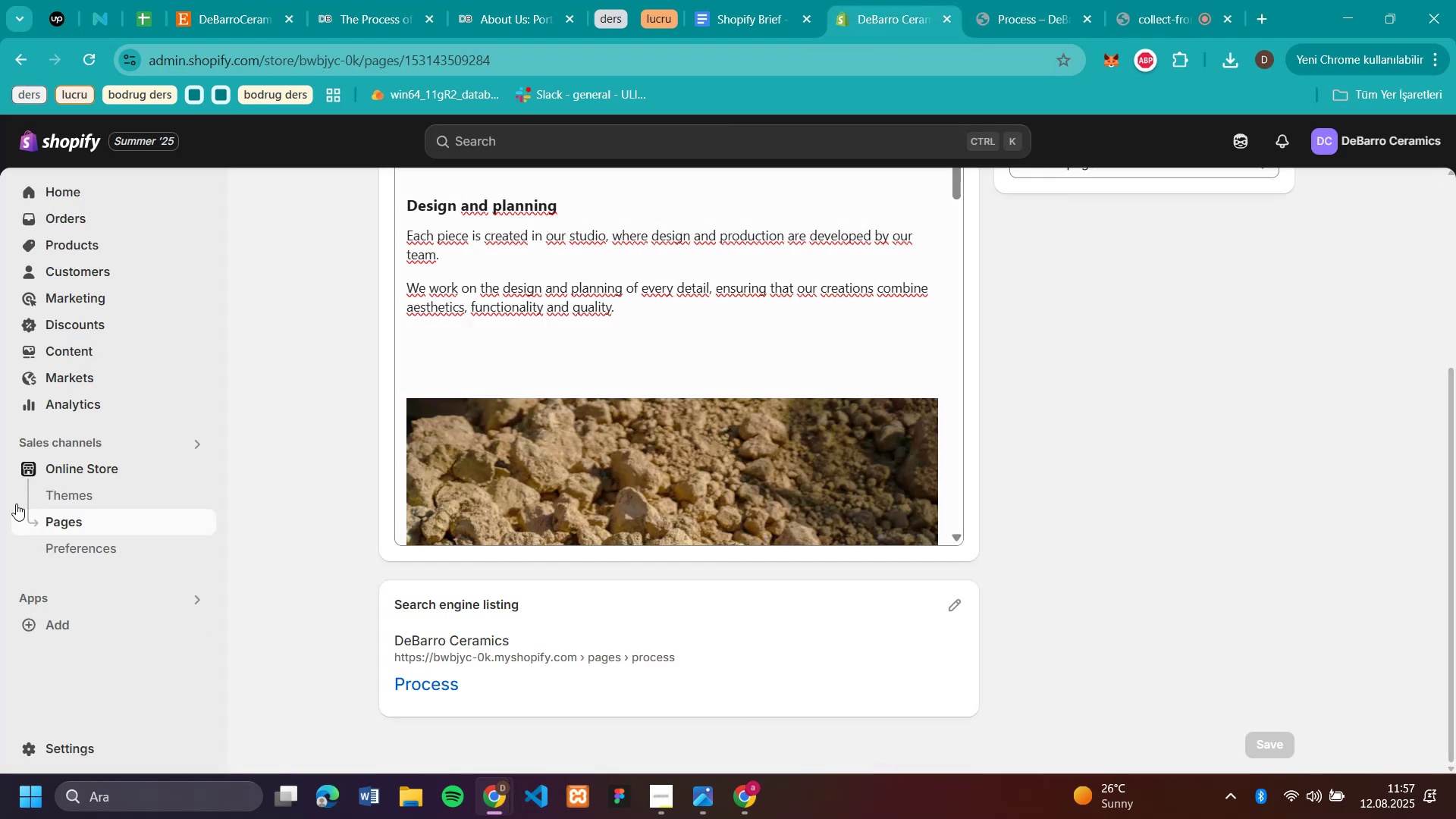 
left_click([81, 461])
 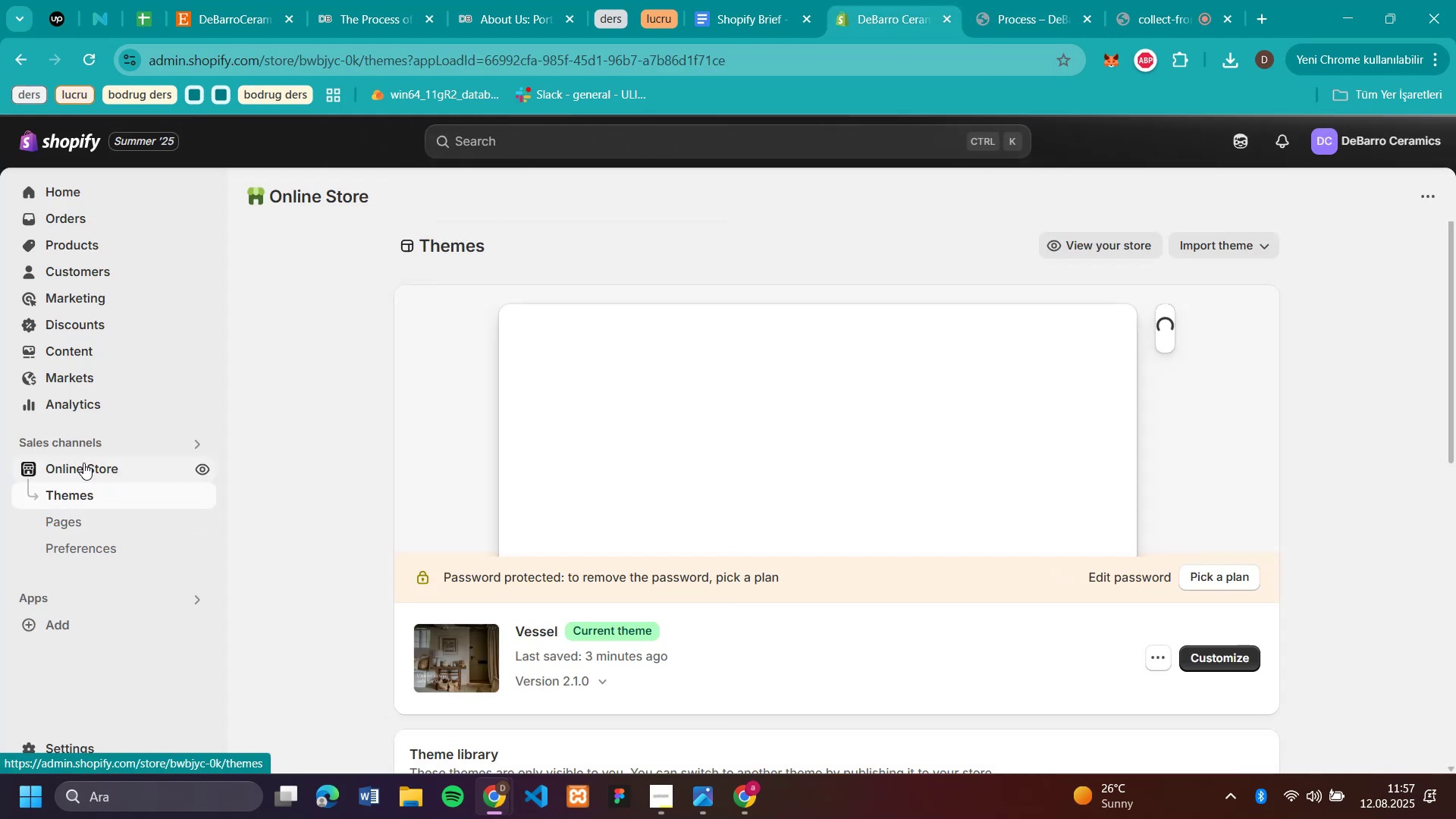 
wait(5.22)
 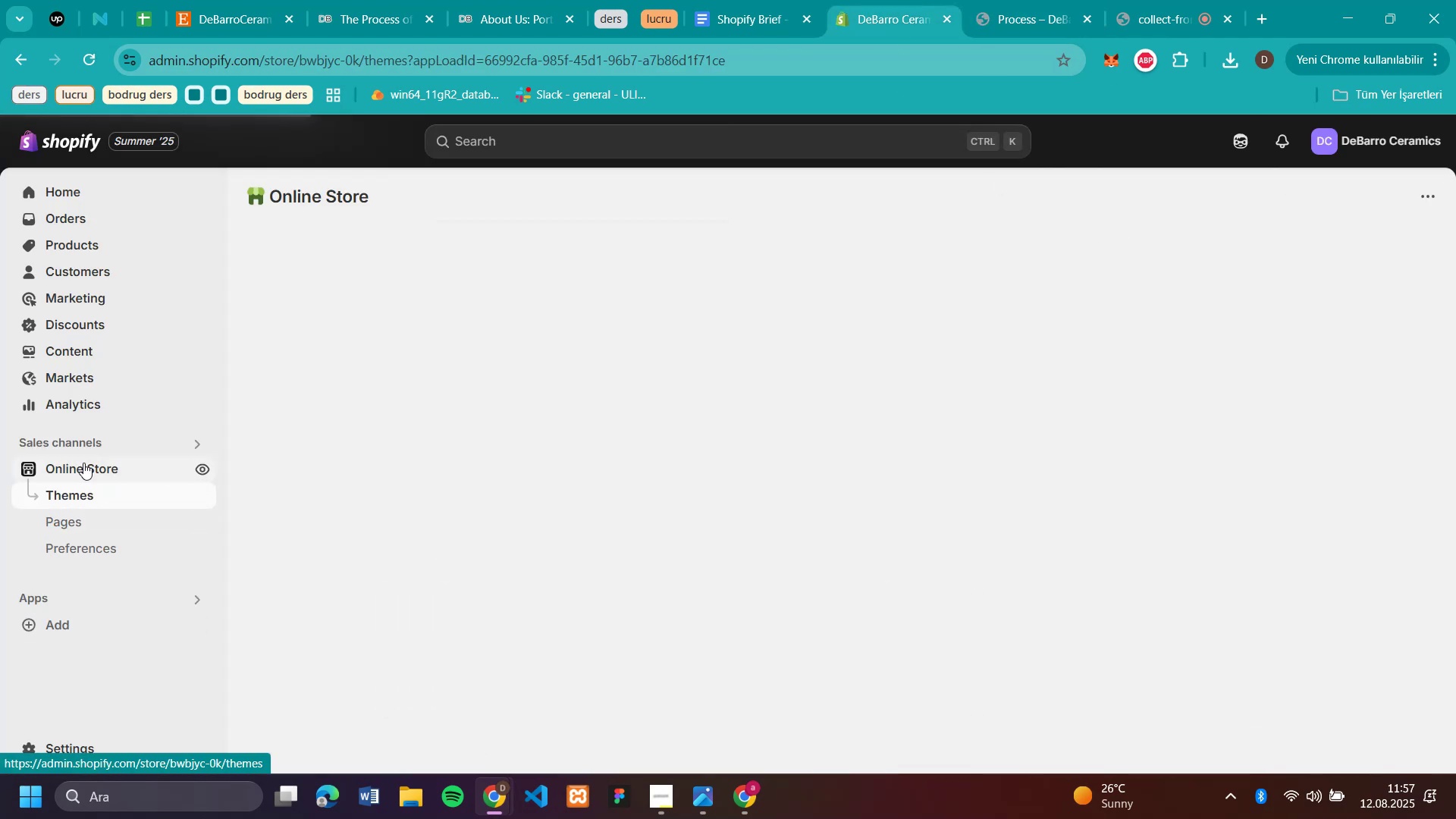 
left_click([1216, 650])
 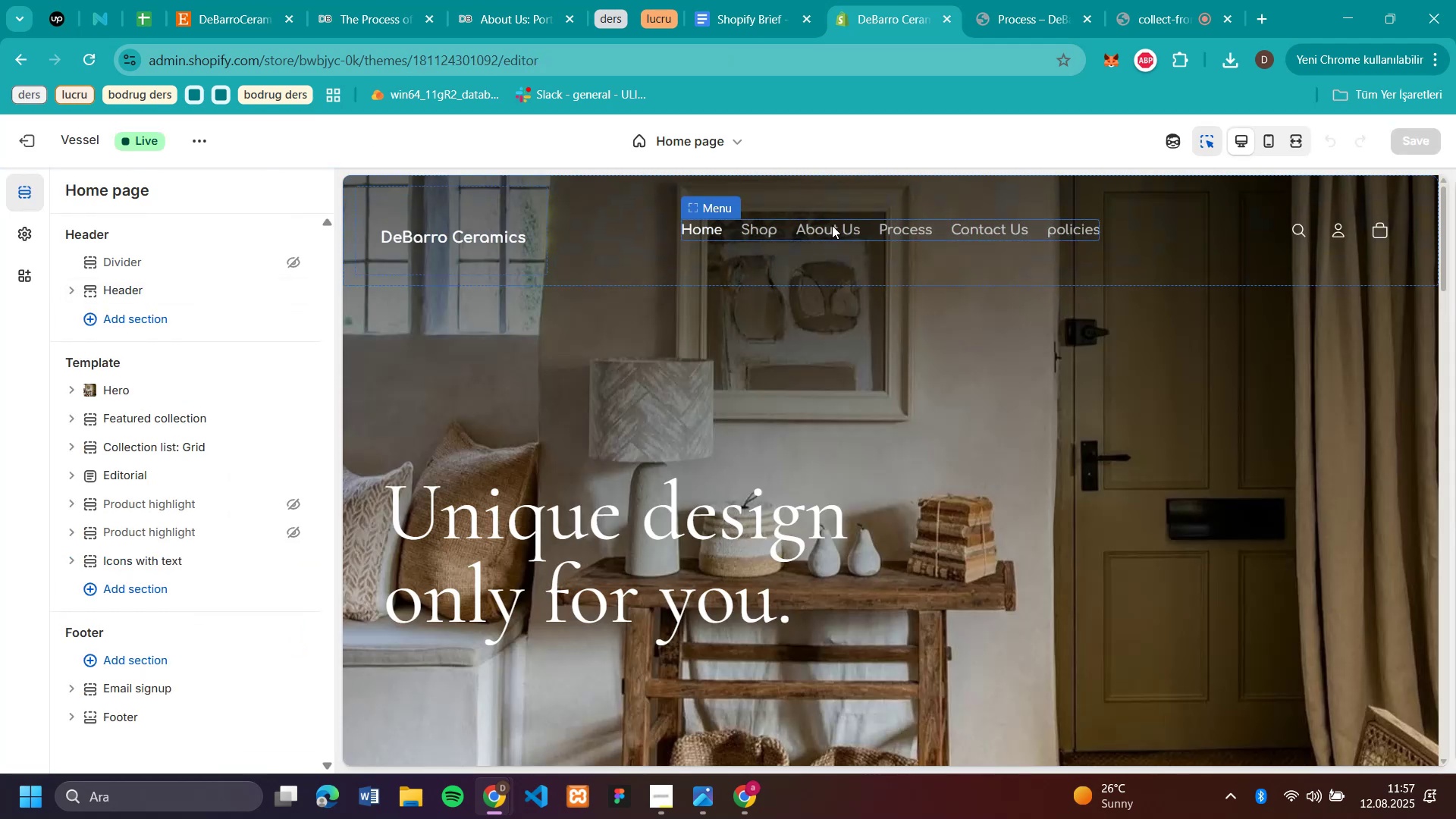 
wait(5.64)
 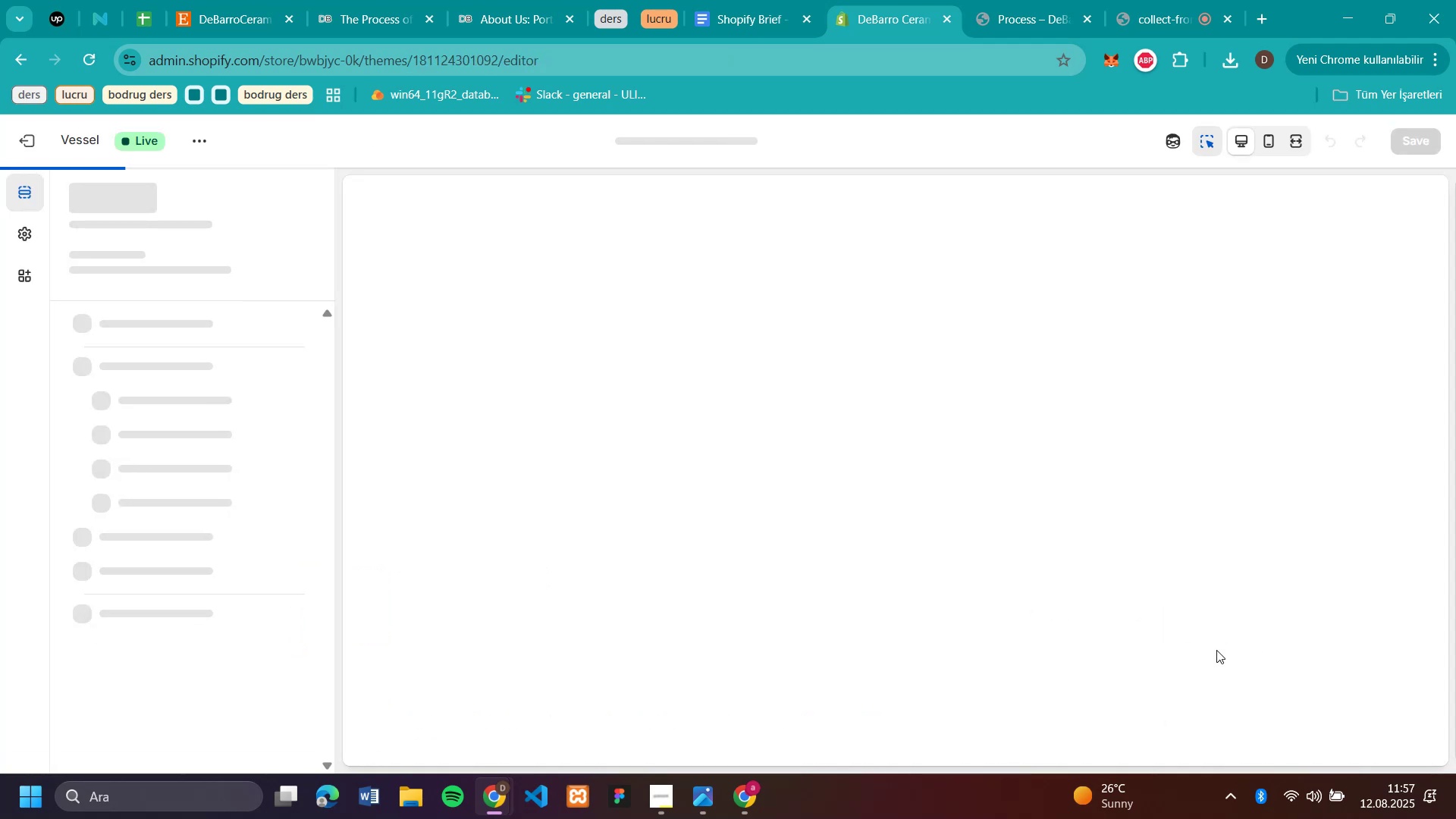 
left_click([835, 225])
 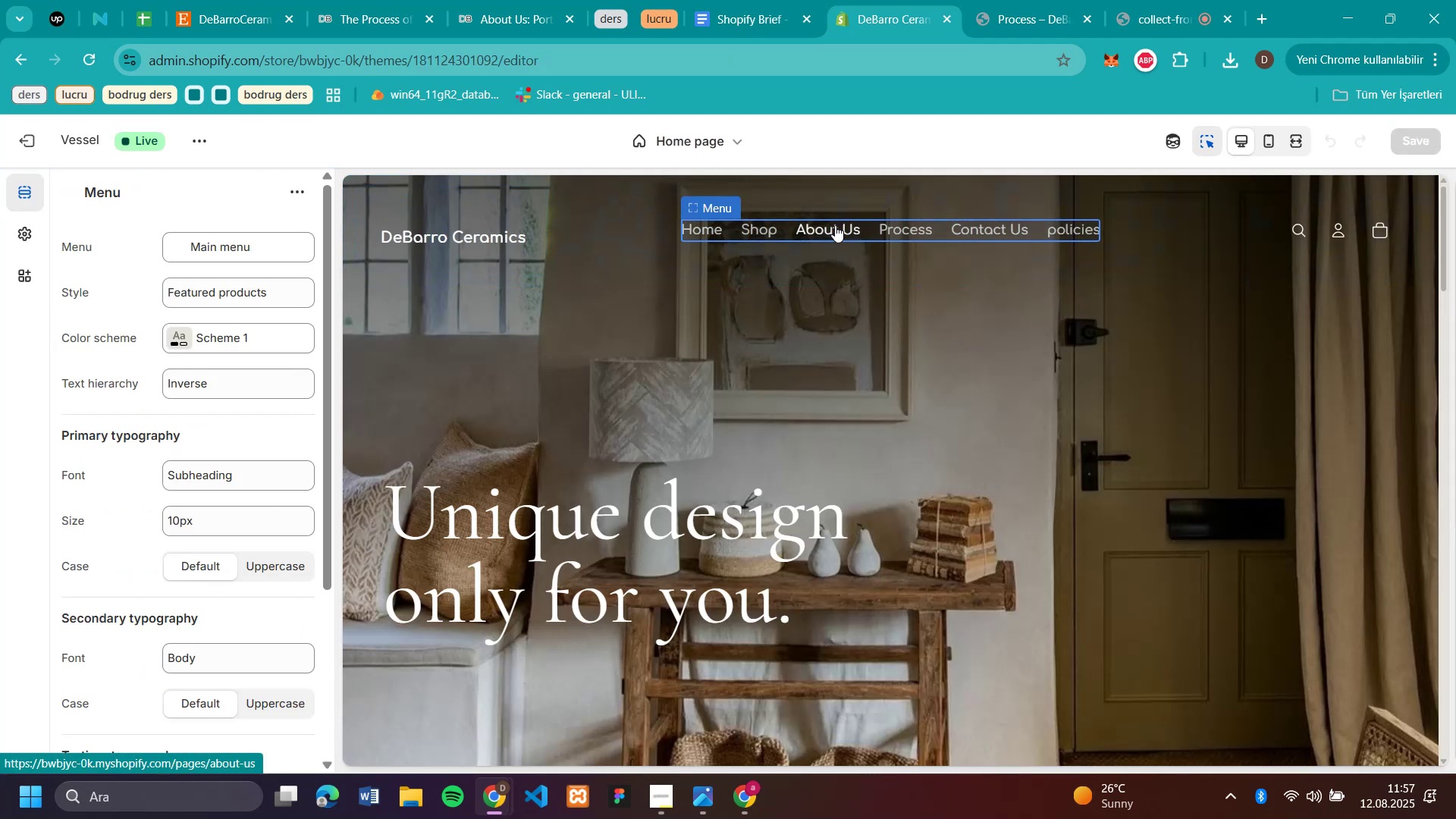 
left_click([835, 225])
 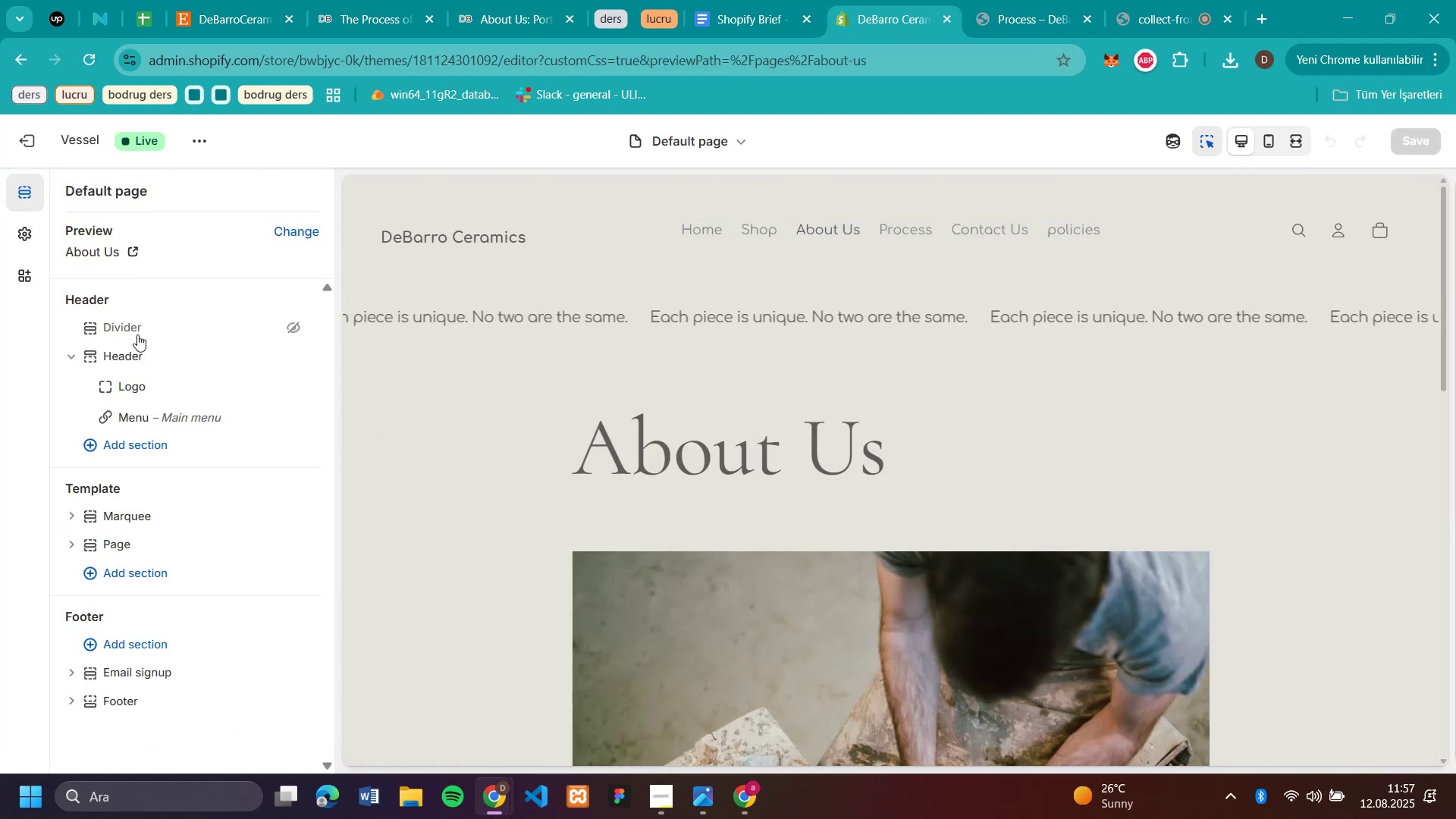 
left_click([132, 573])
 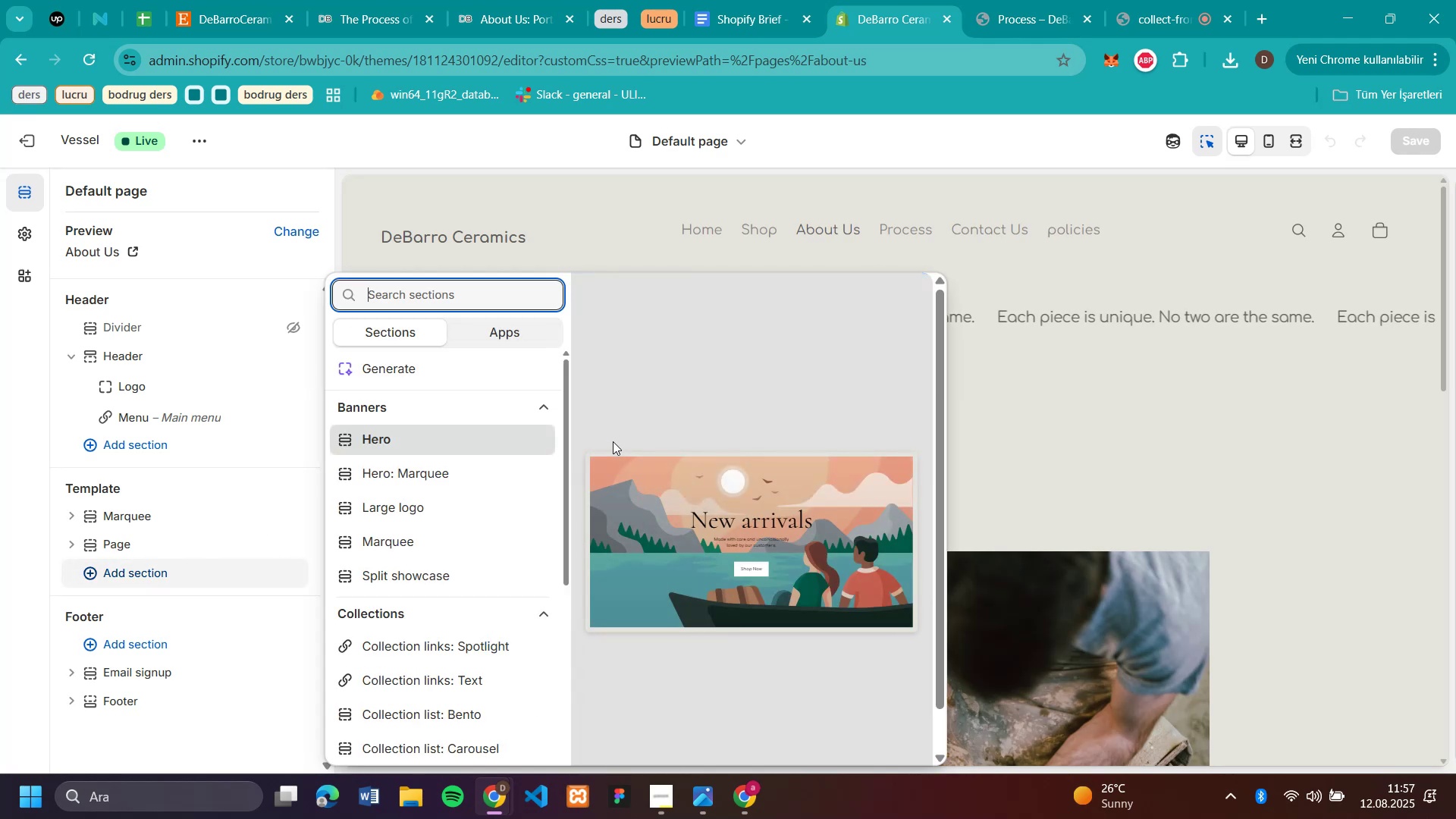 
scroll: coordinate [417, 464], scroll_direction: down, amount: 2.0
 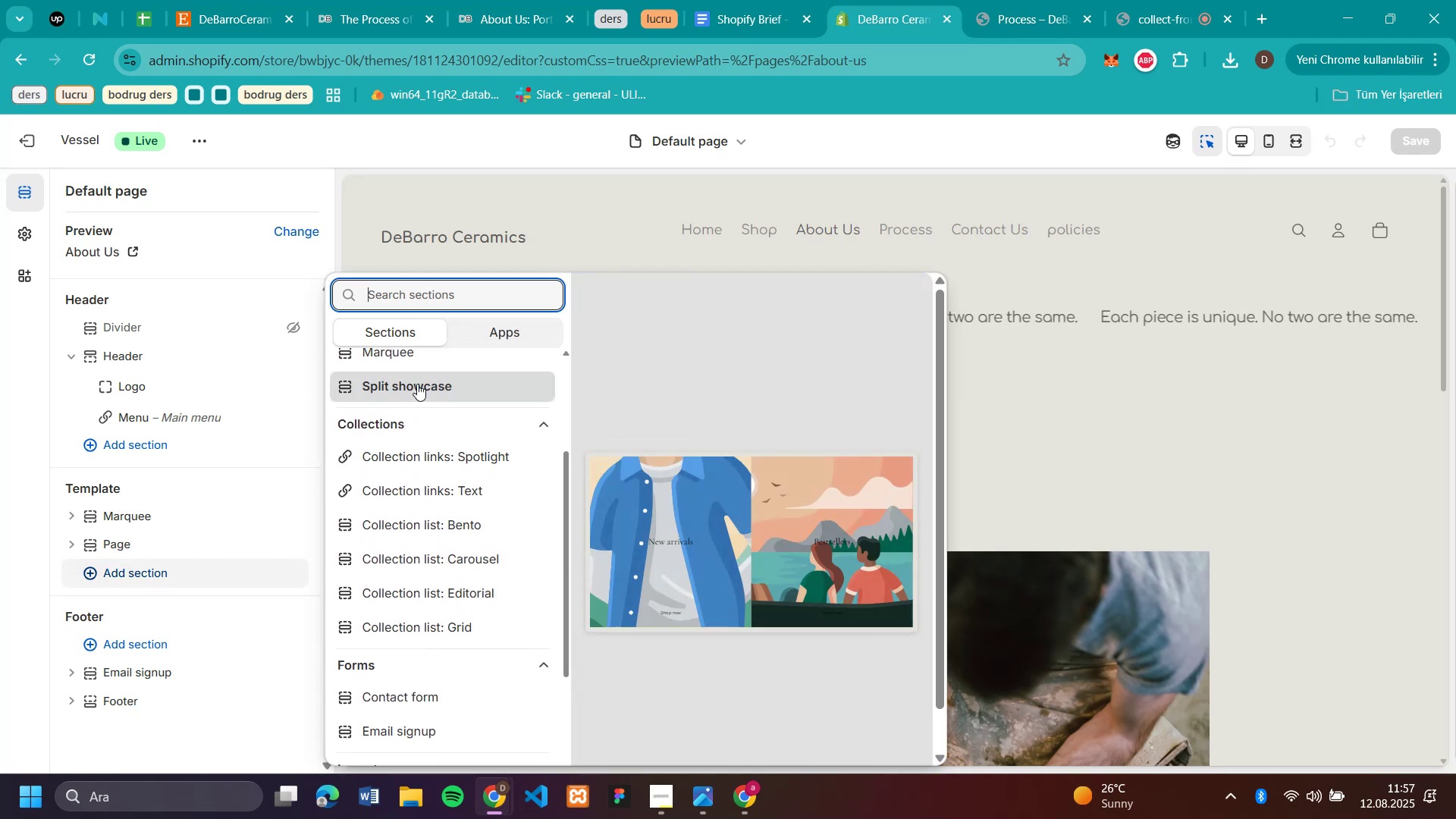 
wait(9.26)
 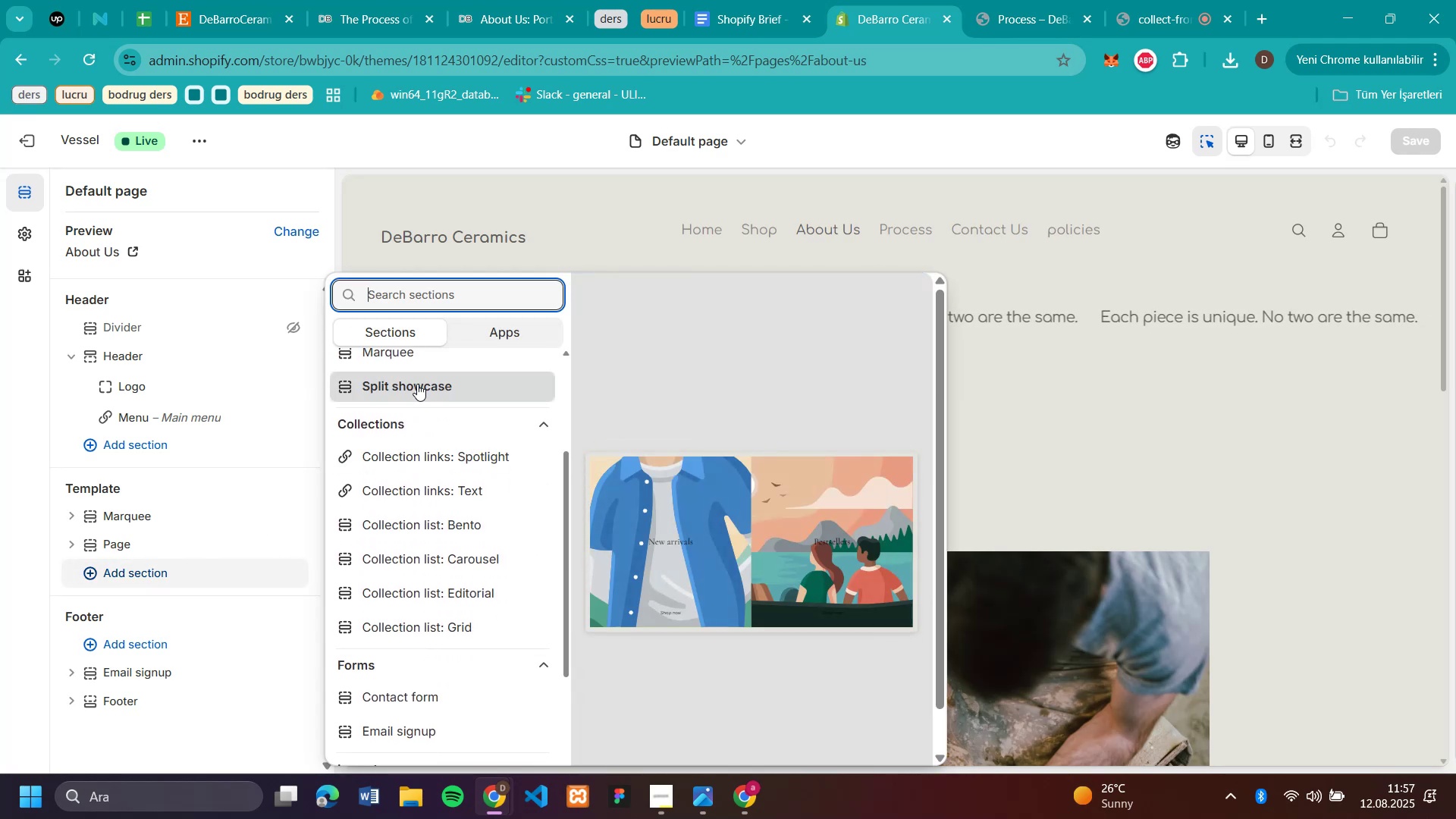 
left_click([418, 383])
 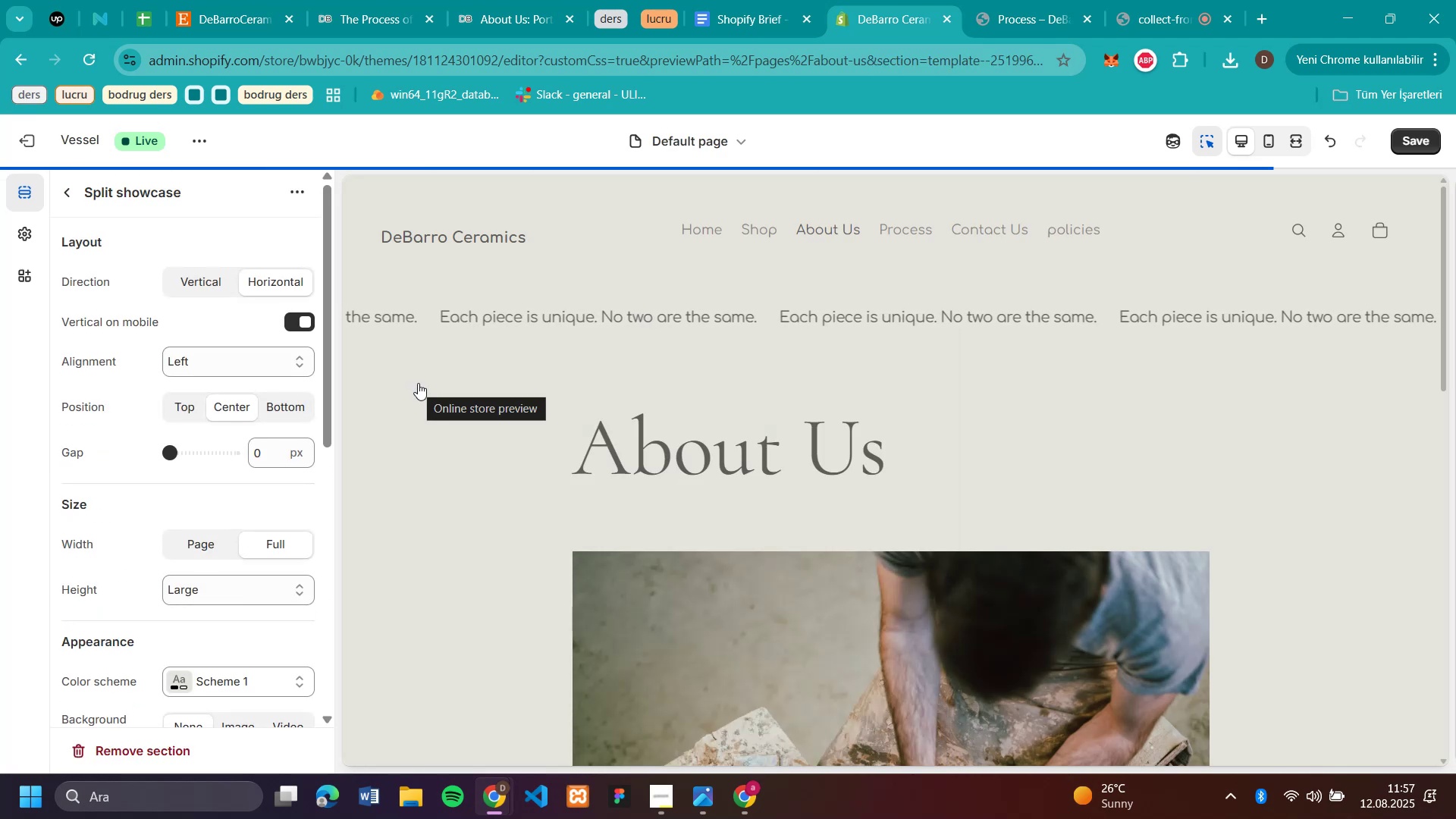 
scroll: coordinate [1210, 520], scroll_direction: down, amount: 5.0
 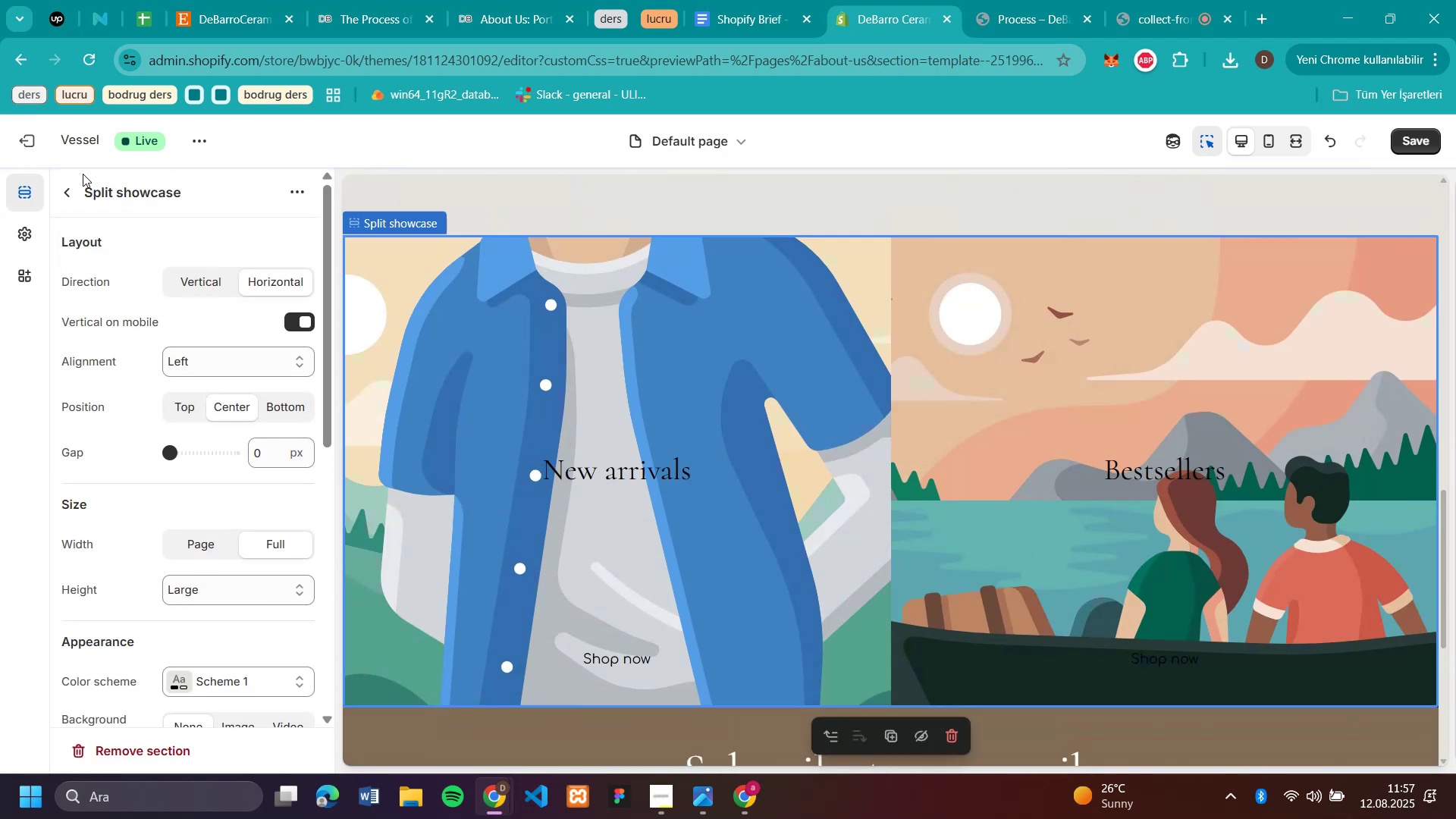 
left_click([73, 188])
 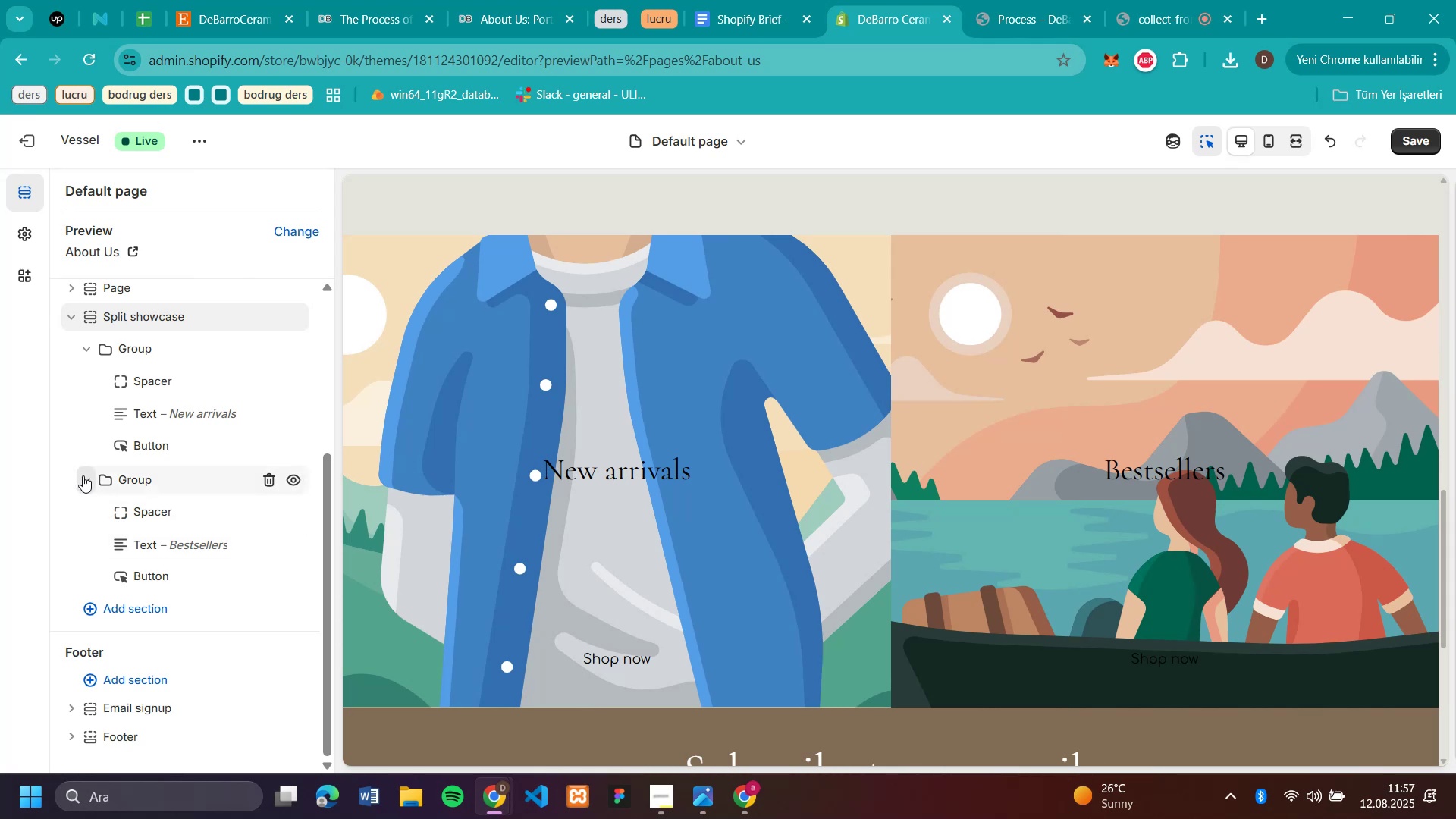 
scroll: coordinate [74, 375], scroll_direction: up, amount: 1.0
 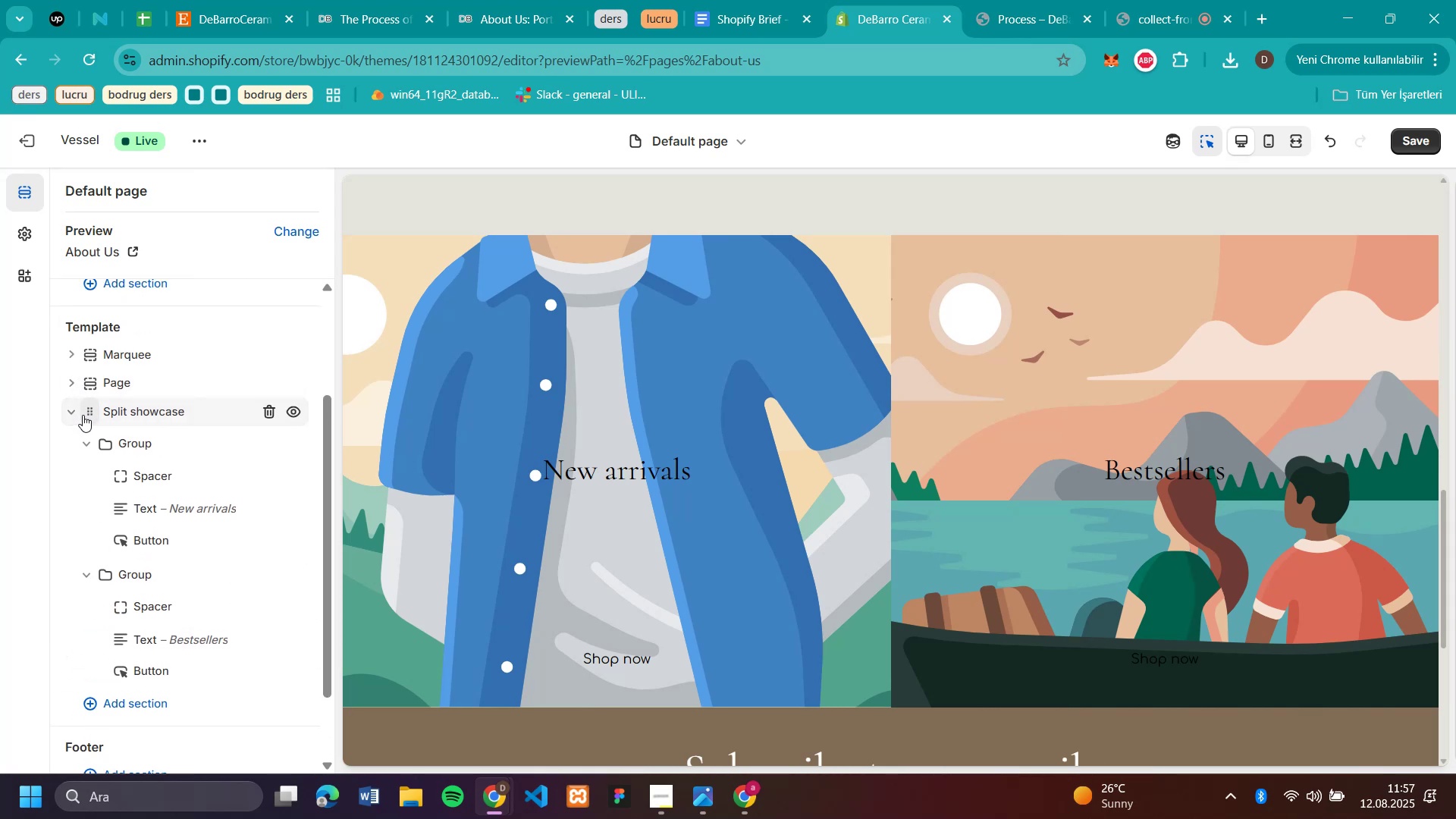 
left_click_drag(start_coordinate=[89, 411], to_coordinate=[93, 374])
 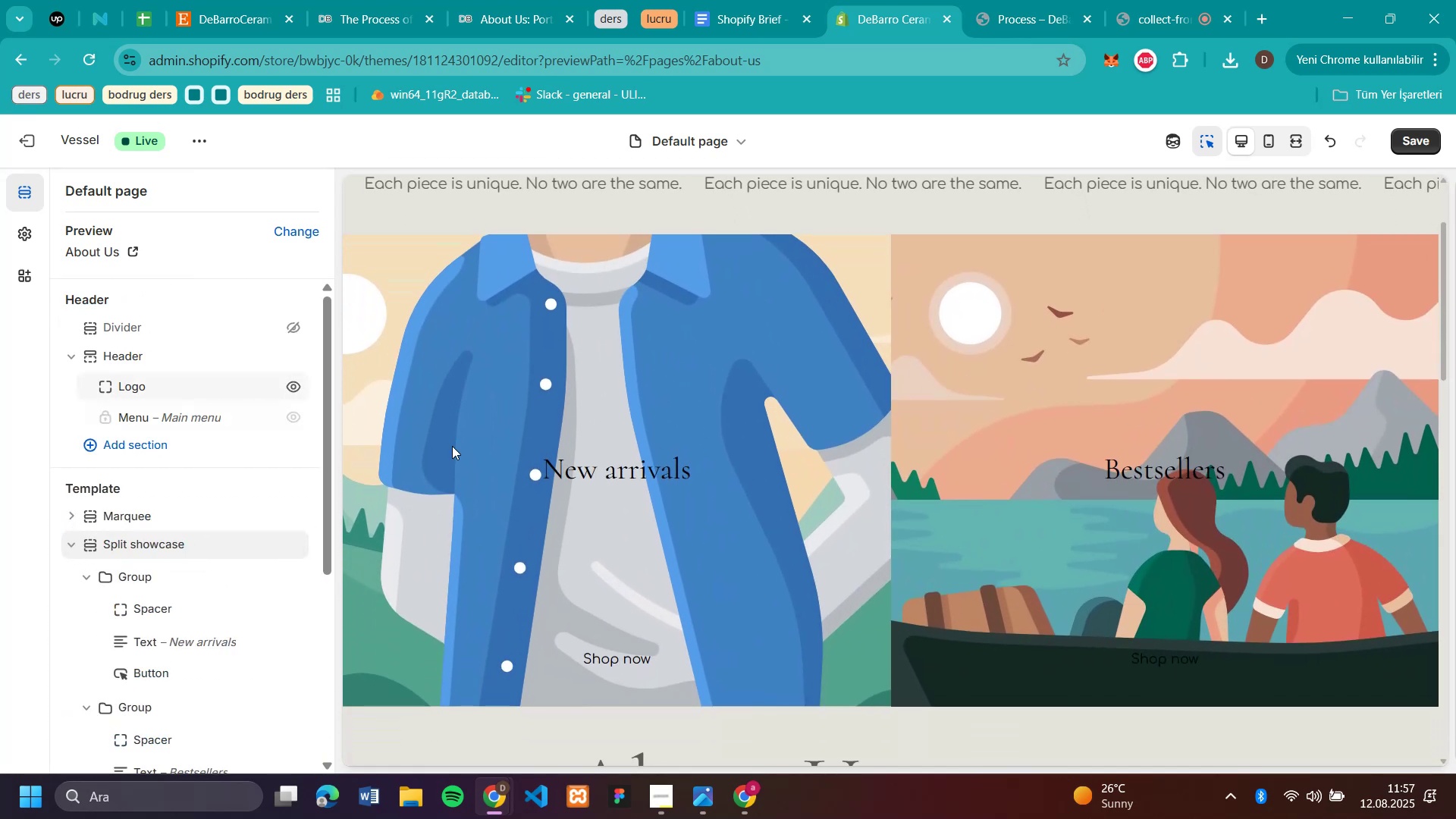 
scroll: coordinate [1014, 544], scroll_direction: up, amount: 5.0
 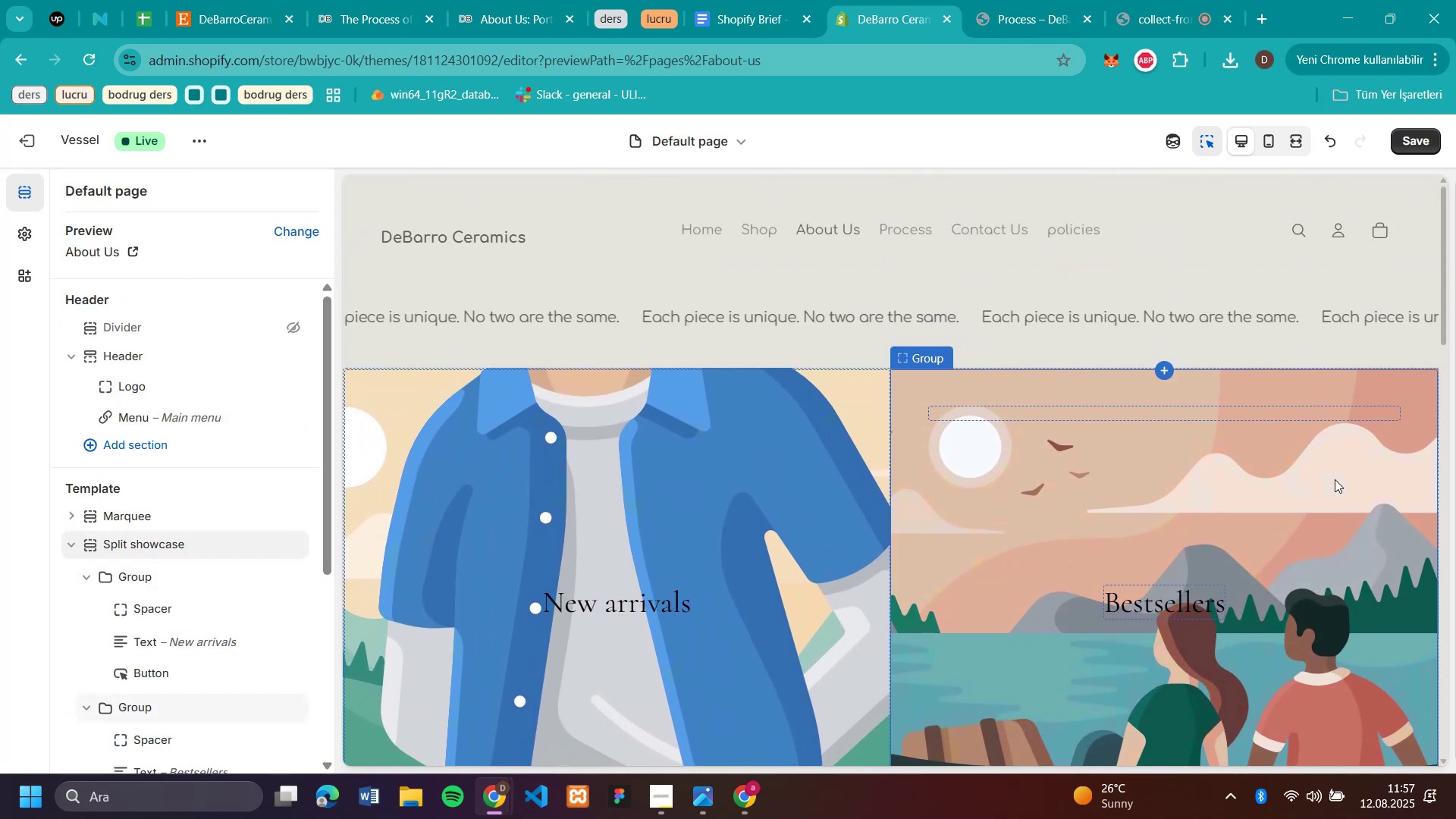 
scroll: coordinate [1335, 479], scroll_direction: down, amount: 4.0
 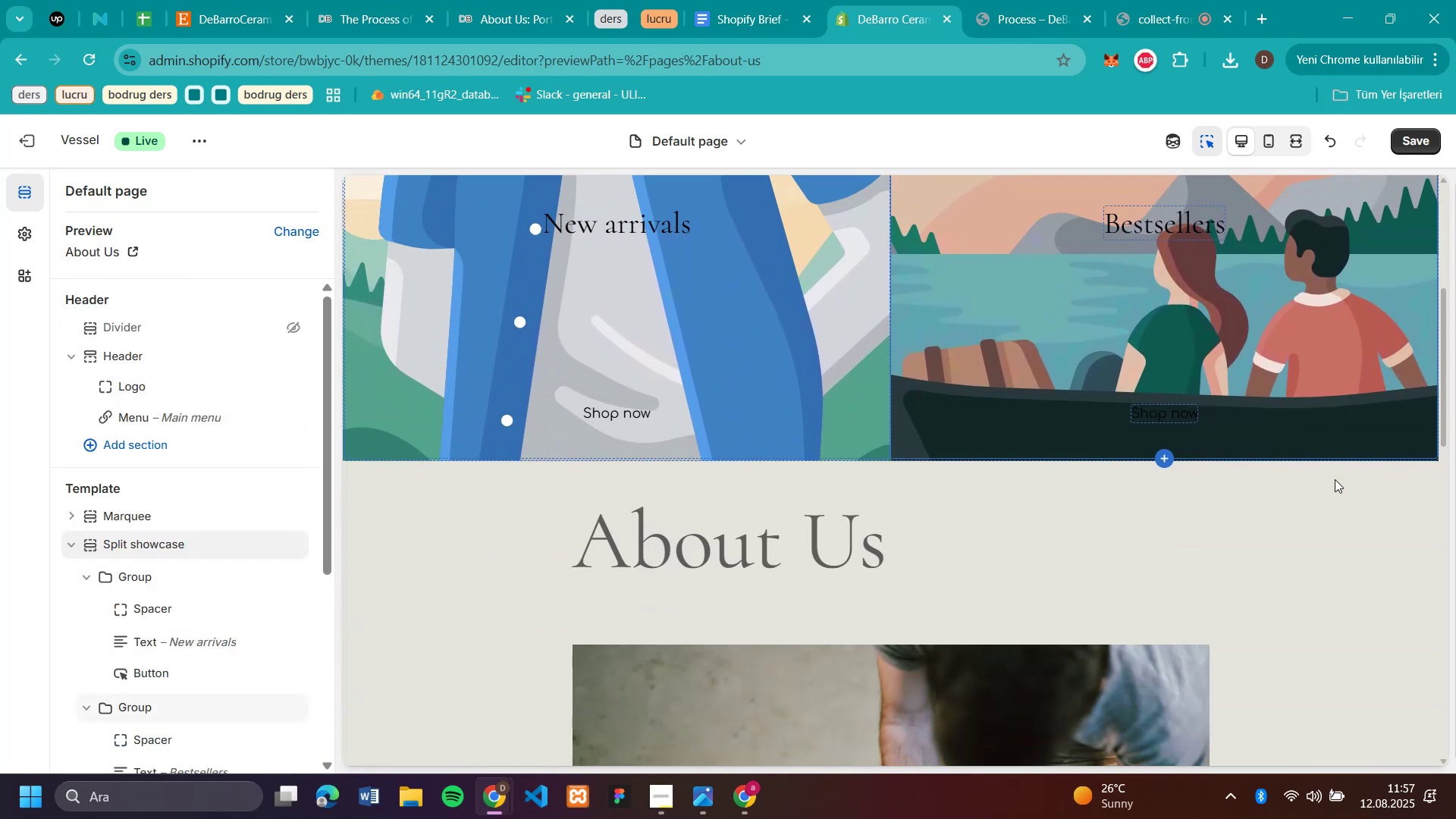 
scroll: coordinate [1335, 479], scroll_direction: up, amount: 9.0
 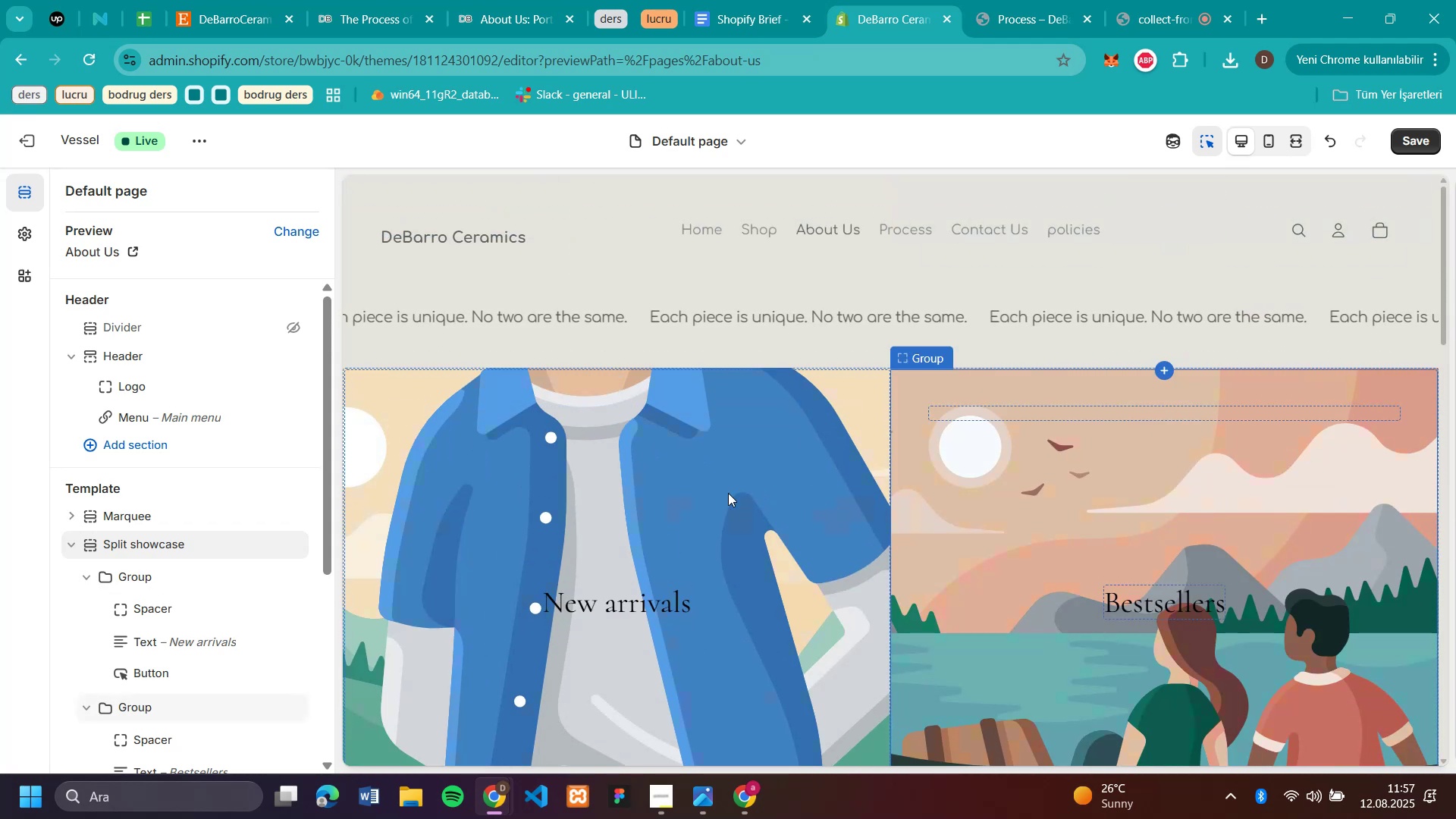 
mouse_move([488, 27])
 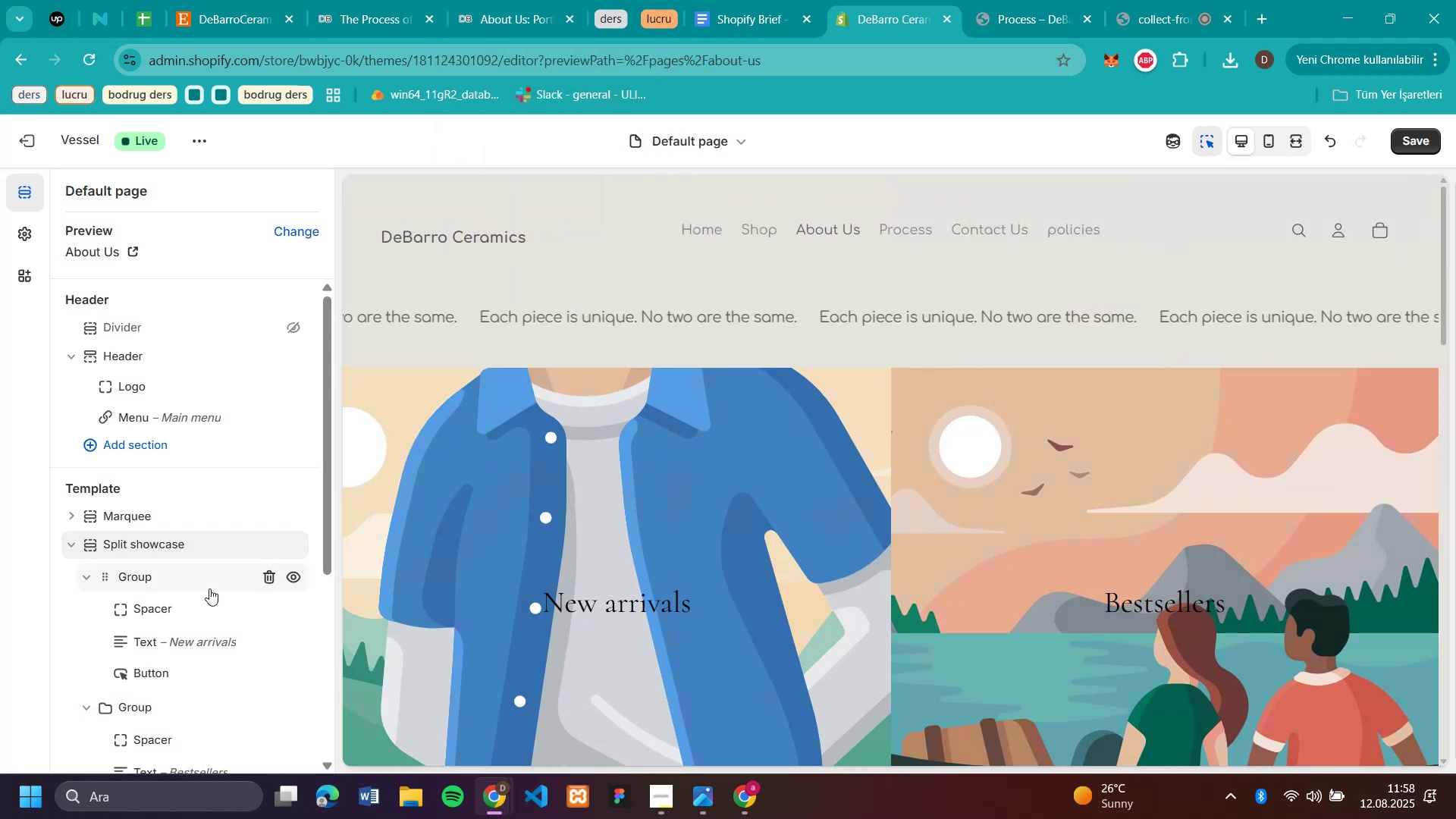 
scroll: coordinate [1093, 512], scroll_direction: down, amount: 5.0
 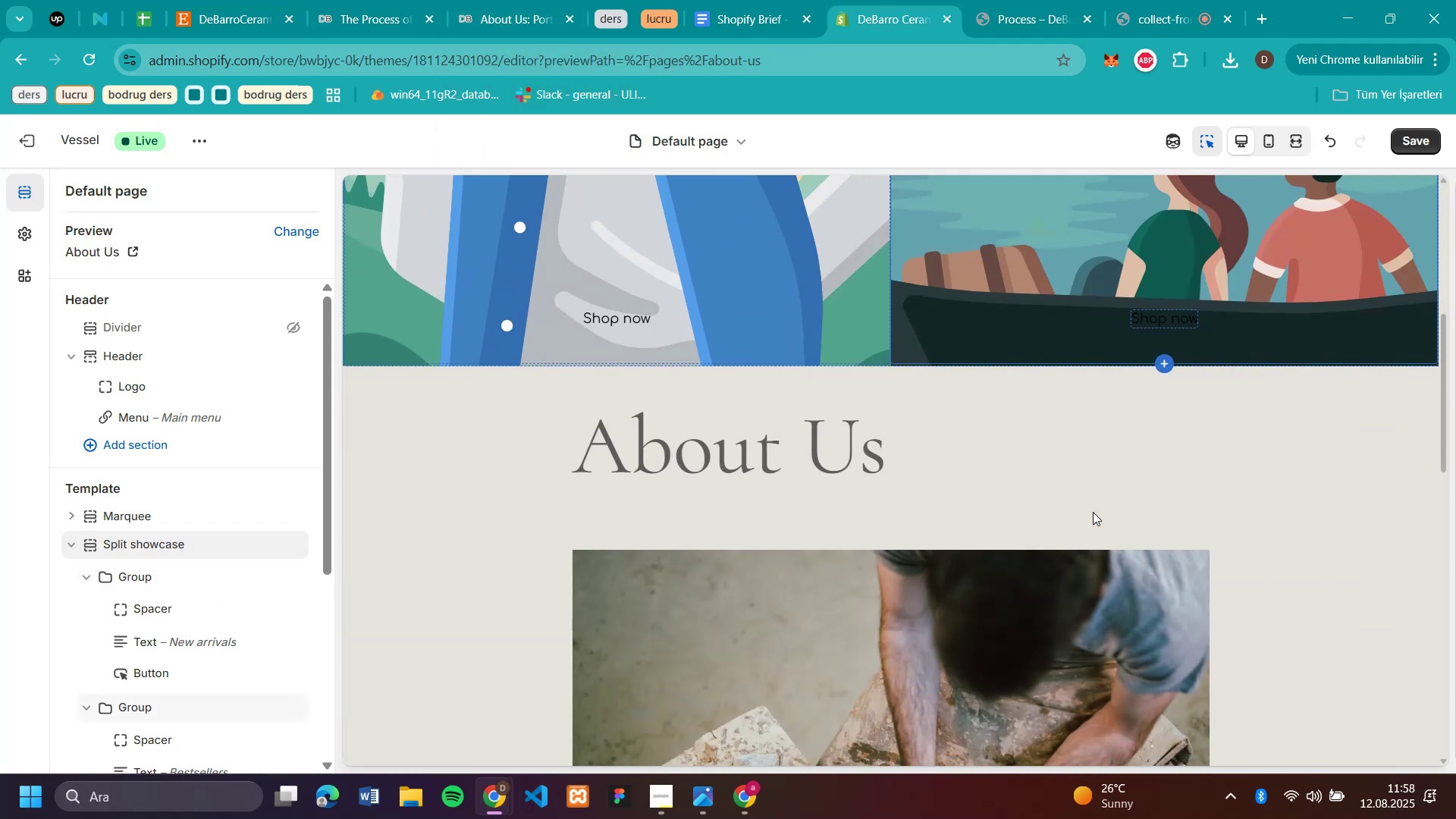 
scroll: coordinate [1097, 513], scroll_direction: up, amount: 10.0
 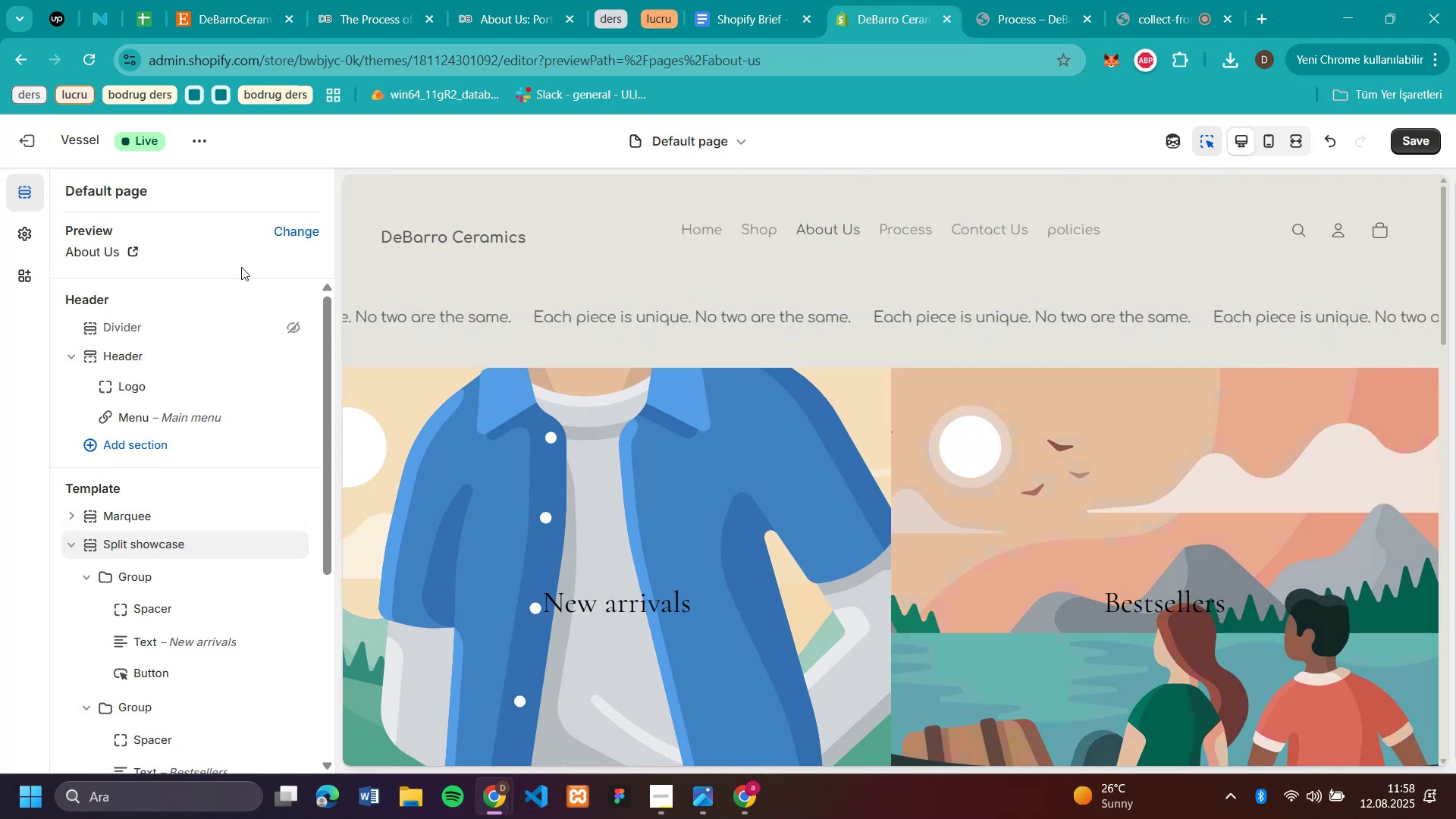 
wait(5.65)
 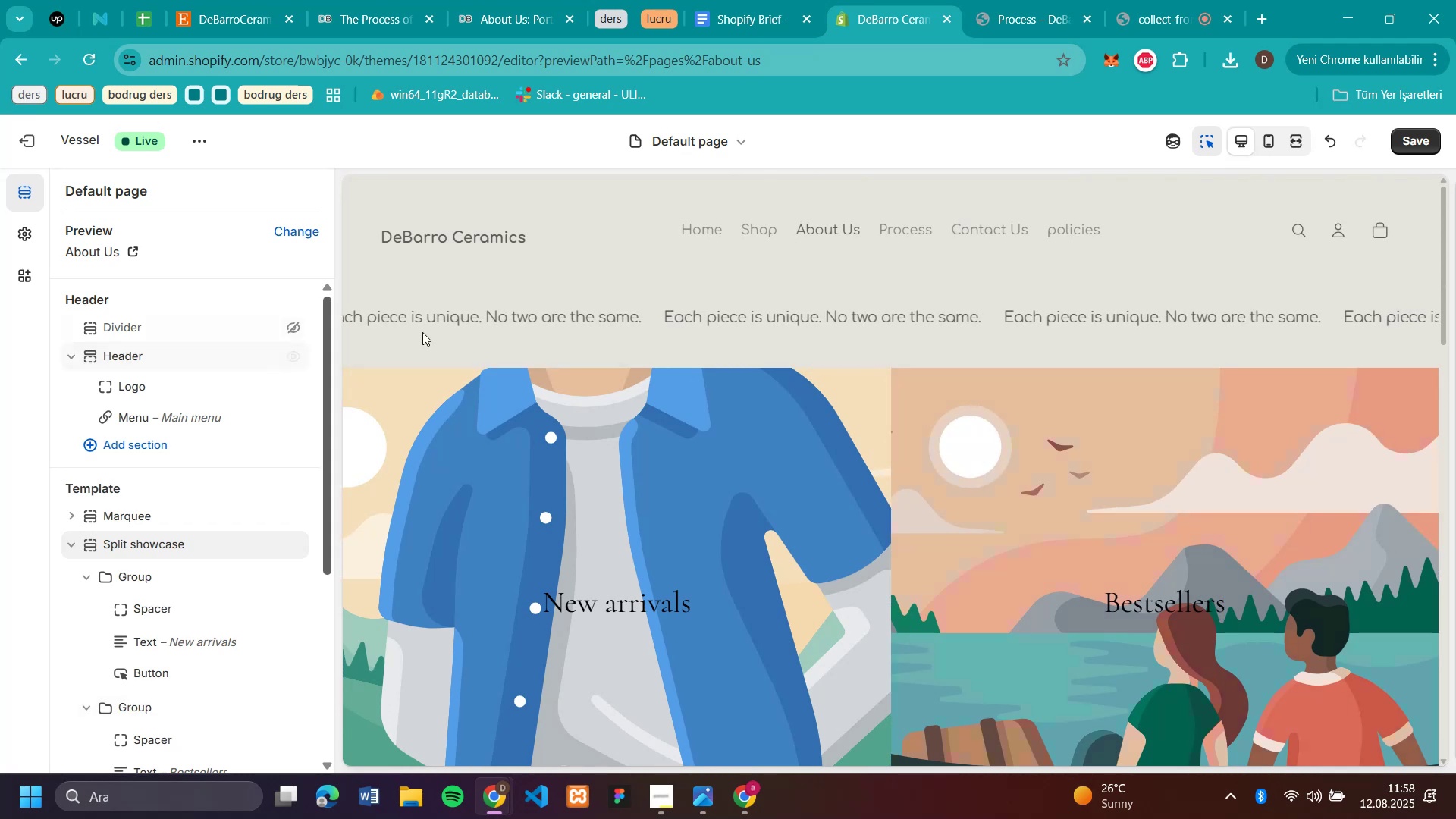 
left_click([597, 262])
 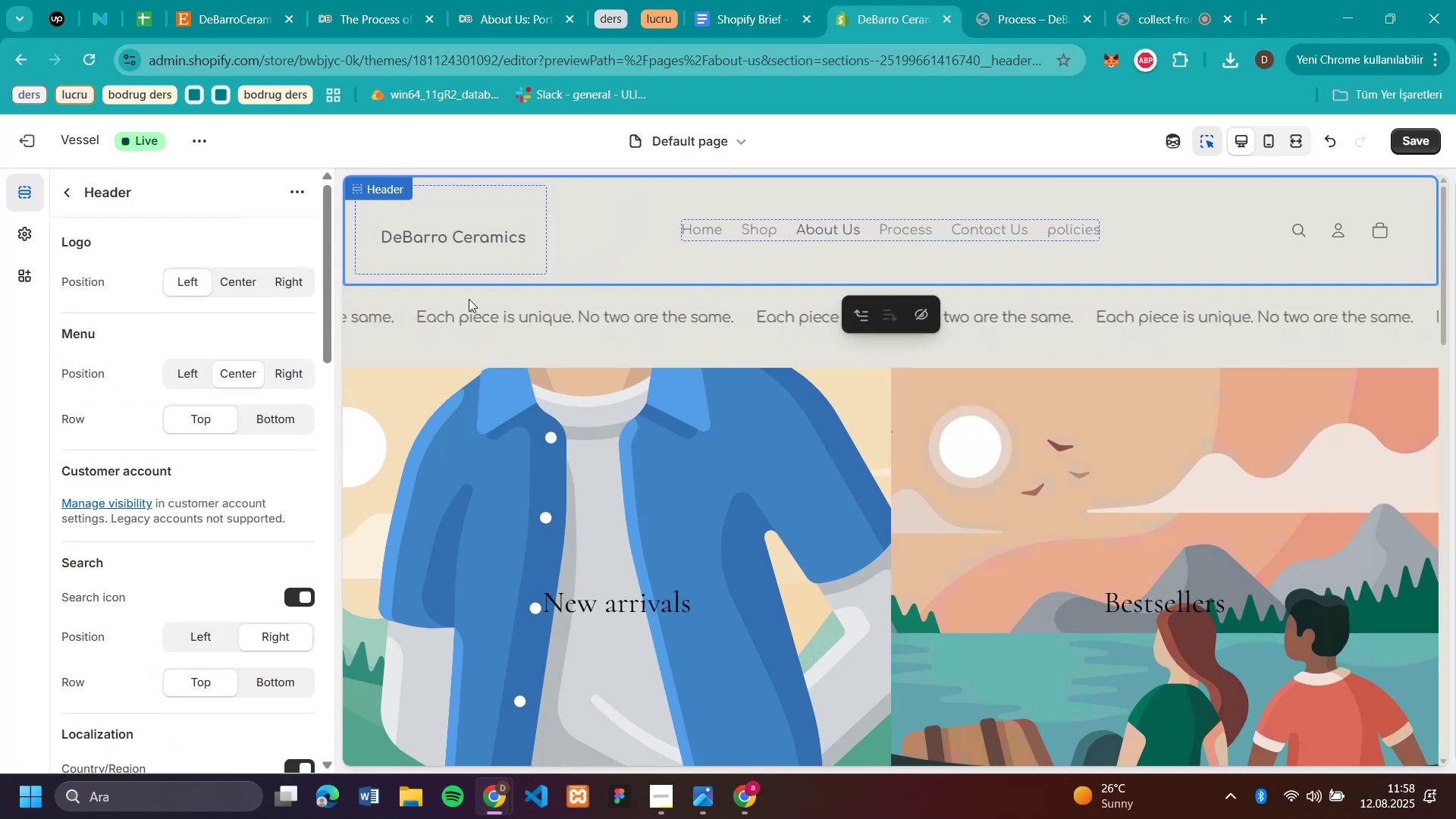 
scroll: coordinate [234, 428], scroll_direction: down, amount: 8.0
 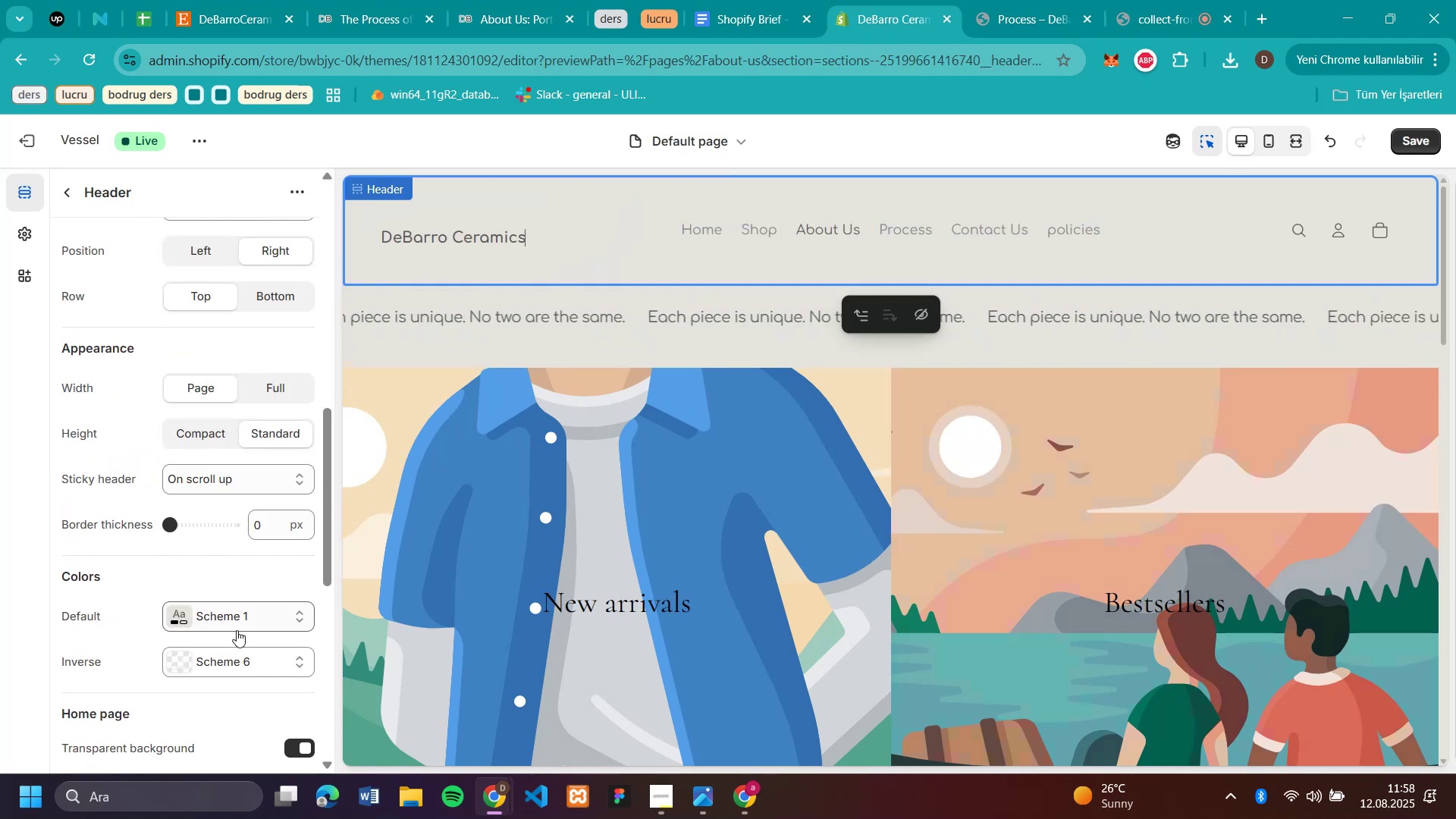 
left_click([237, 620])
 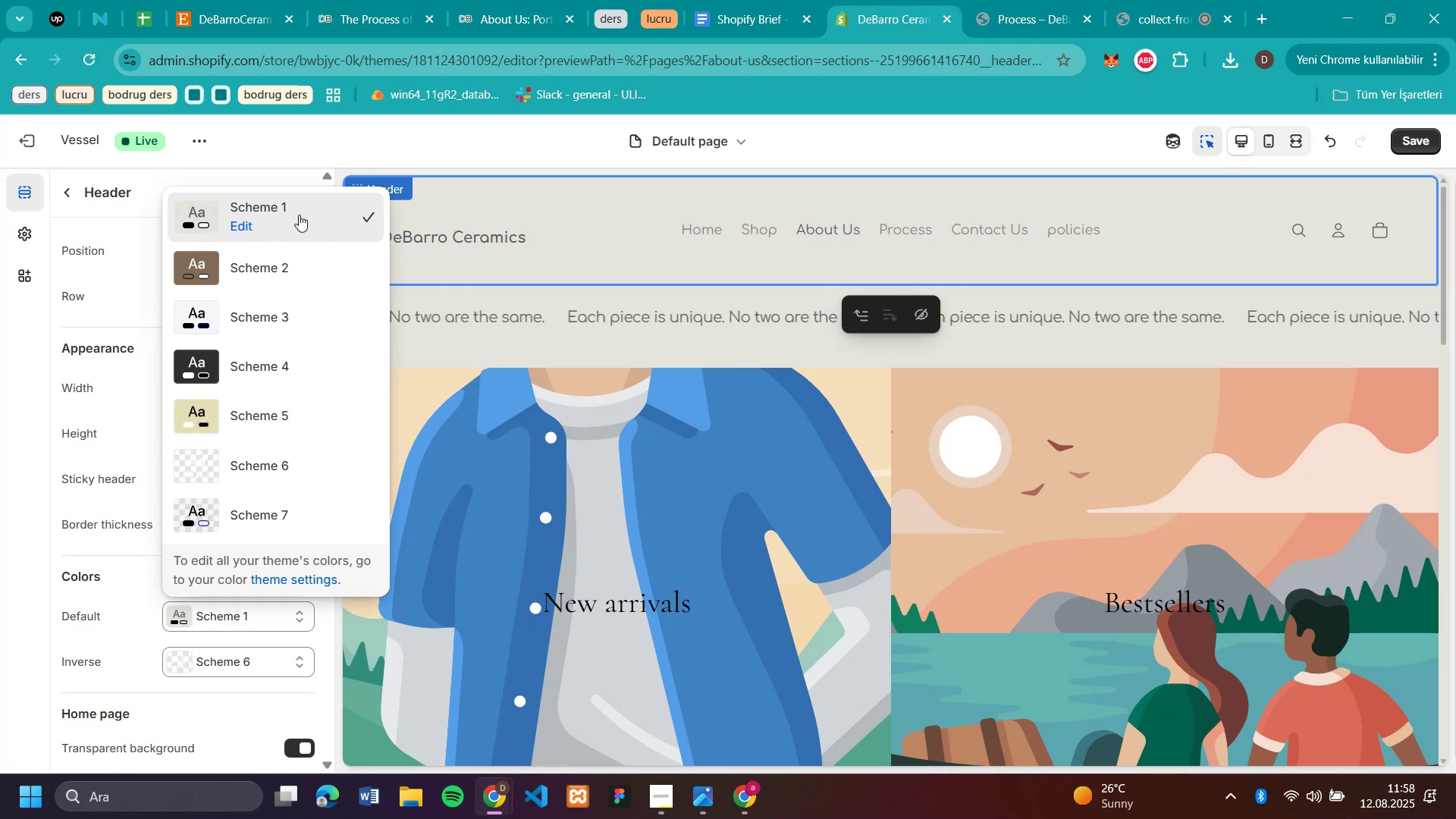 
left_click([299, 214])
 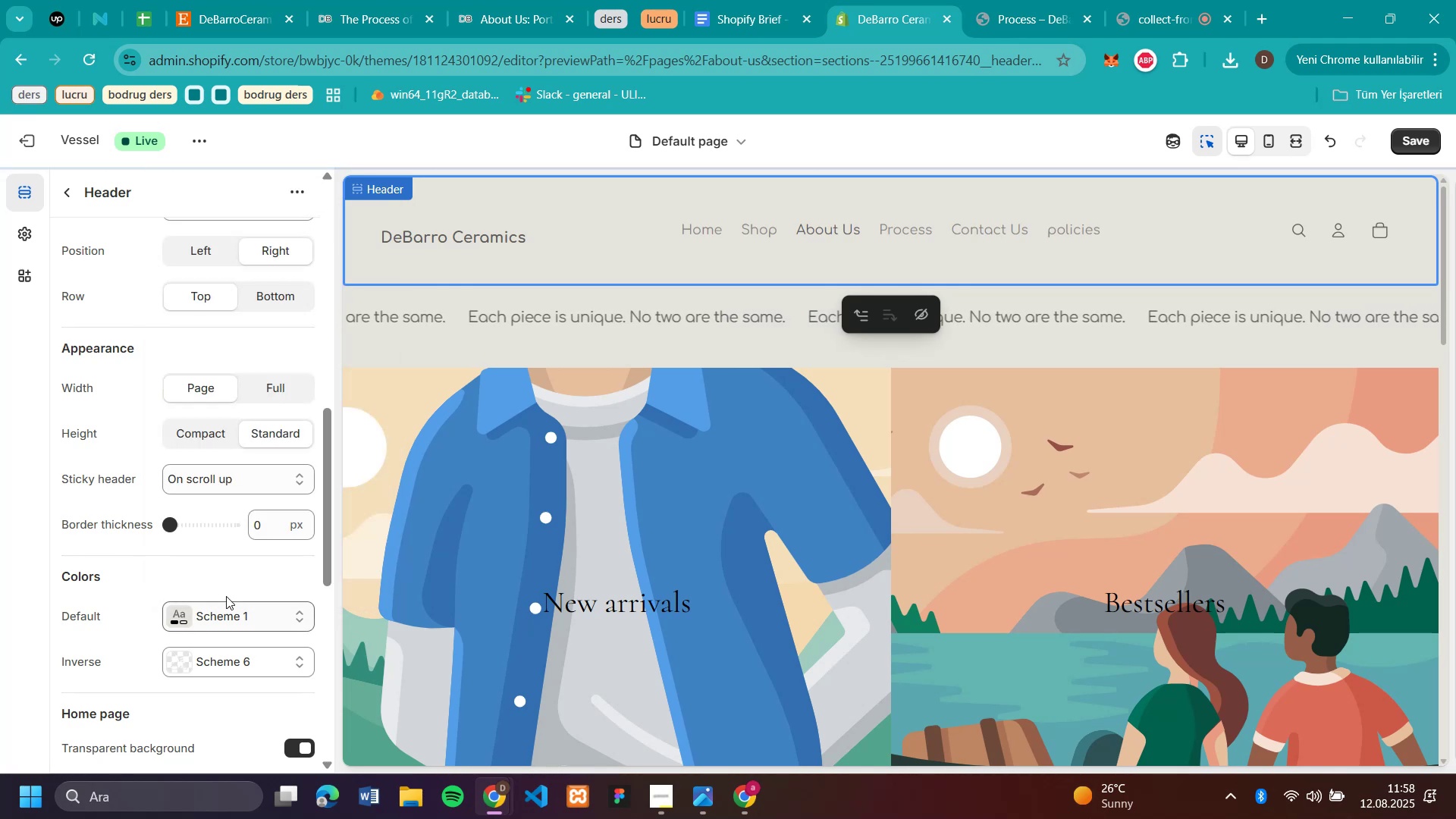 
left_click([227, 612])
 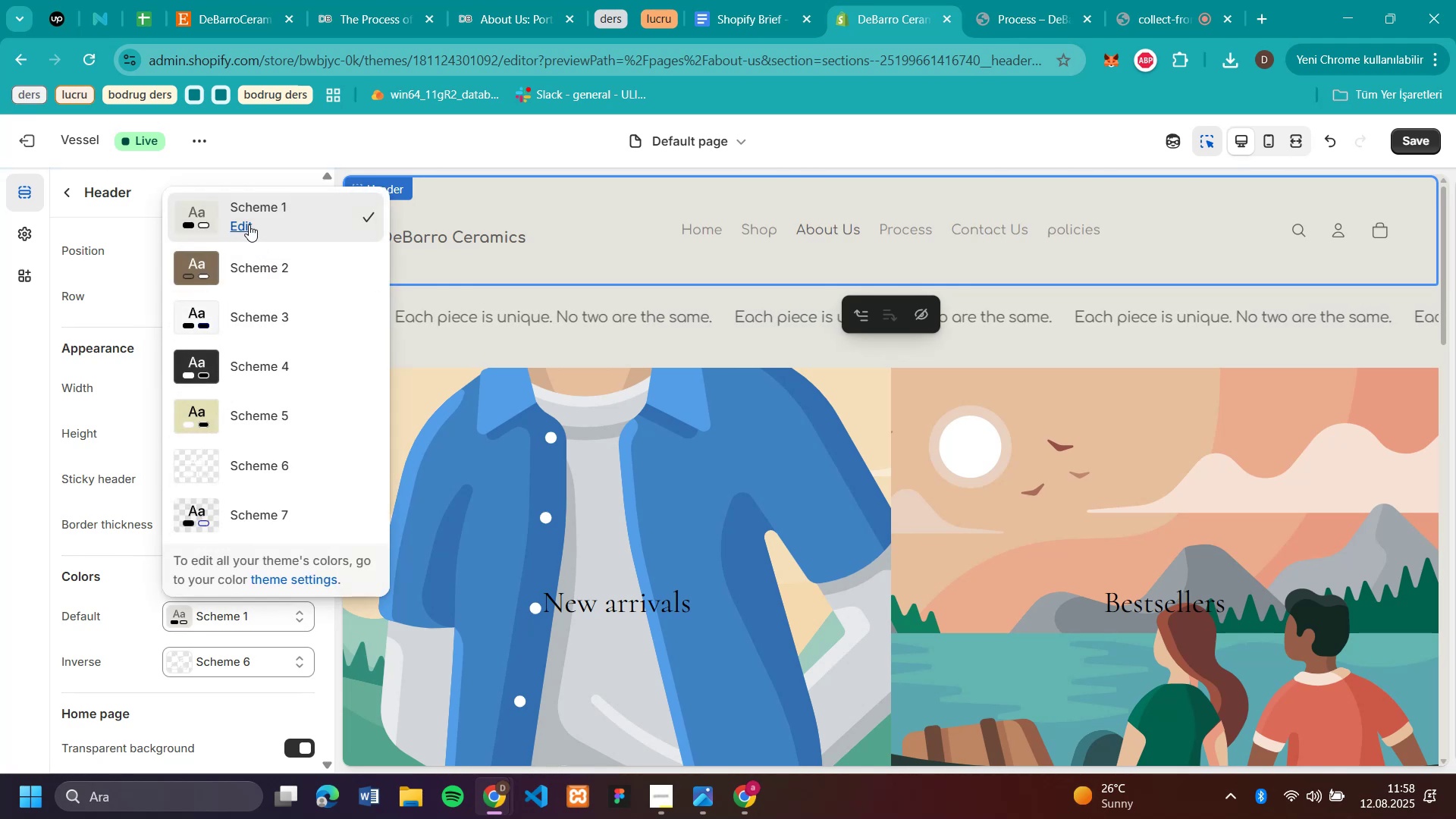 
left_click([247, 223])
 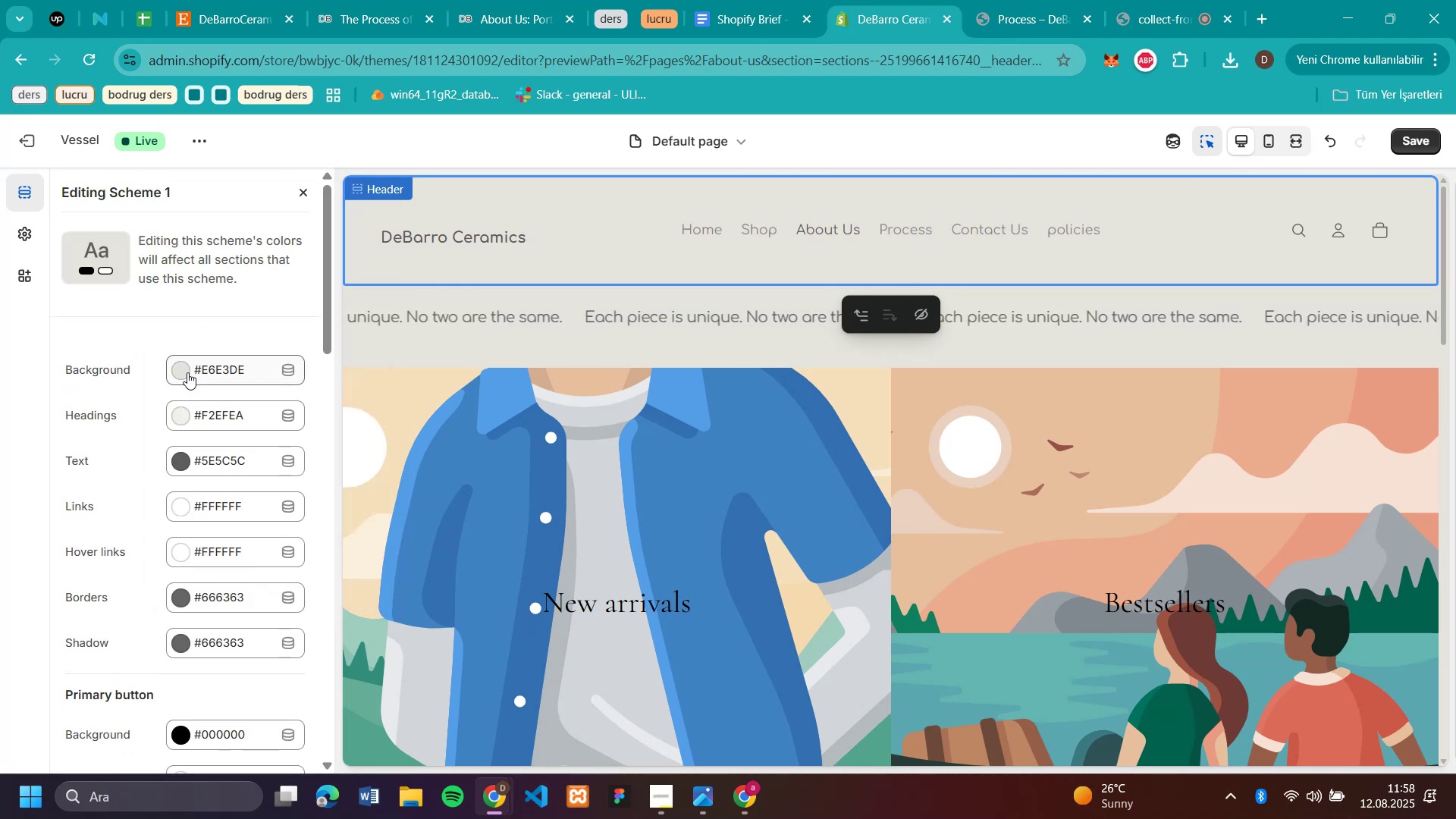 
left_click([240, 372])
 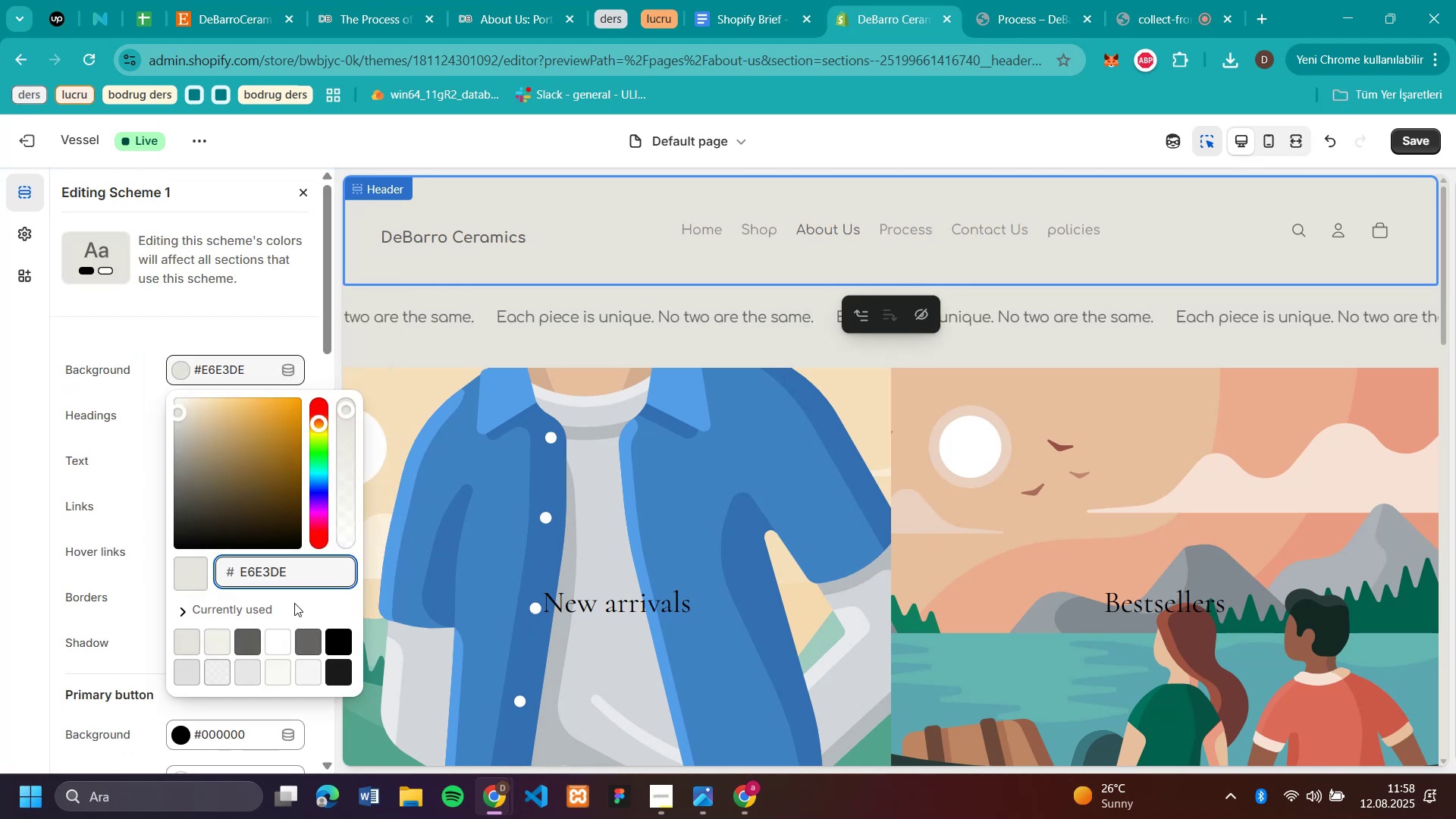 
left_click_drag(start_coordinate=[296, 578], to_coordinate=[206, 560])
 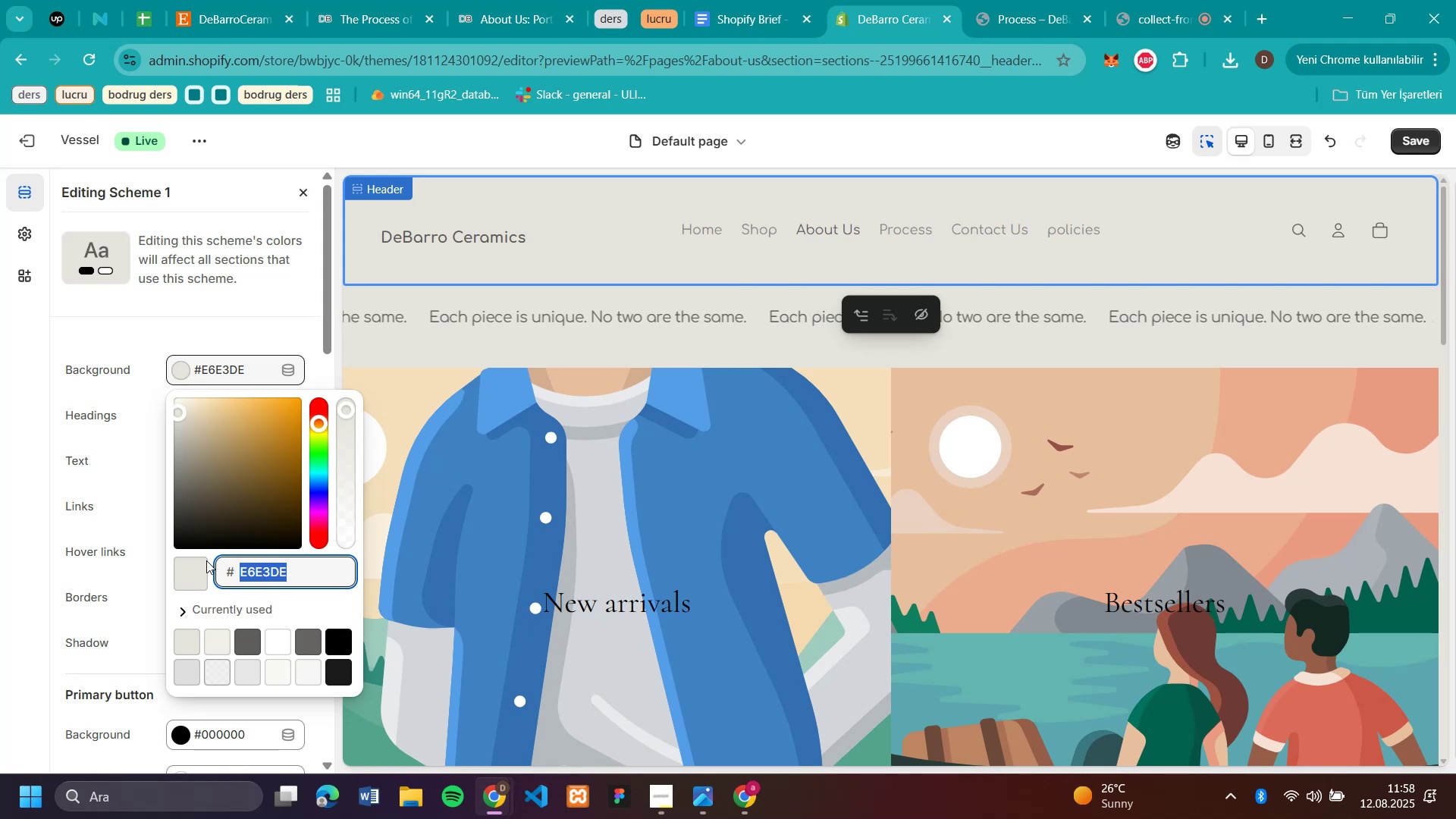 
key(Control+C)
 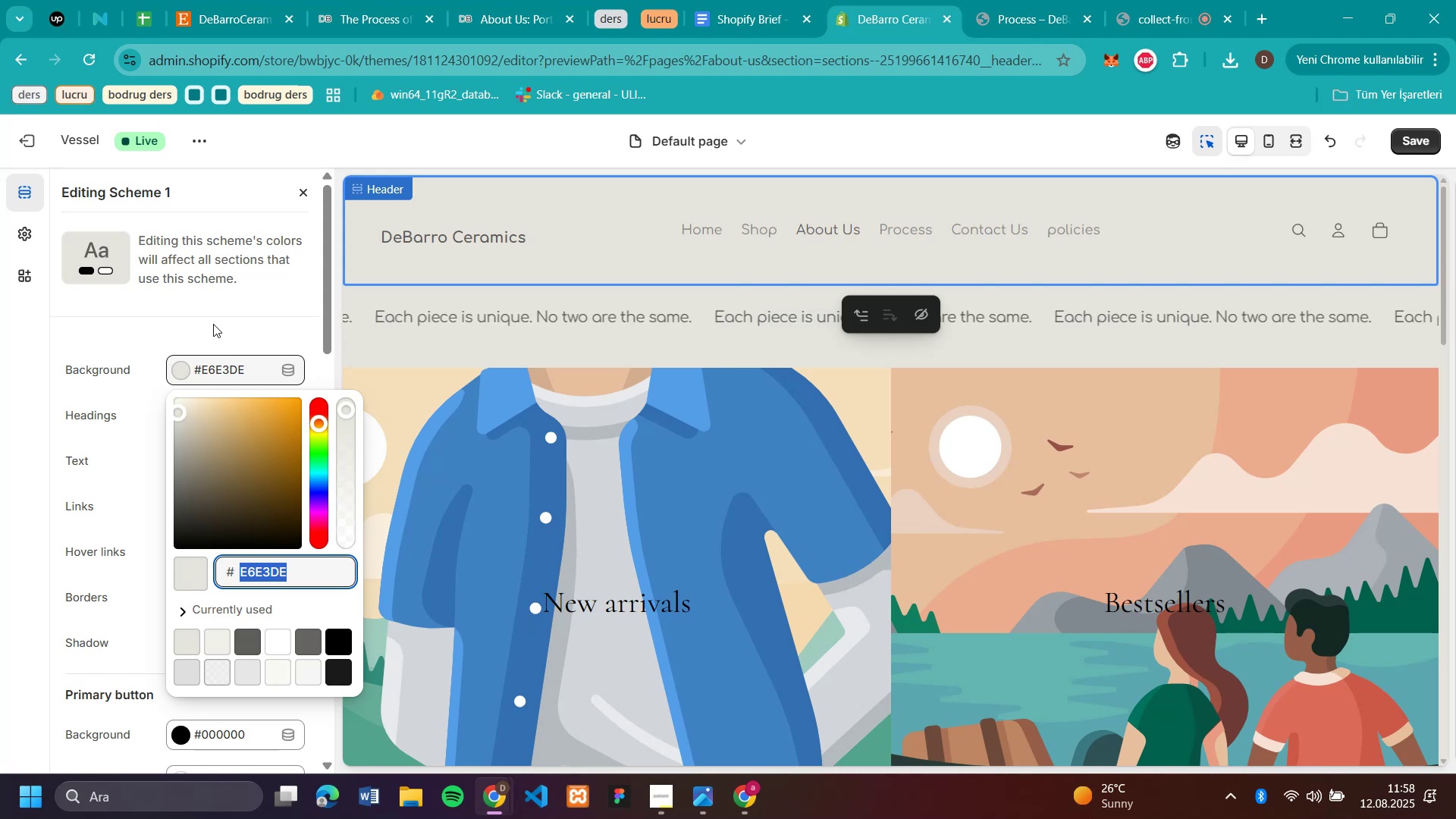 
left_click([214, 319])
 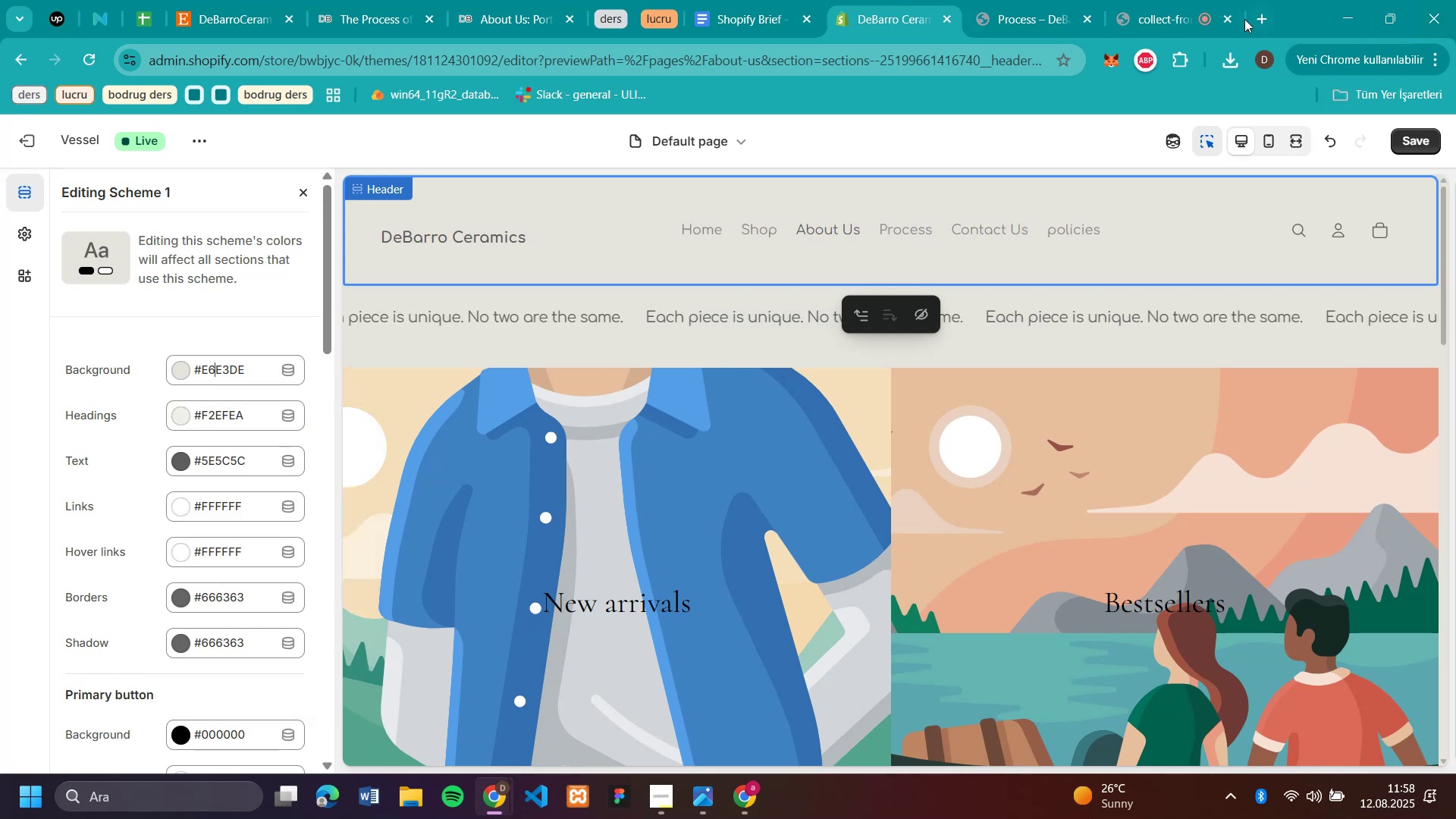 
left_click([1265, 22])
 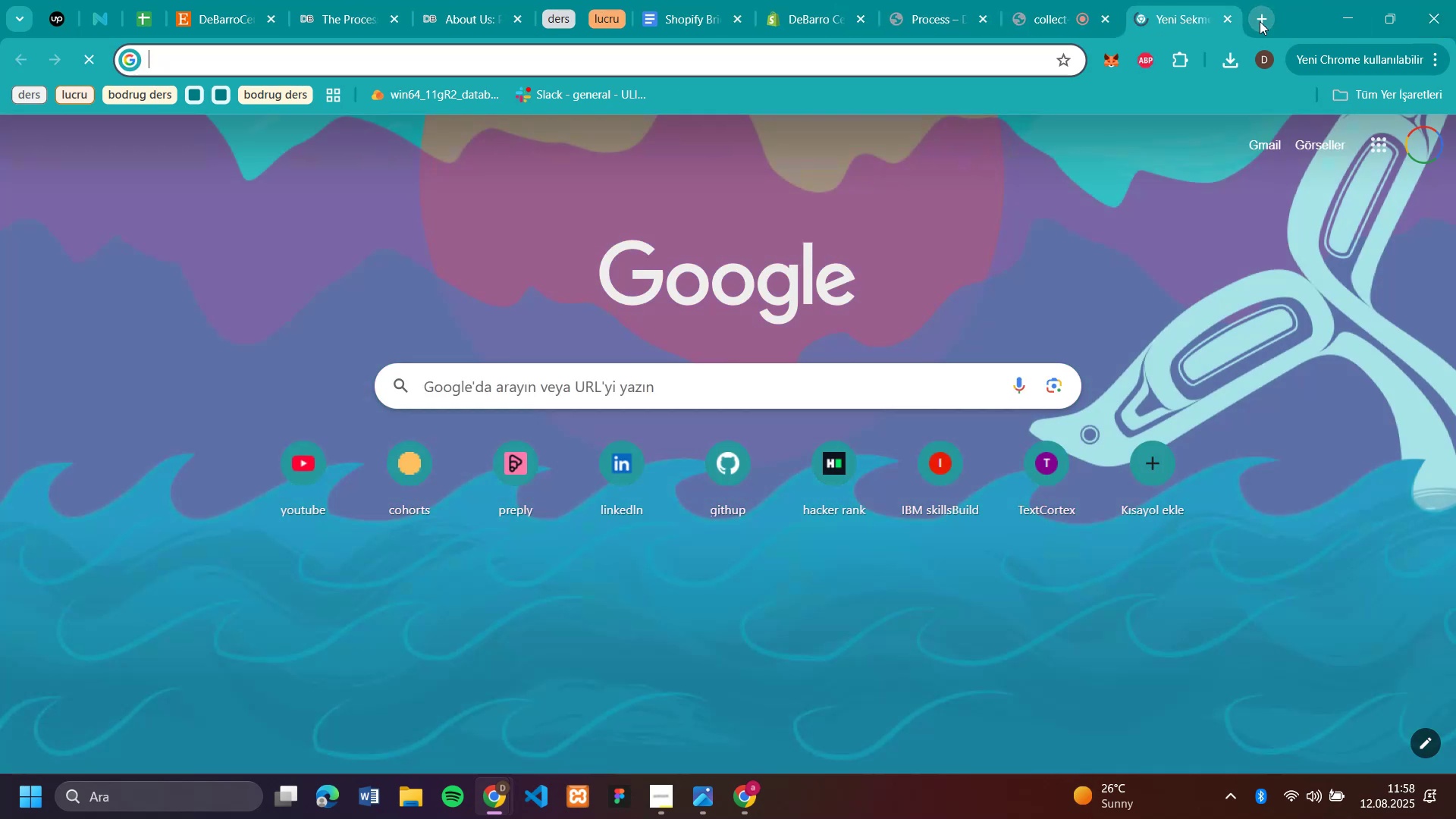 
type(canva)
 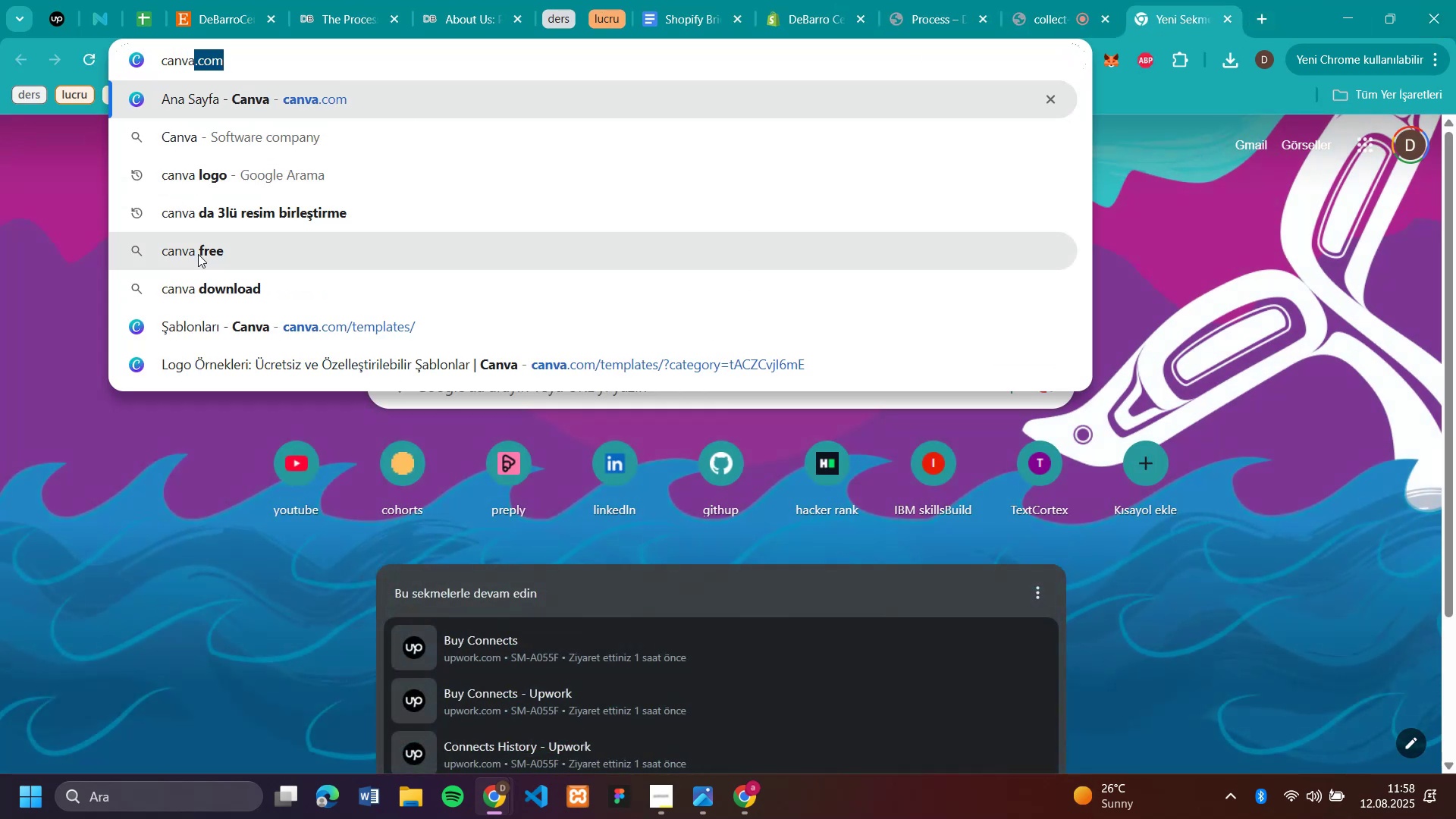 
left_click([213, 325])
 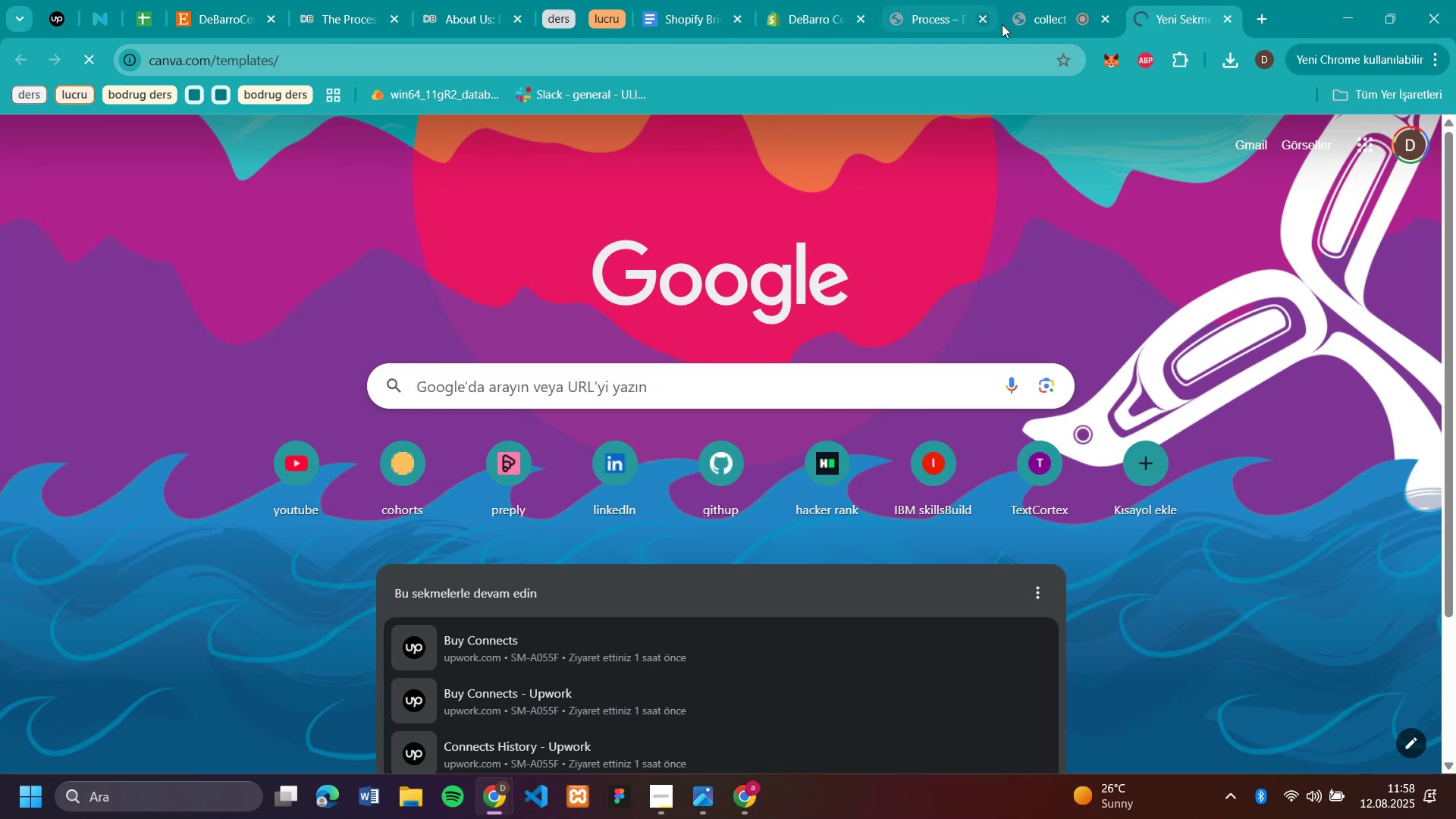 
left_click([1037, 25])
 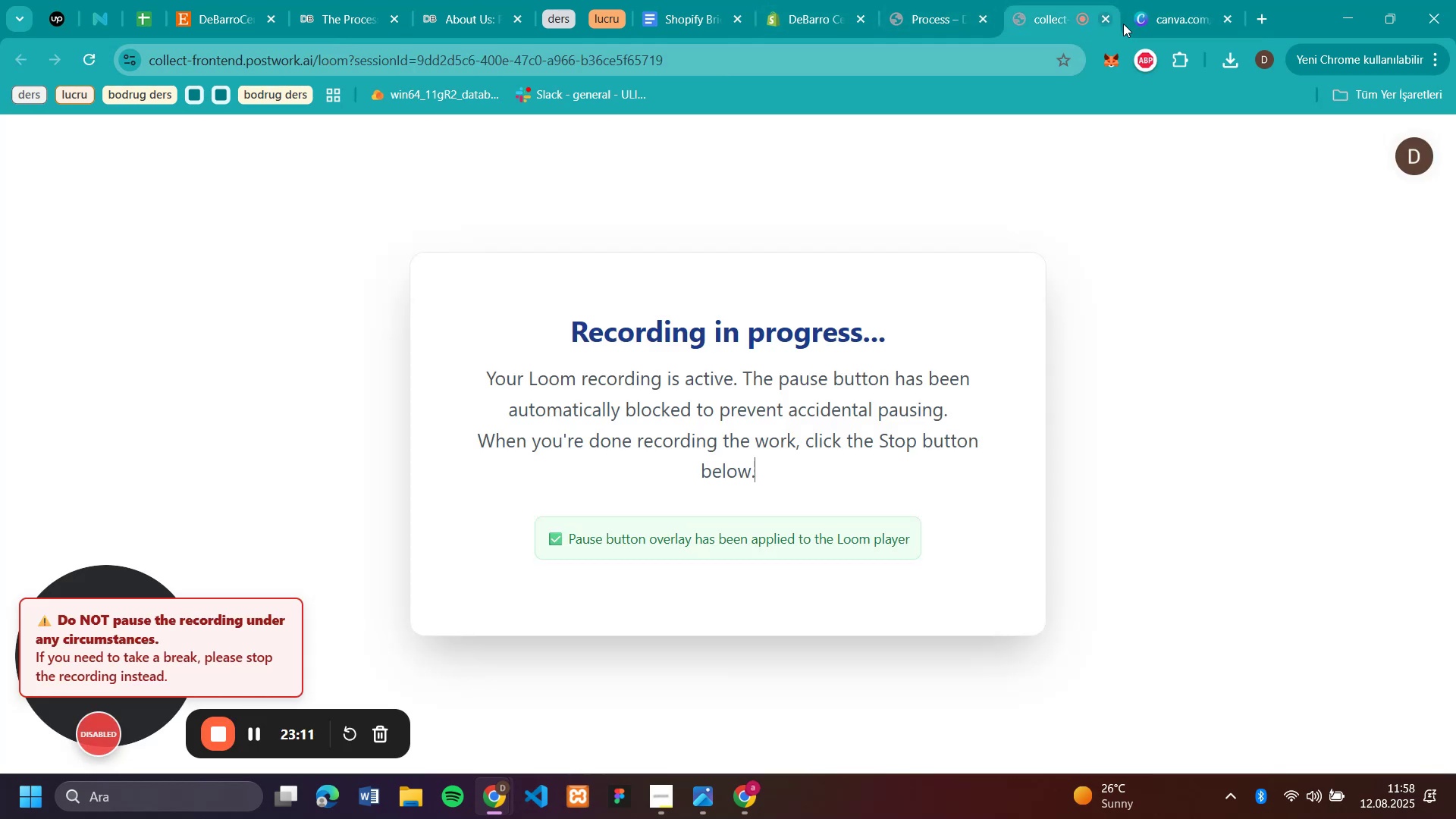 
left_click([1166, 18])
 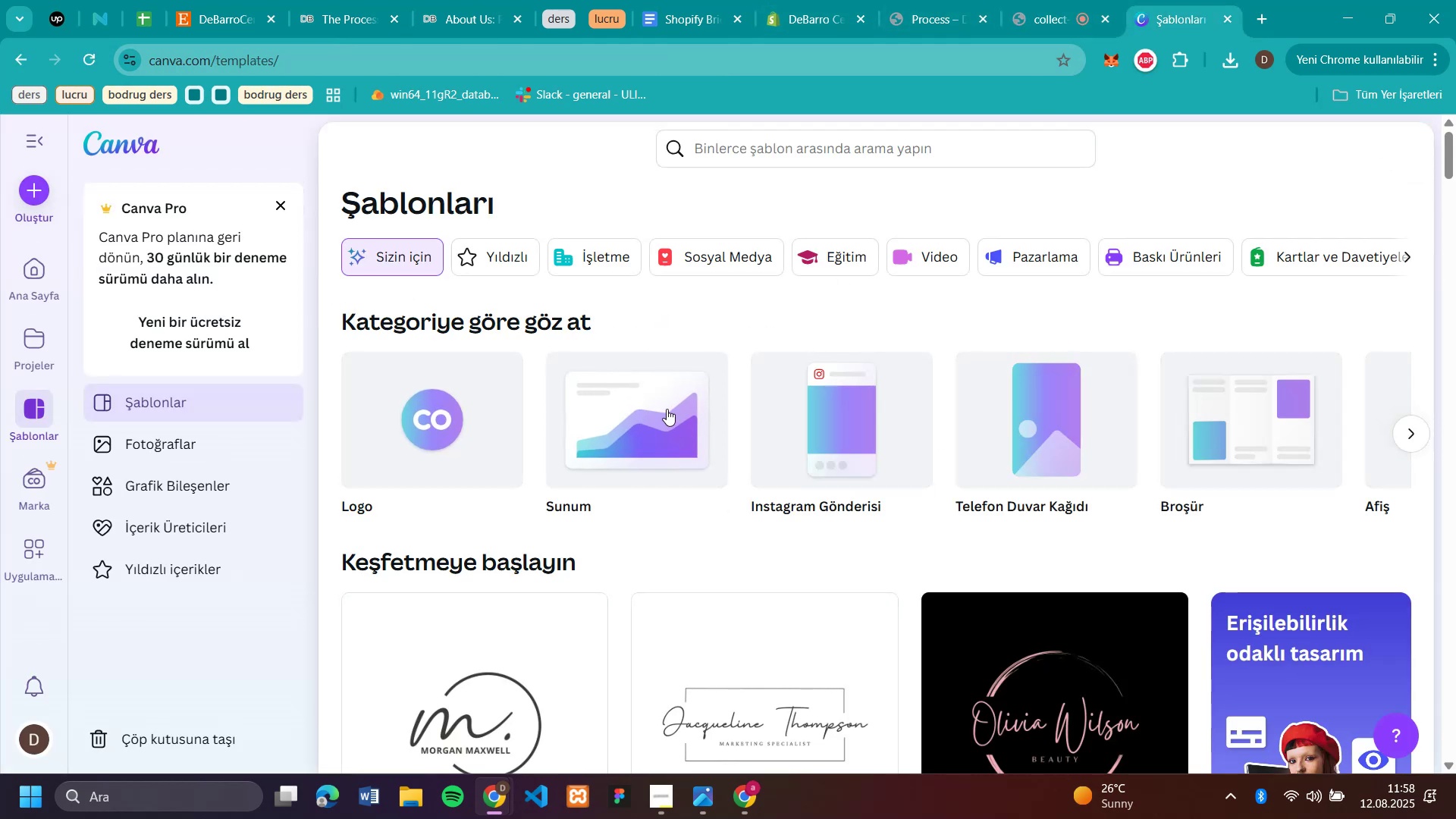 
wait(5.08)
 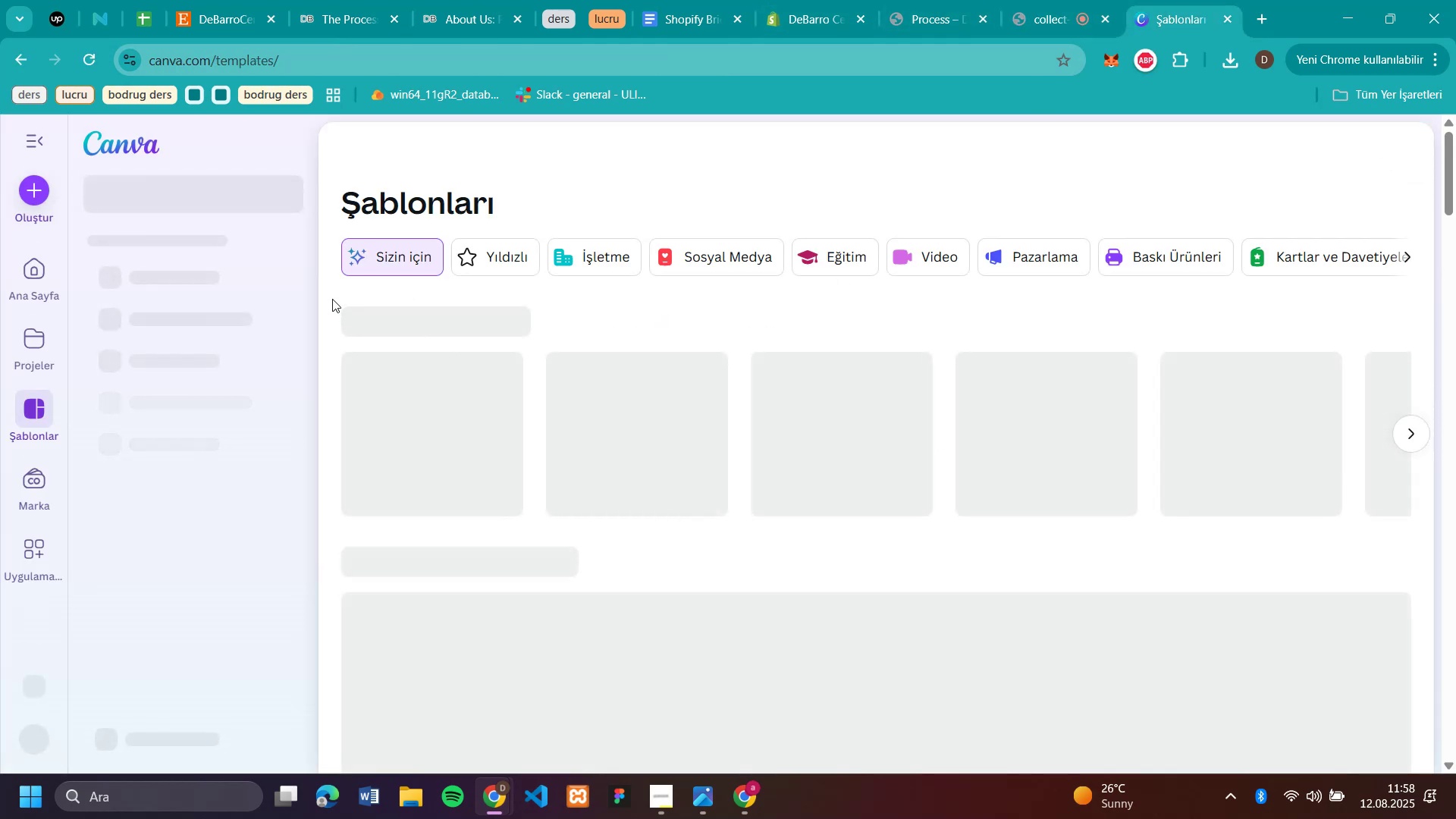 
left_click([817, 17])
 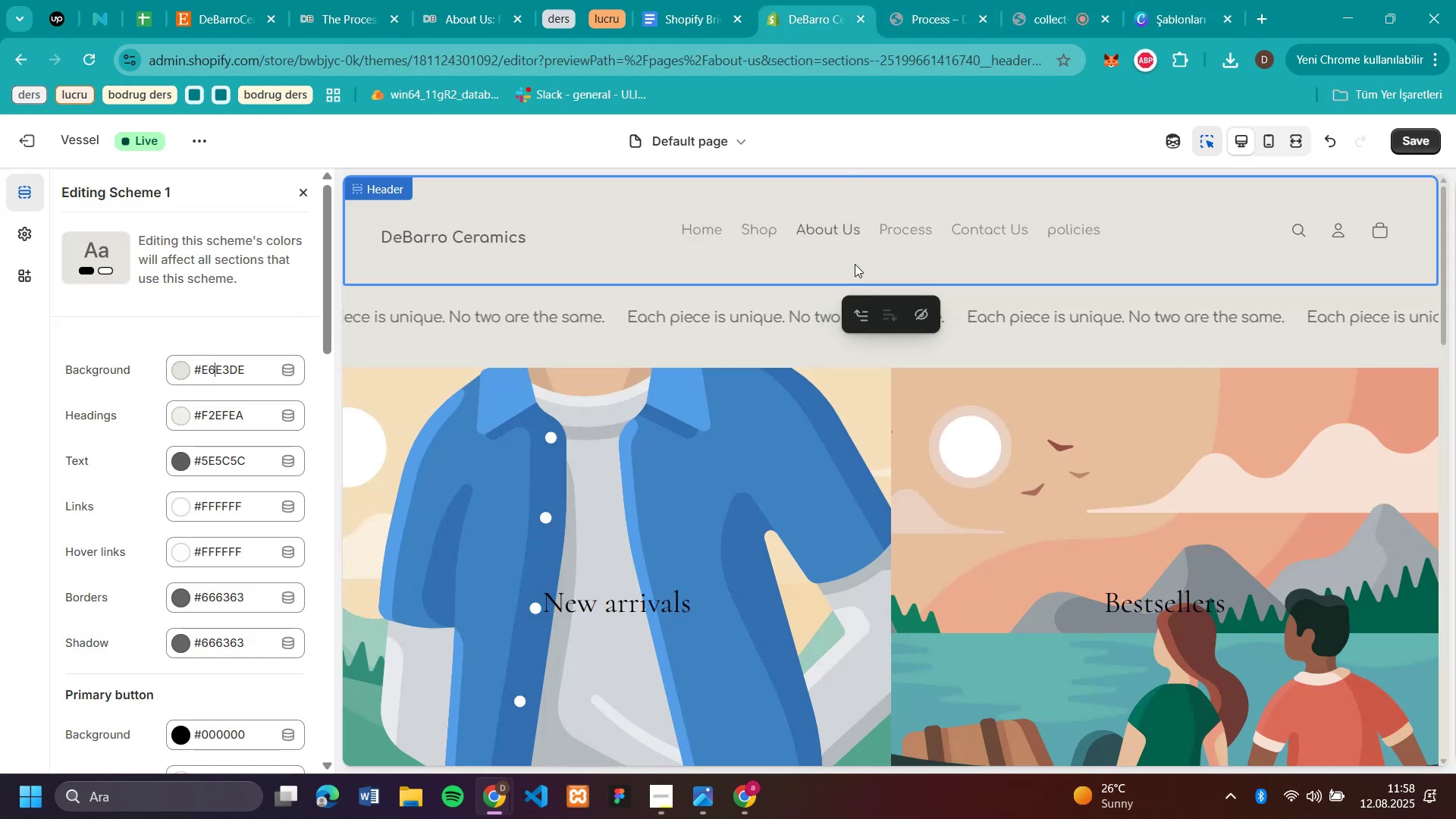 
scroll: coordinate [832, 387], scroll_direction: down, amount: 1.0
 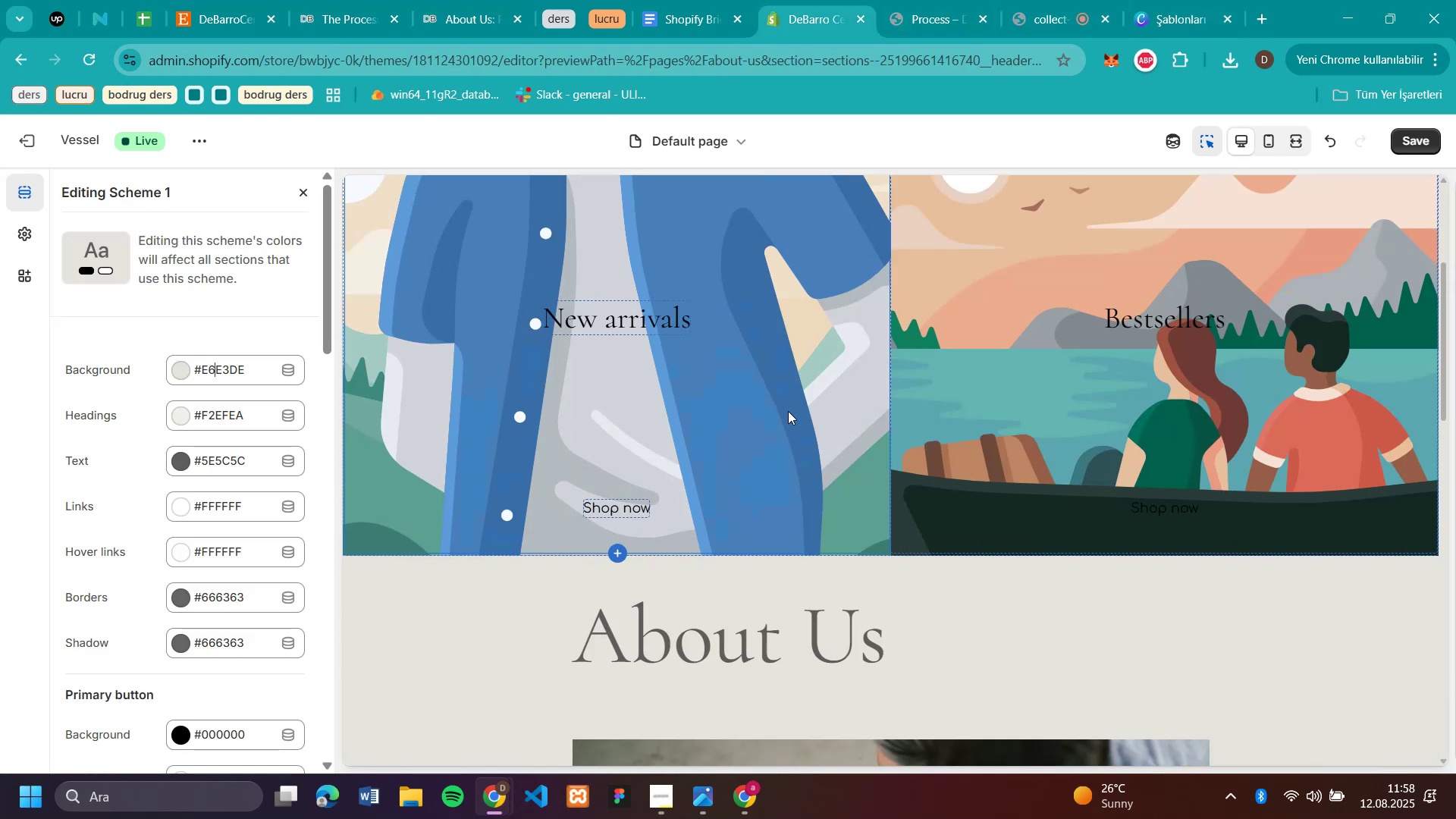 
scroll: coordinate [560, 344], scroll_direction: up, amount: 3.0
 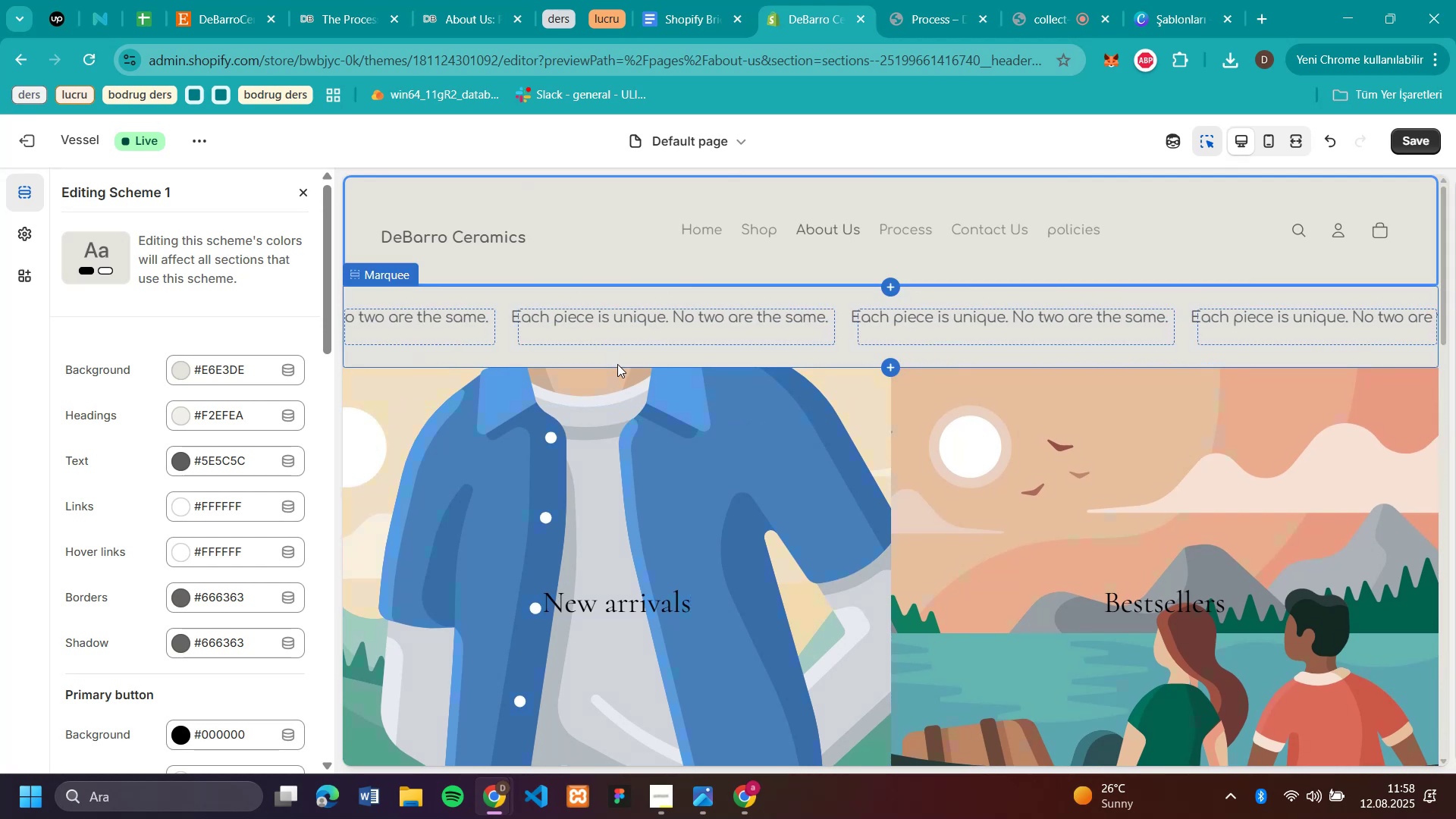 
scroll: coordinate [617, 364], scroll_direction: down, amount: 1.0
 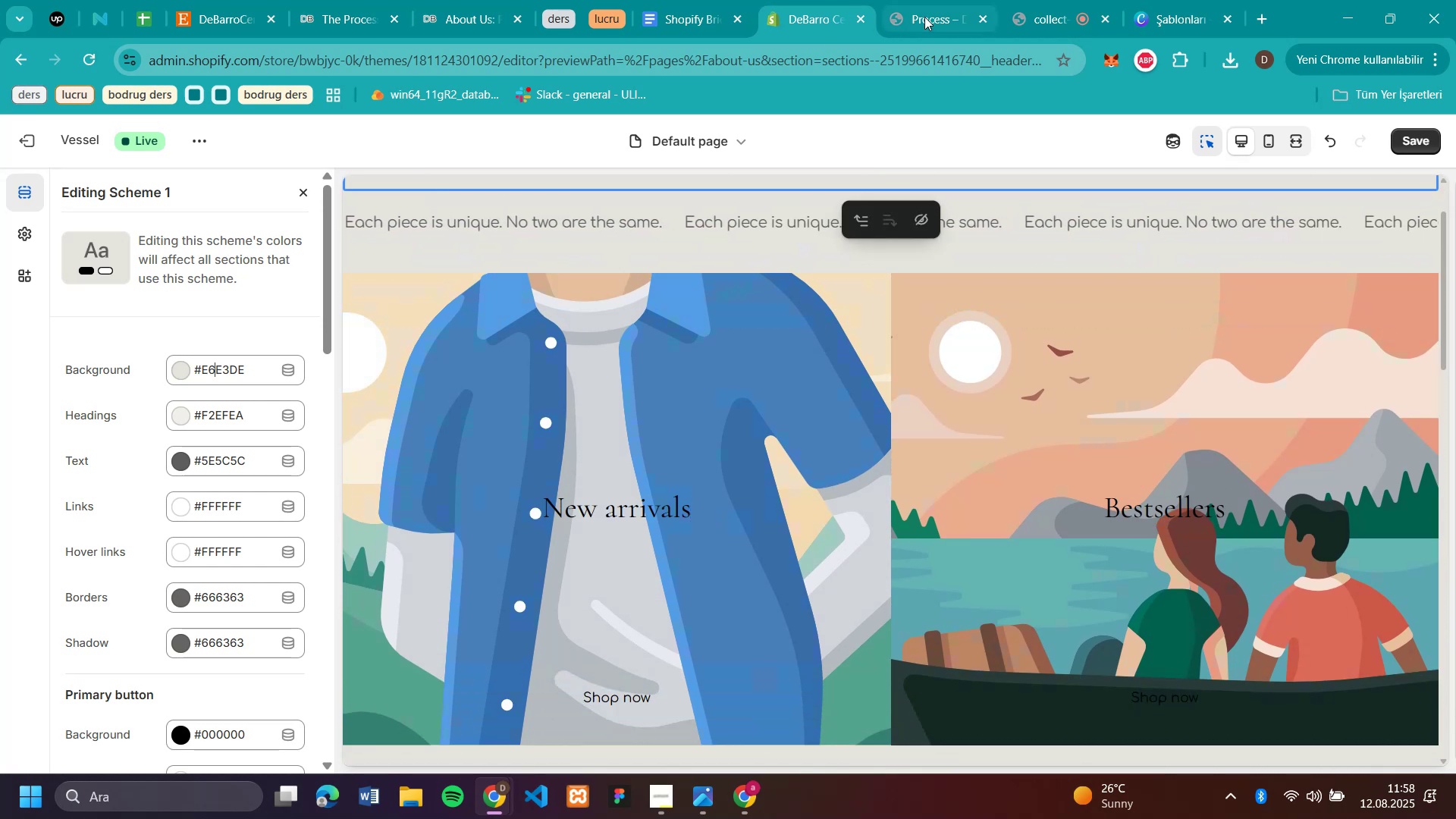 
left_click([924, 17])
 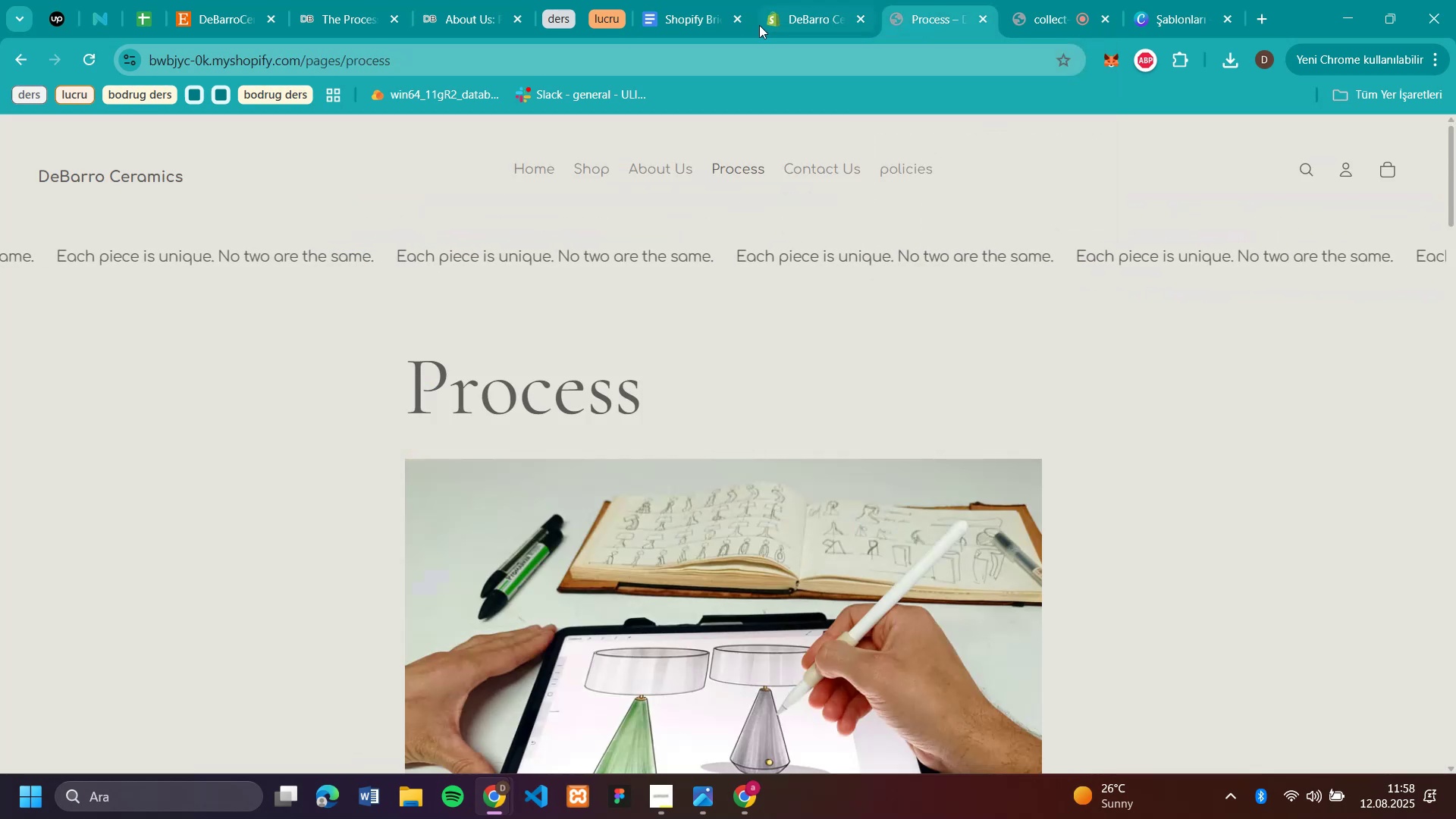 
mouse_move([804, 35])
 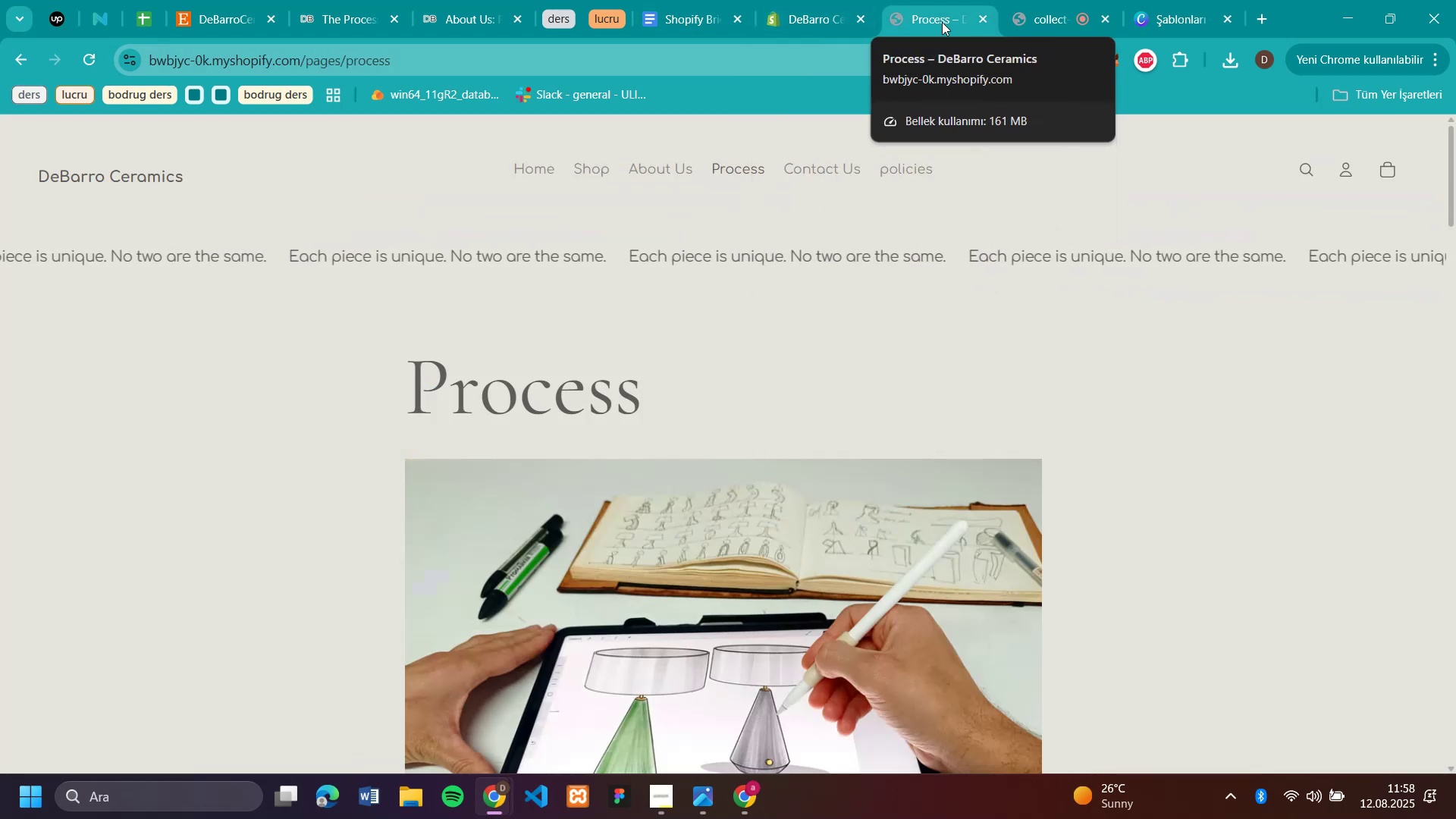 
left_click([942, 22])
 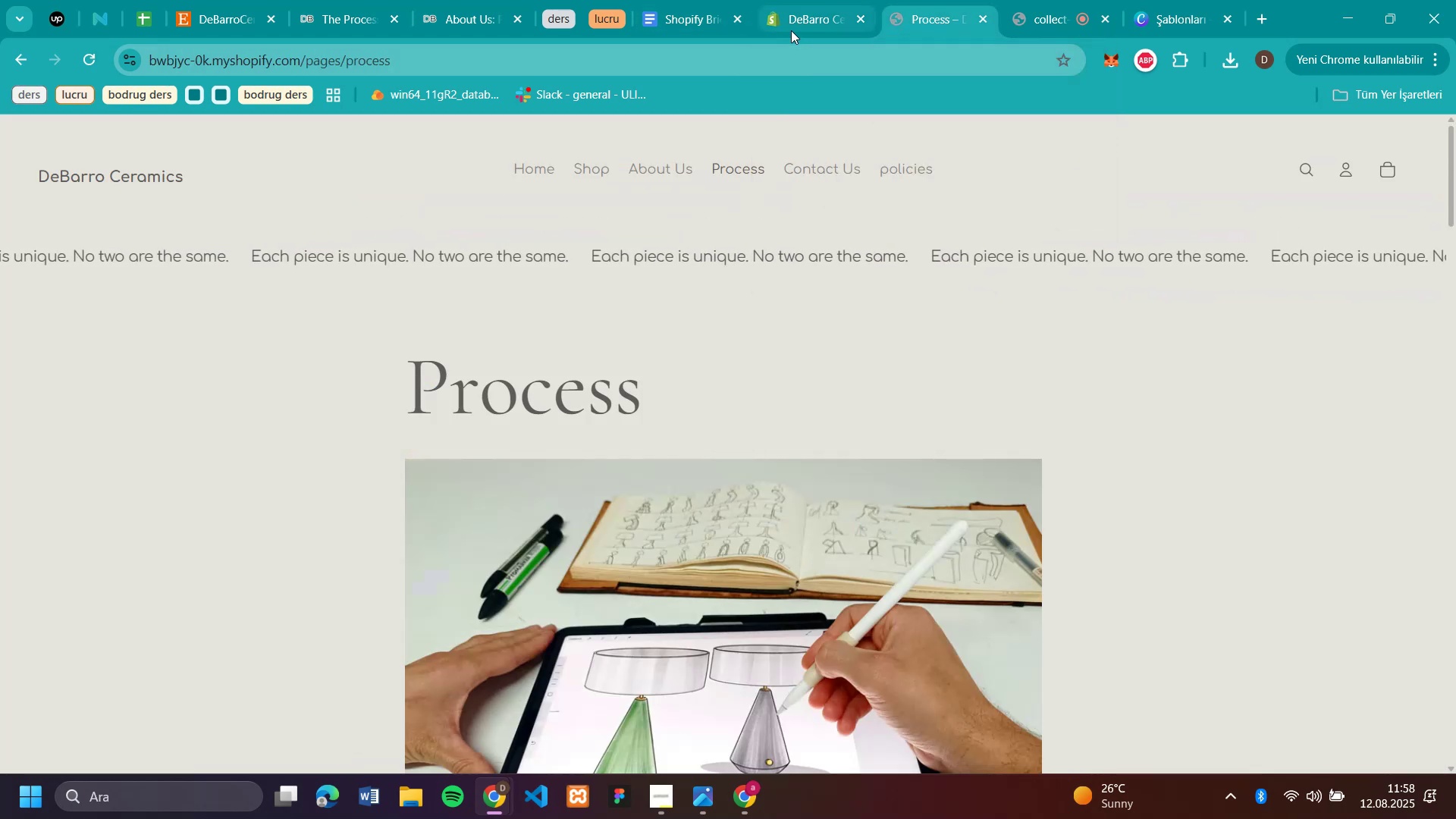 
left_click([790, 30])
 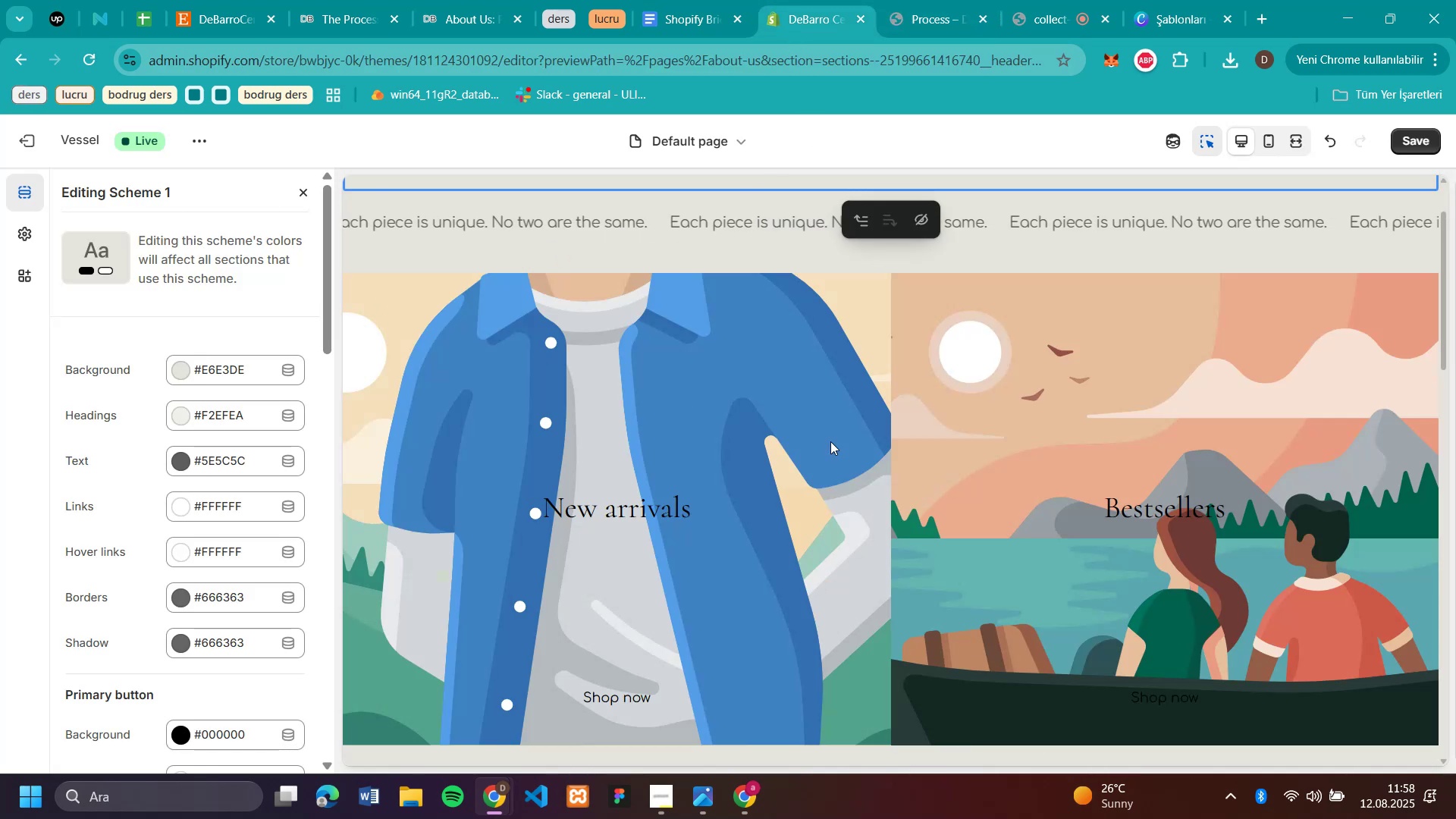 
left_click([810, 421])
 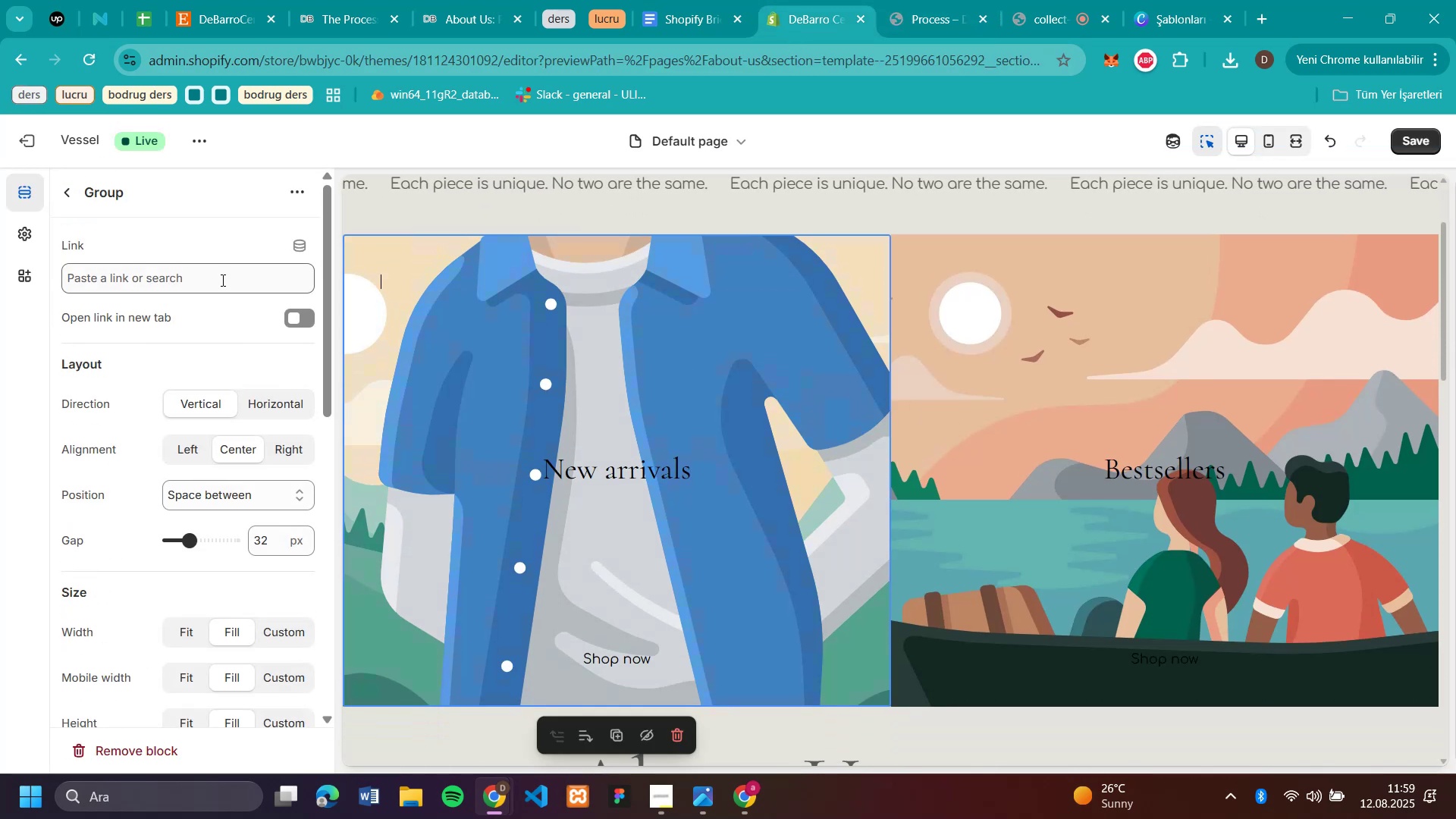 
wait(7.24)
 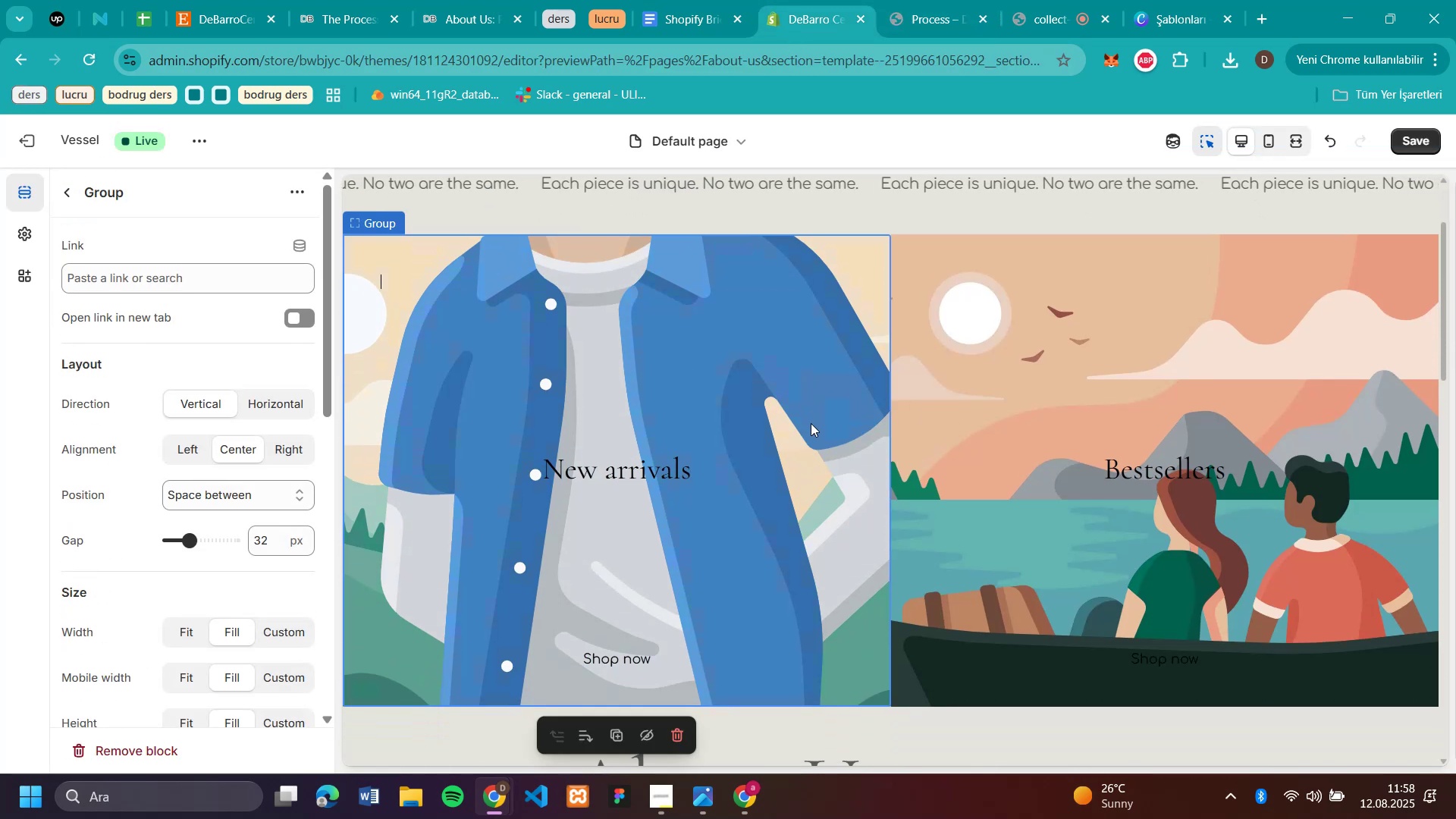 
left_click([730, 608])
 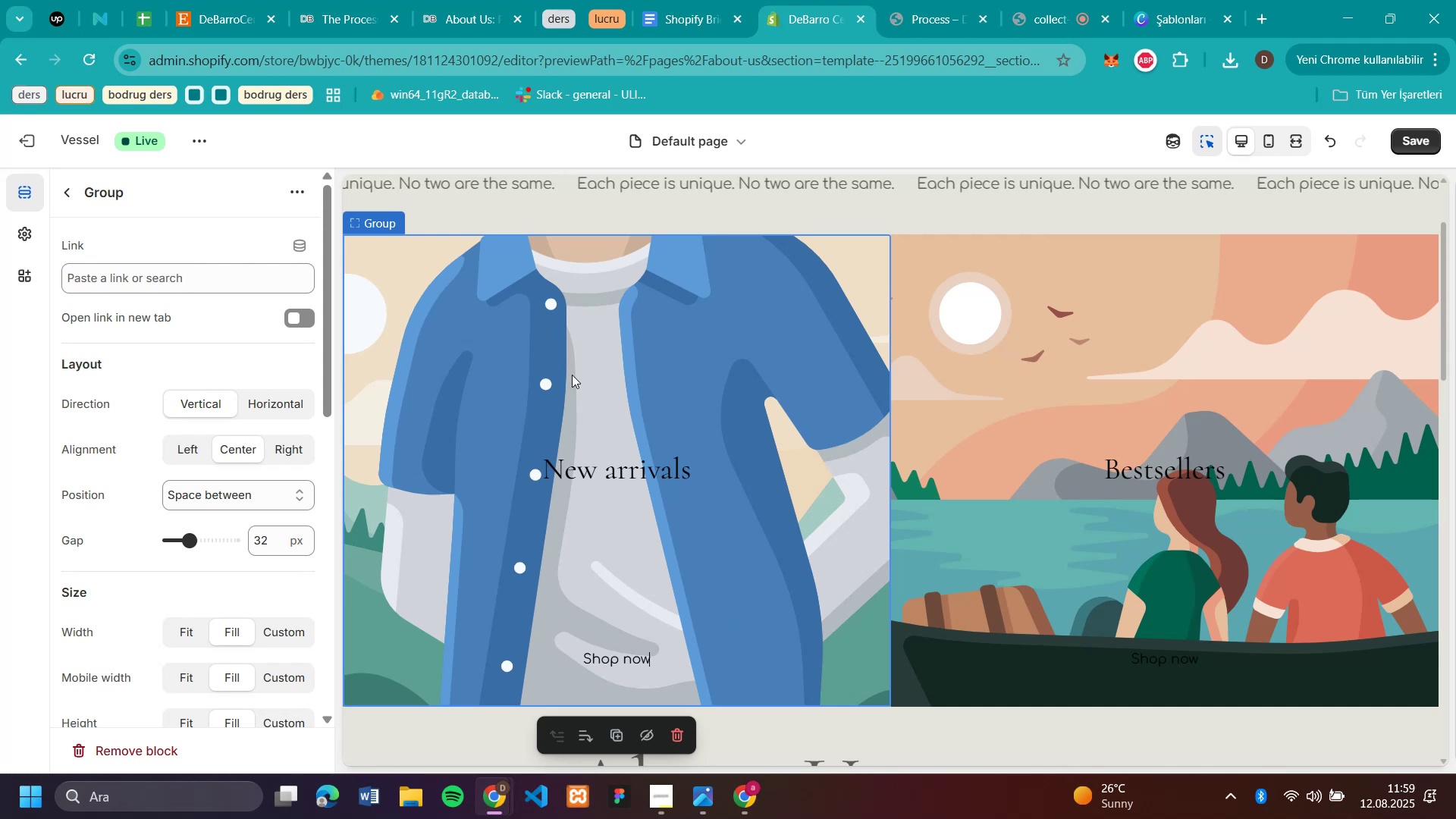 
scroll: coordinate [143, 311], scroll_direction: none, amount: 0.0
 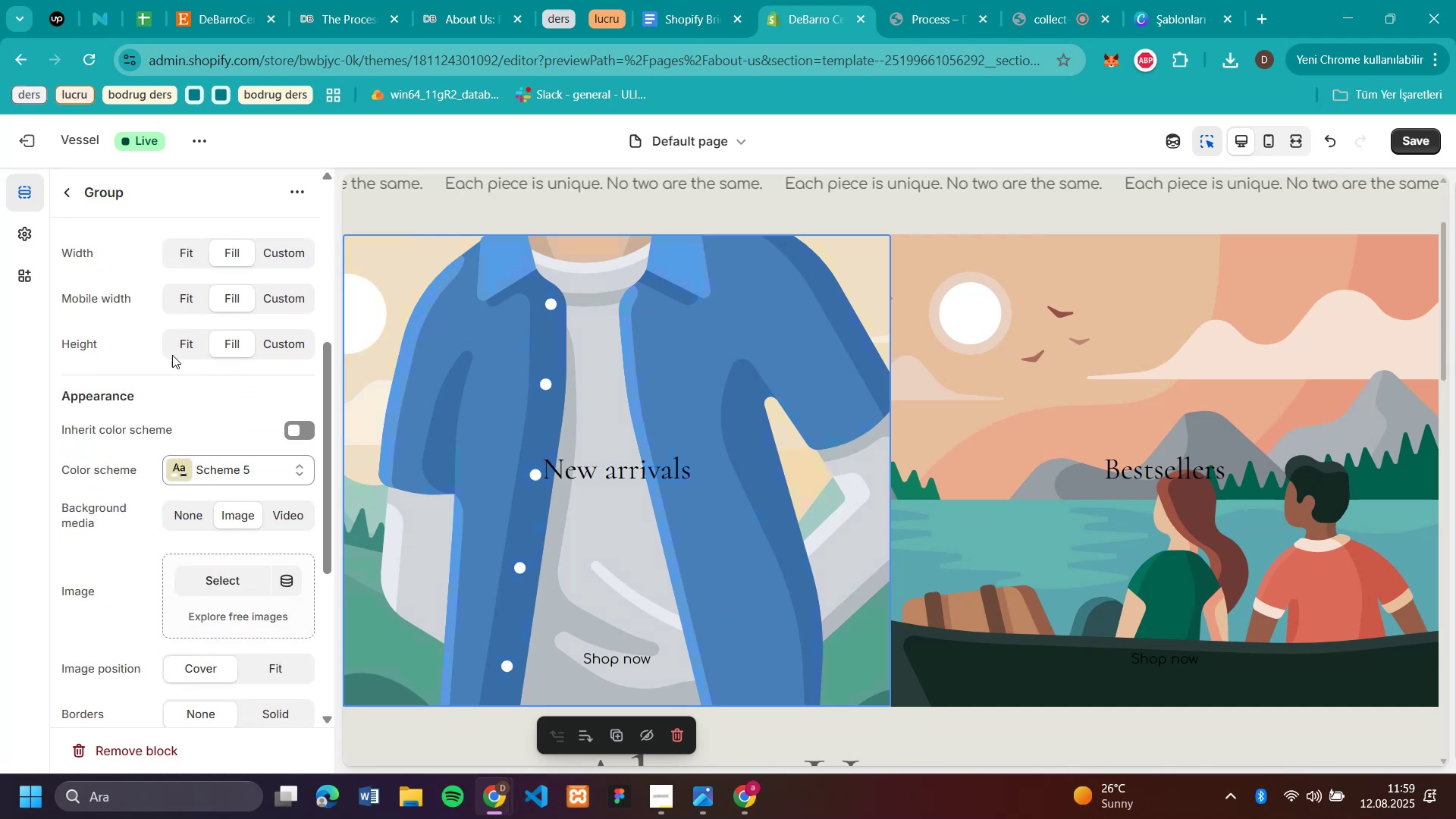 
left_click([248, 470])
 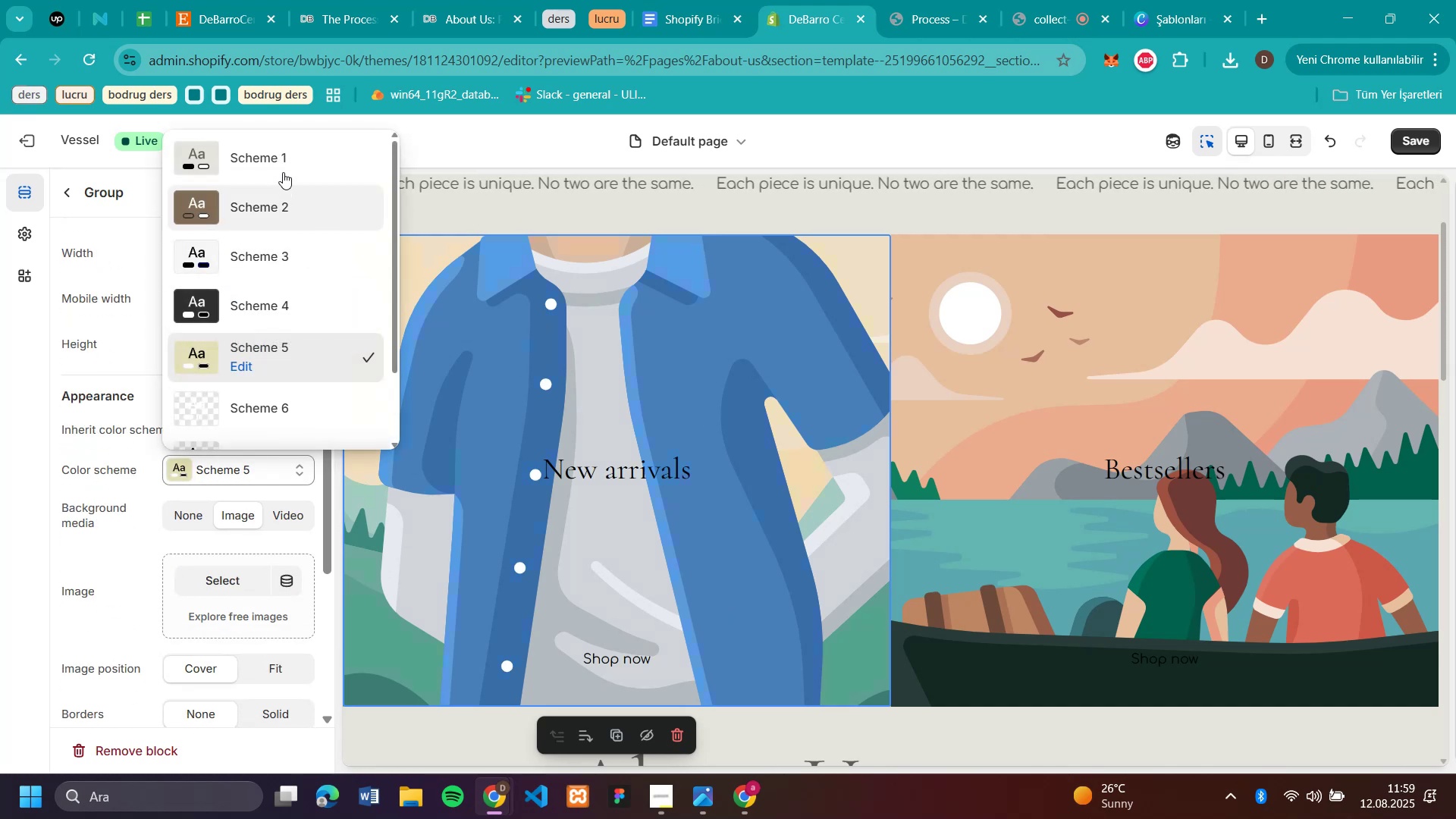 
left_click([275, 143])
 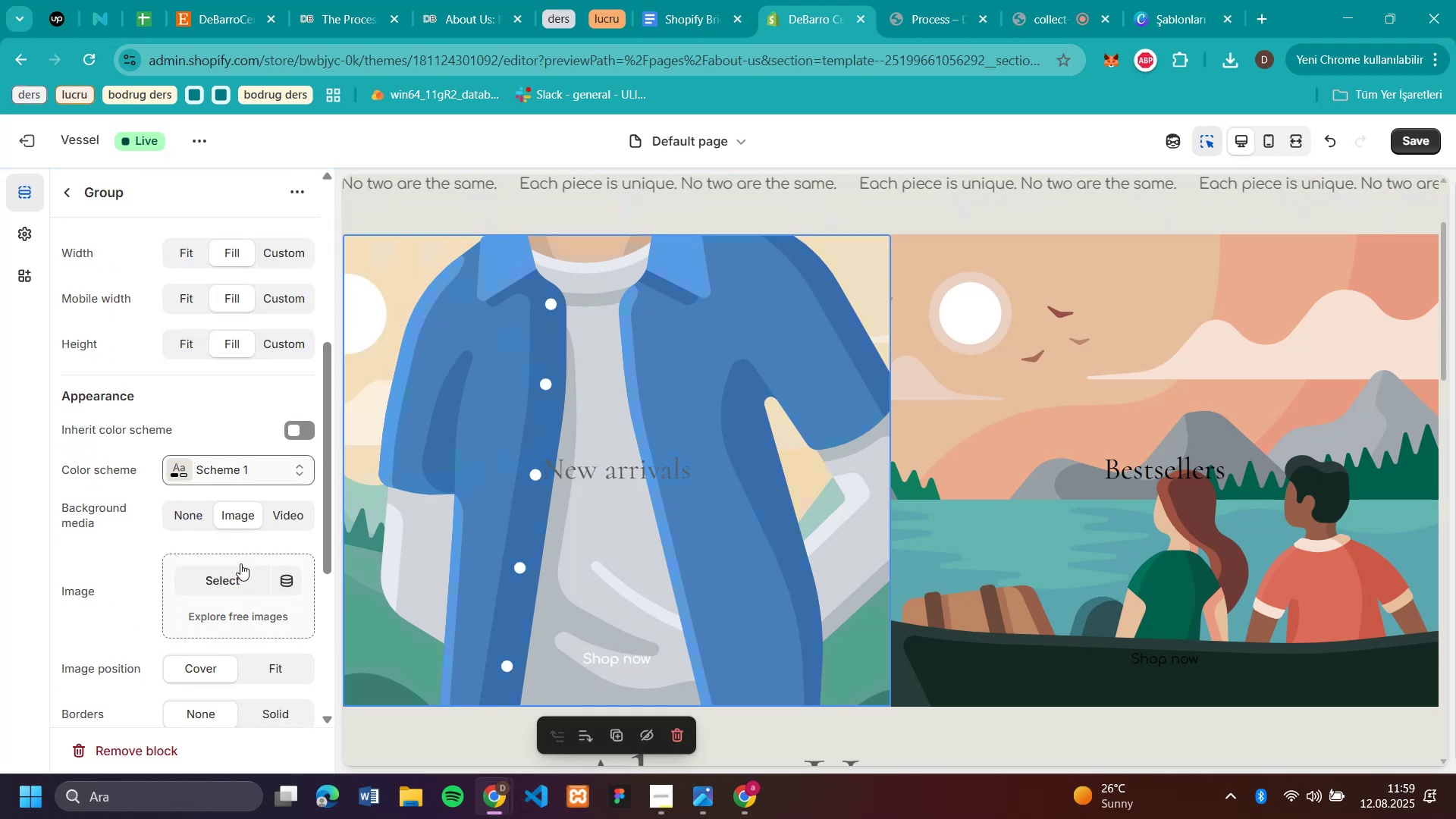 
wait(5.23)
 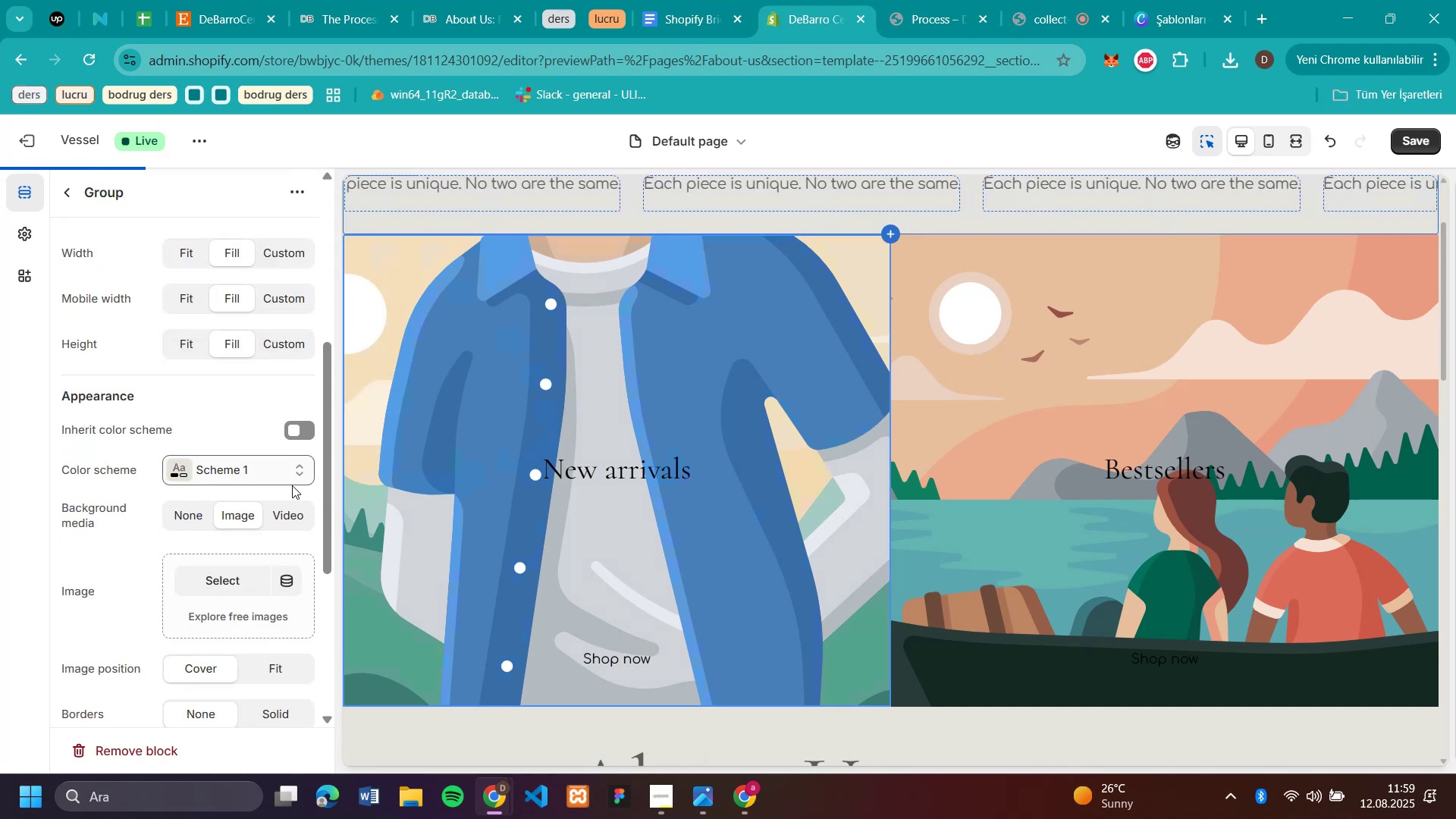 
left_click([234, 579])
 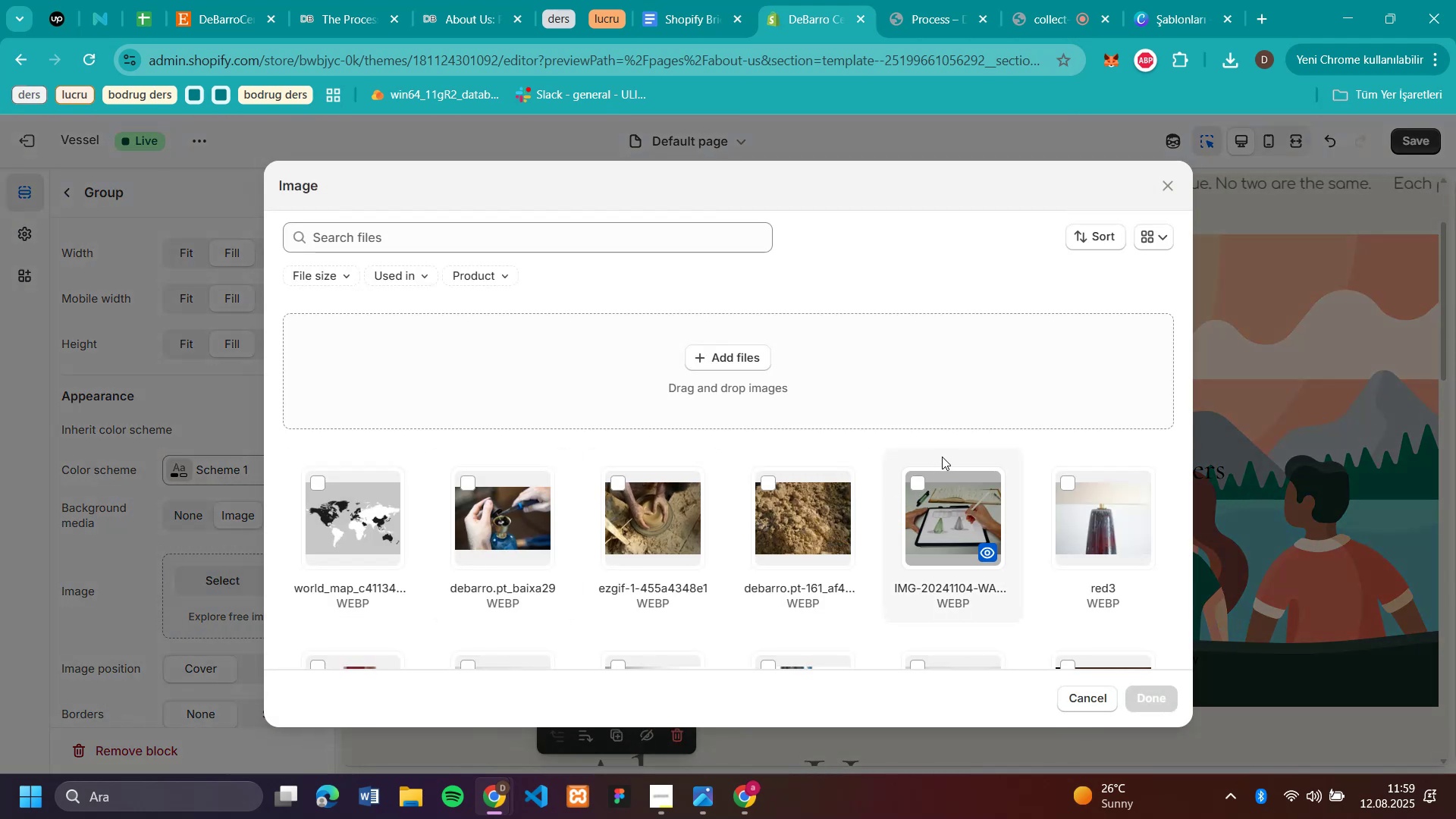 
scroll: coordinate [942, 457], scroll_direction: down, amount: 2.0
 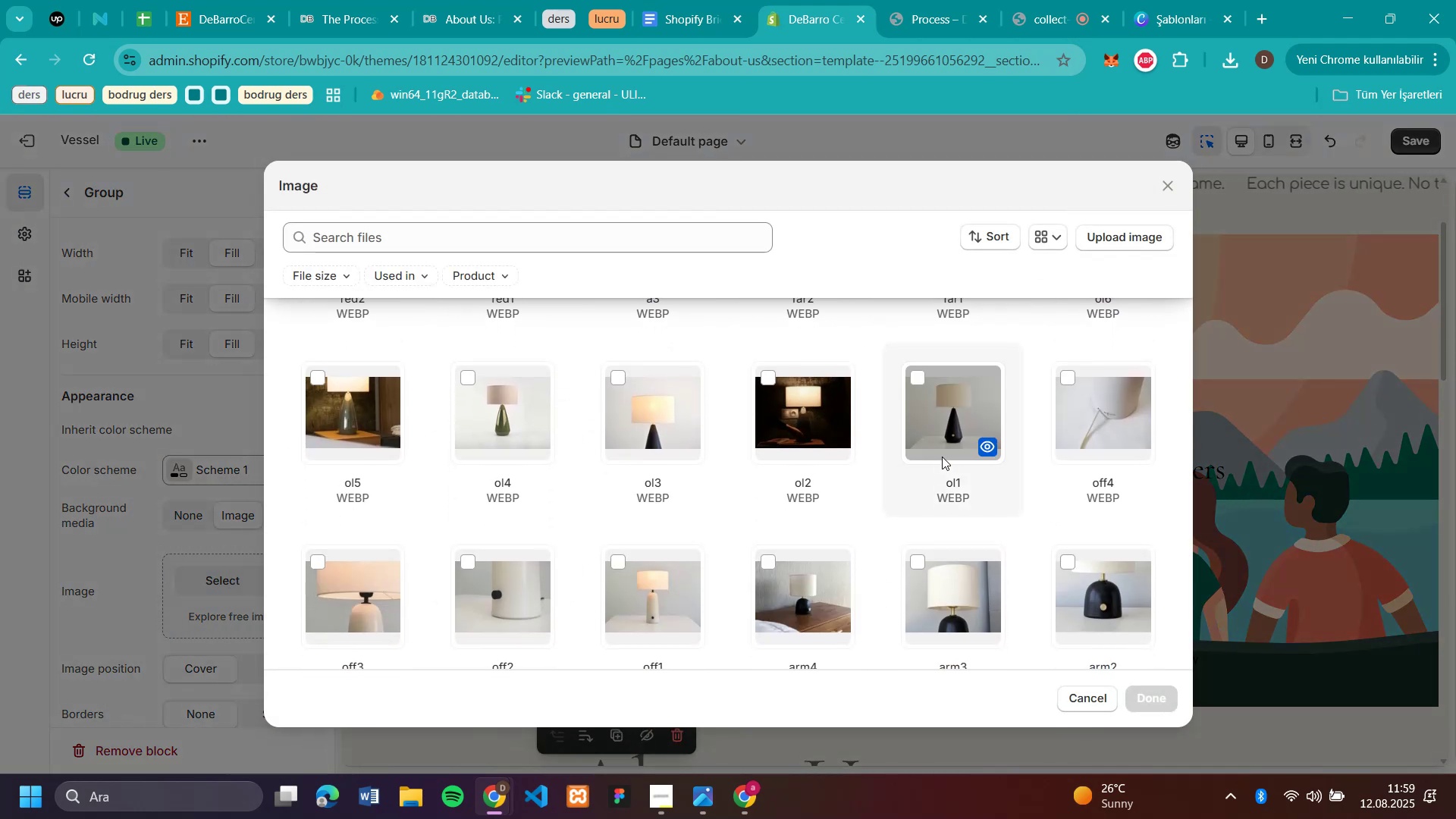 
scroll: coordinate [942, 457], scroll_direction: up, amount: 6.0
 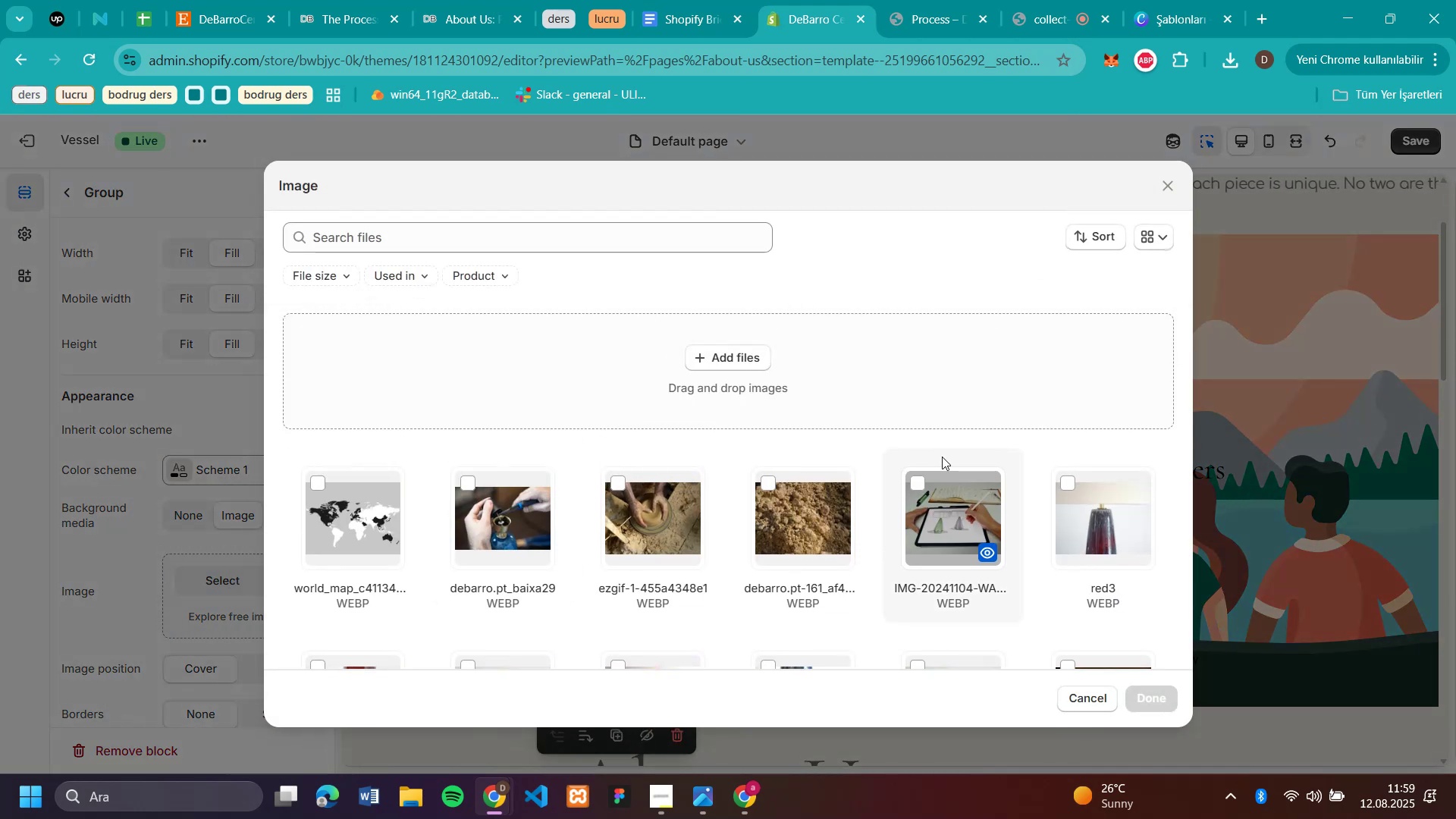 
scroll: coordinate [942, 457], scroll_direction: down, amount: 6.0
 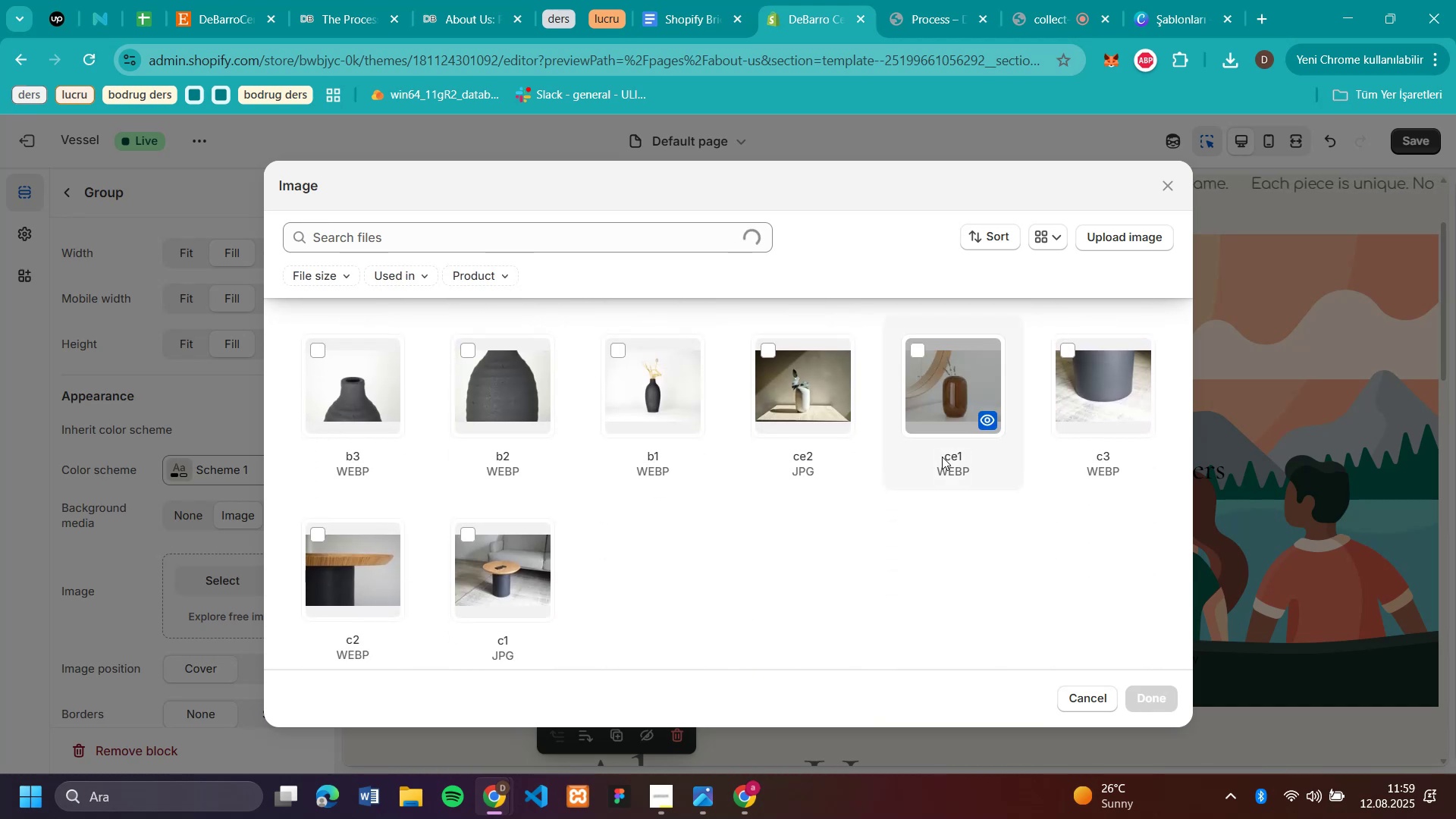 
scroll: coordinate [942, 457], scroll_direction: up, amount: 4.0
 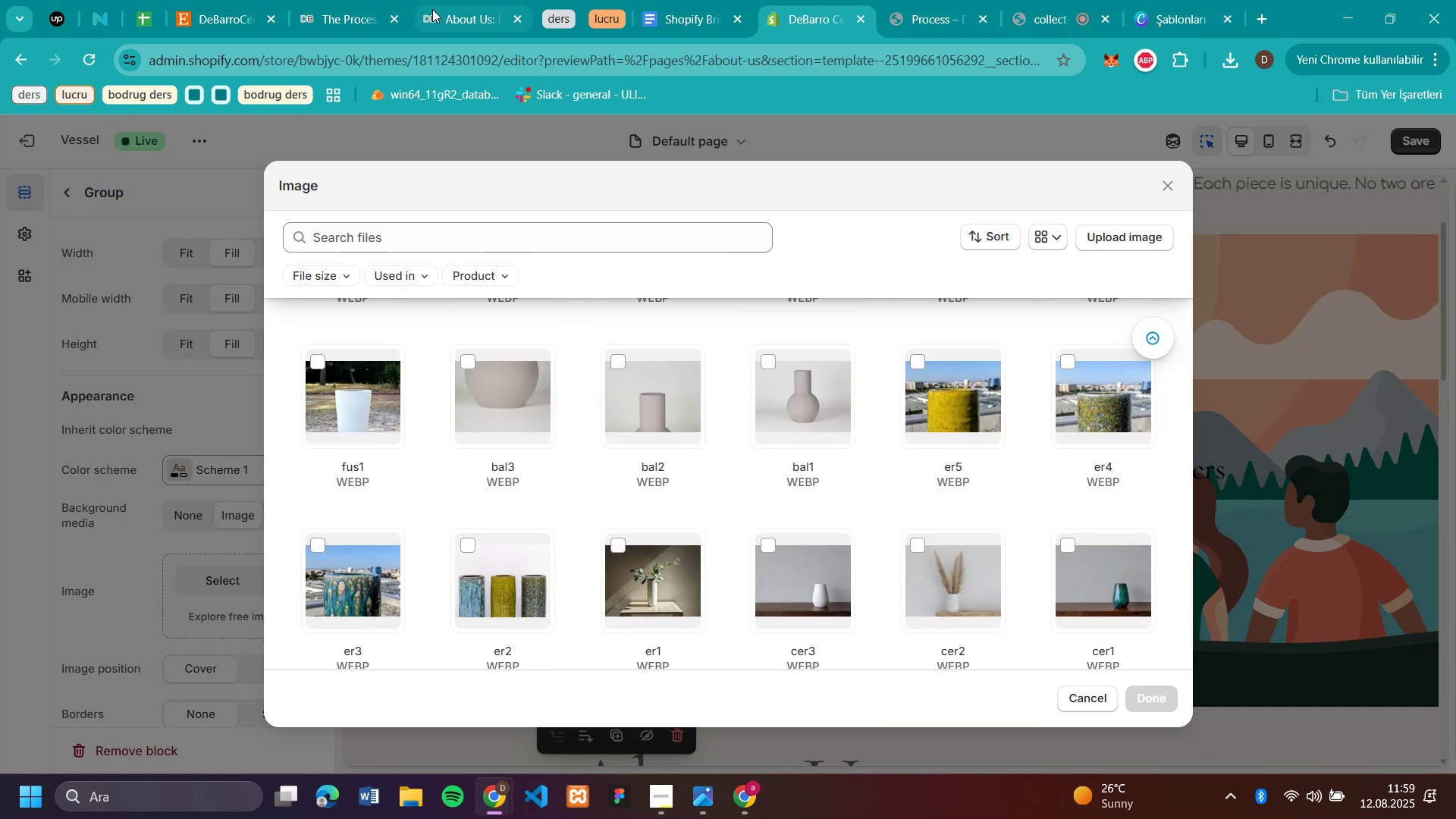 
left_click([451, 15])
 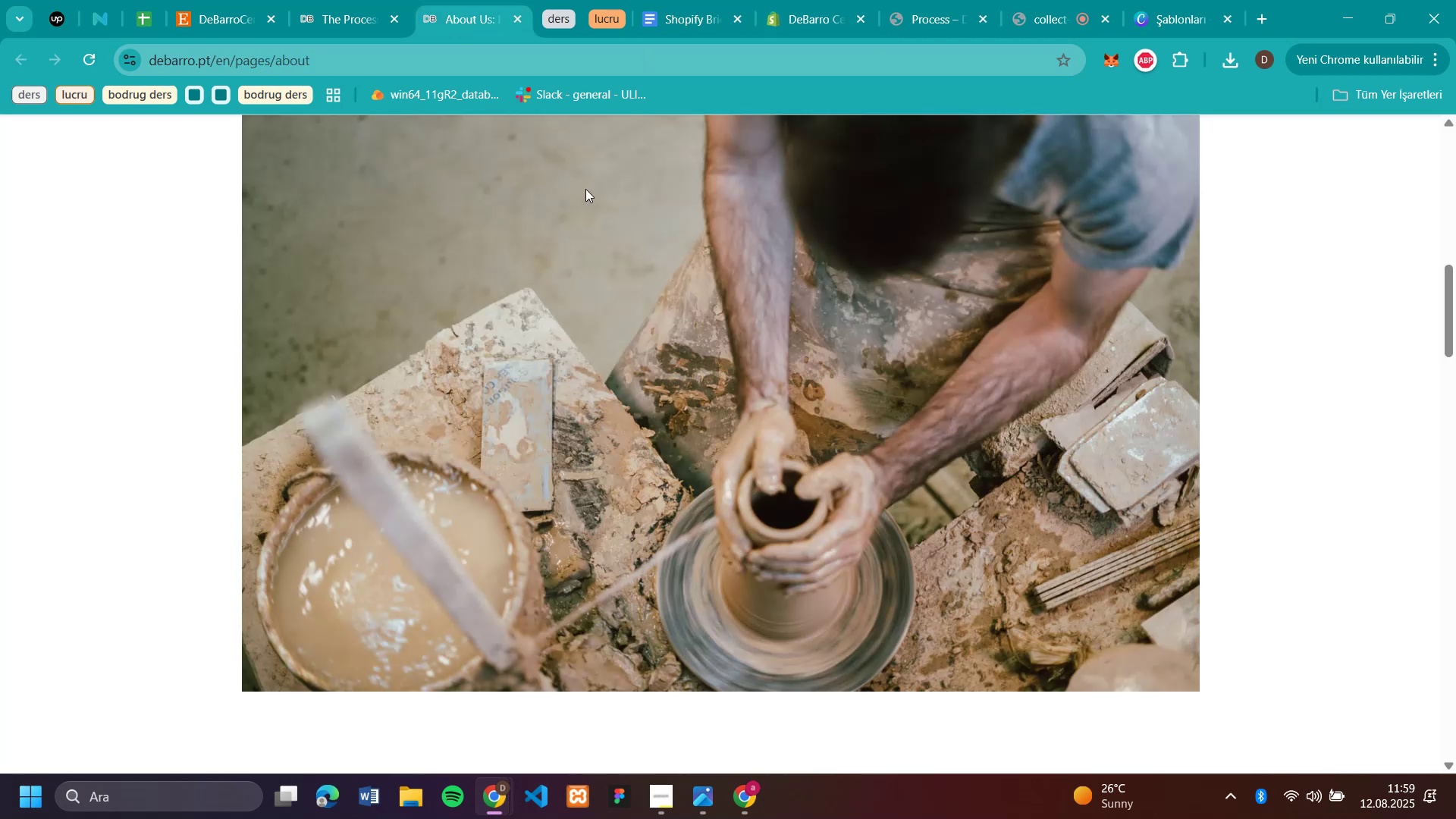 
scroll: coordinate [670, 339], scroll_direction: up, amount: 15.0
 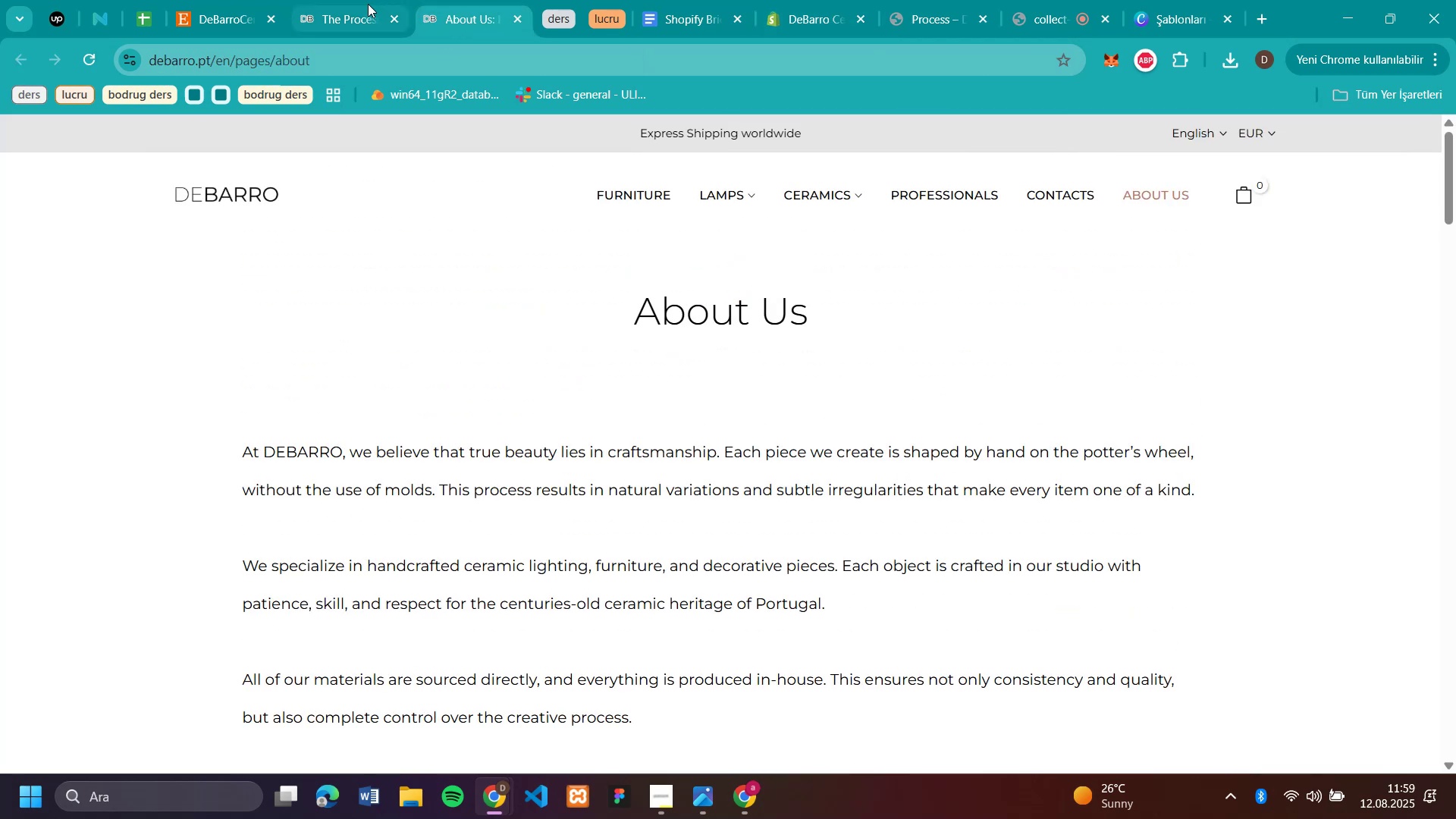 
left_click([350, 14])
 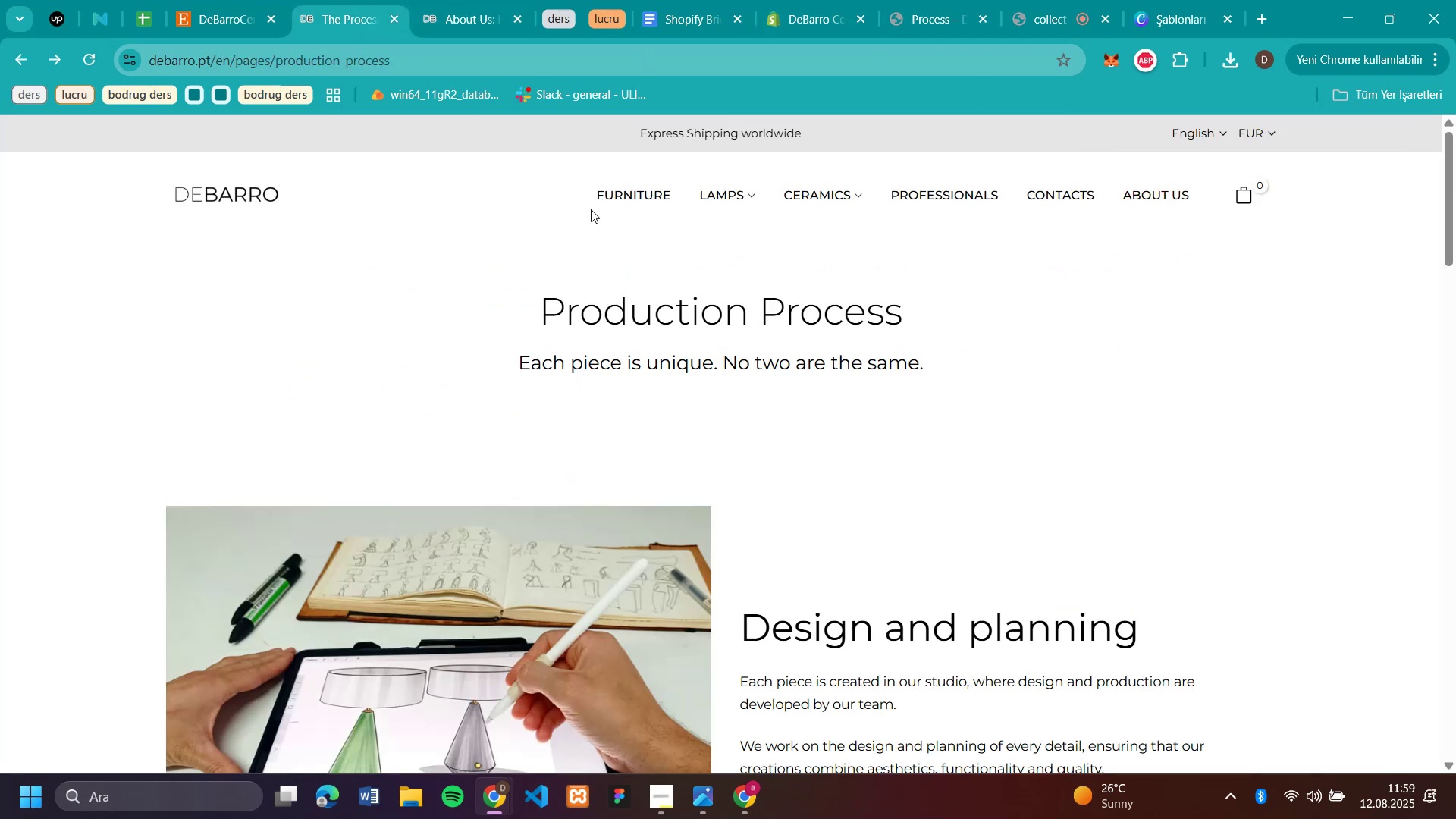 
scroll: coordinate [744, 199], scroll_direction: up, amount: 7.0
 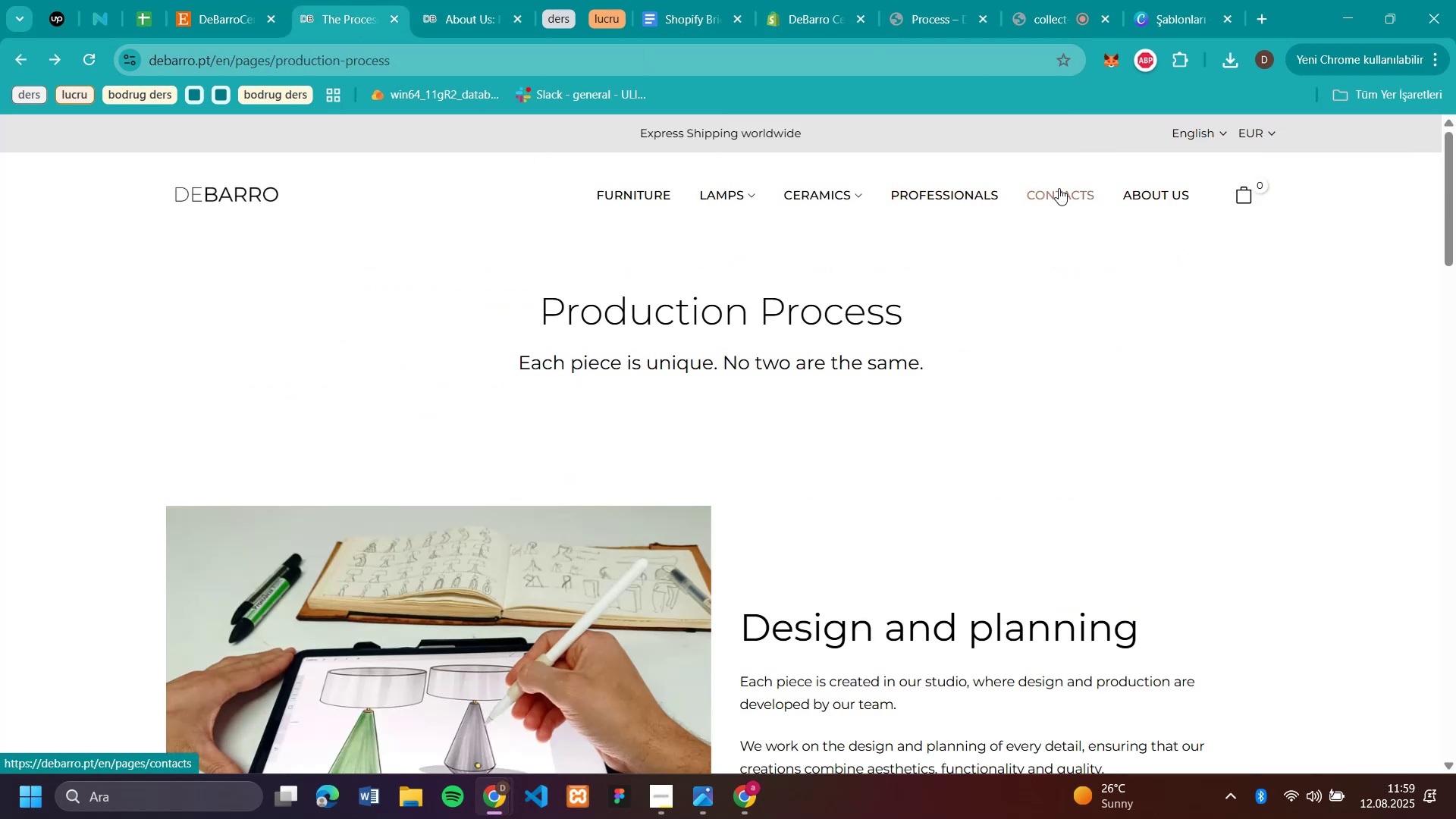 
left_click([930, 189])
 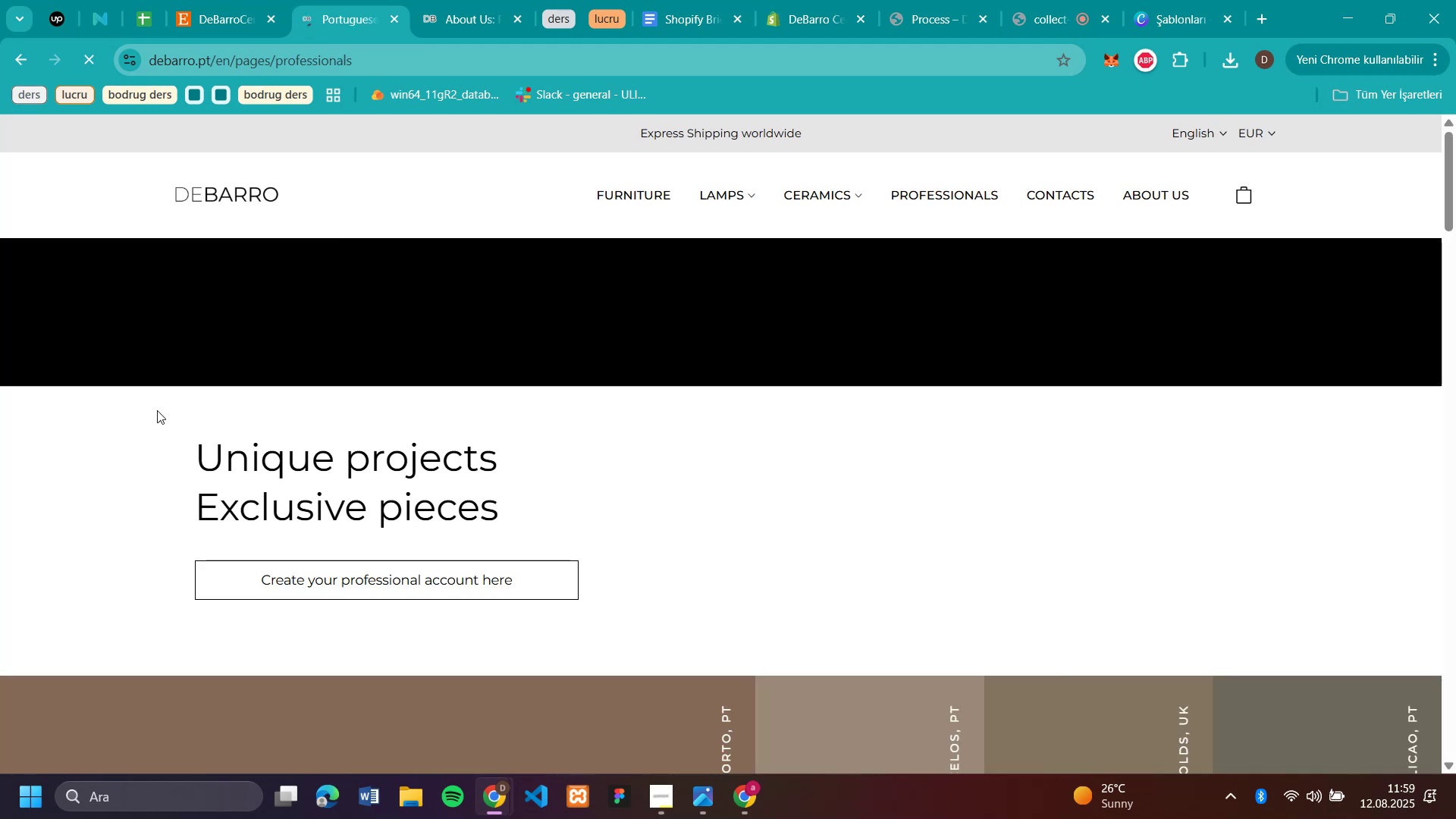 
scroll: coordinate [422, 436], scroll_direction: down, amount: 7.0
 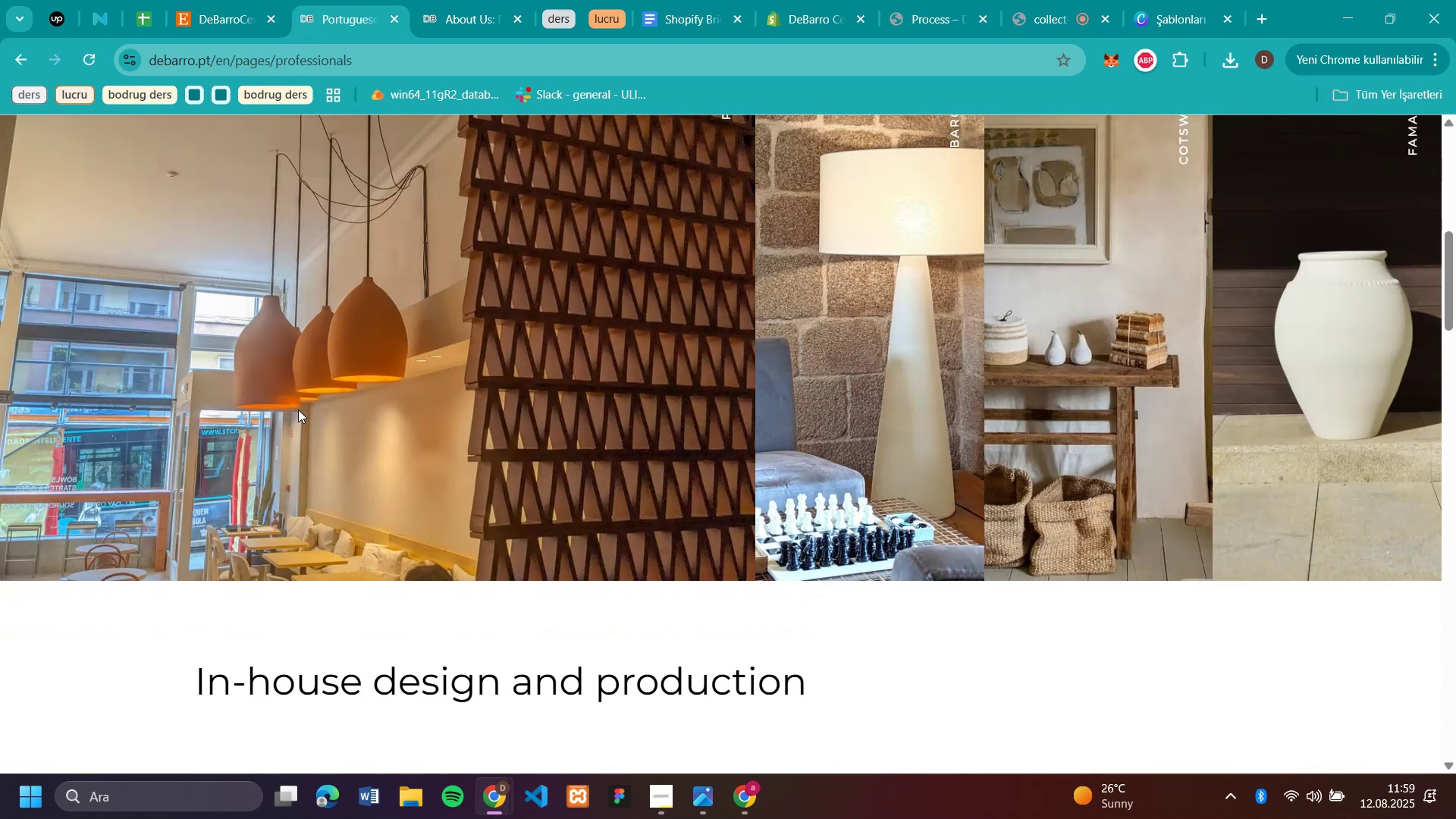 
right_click([298, 408])
 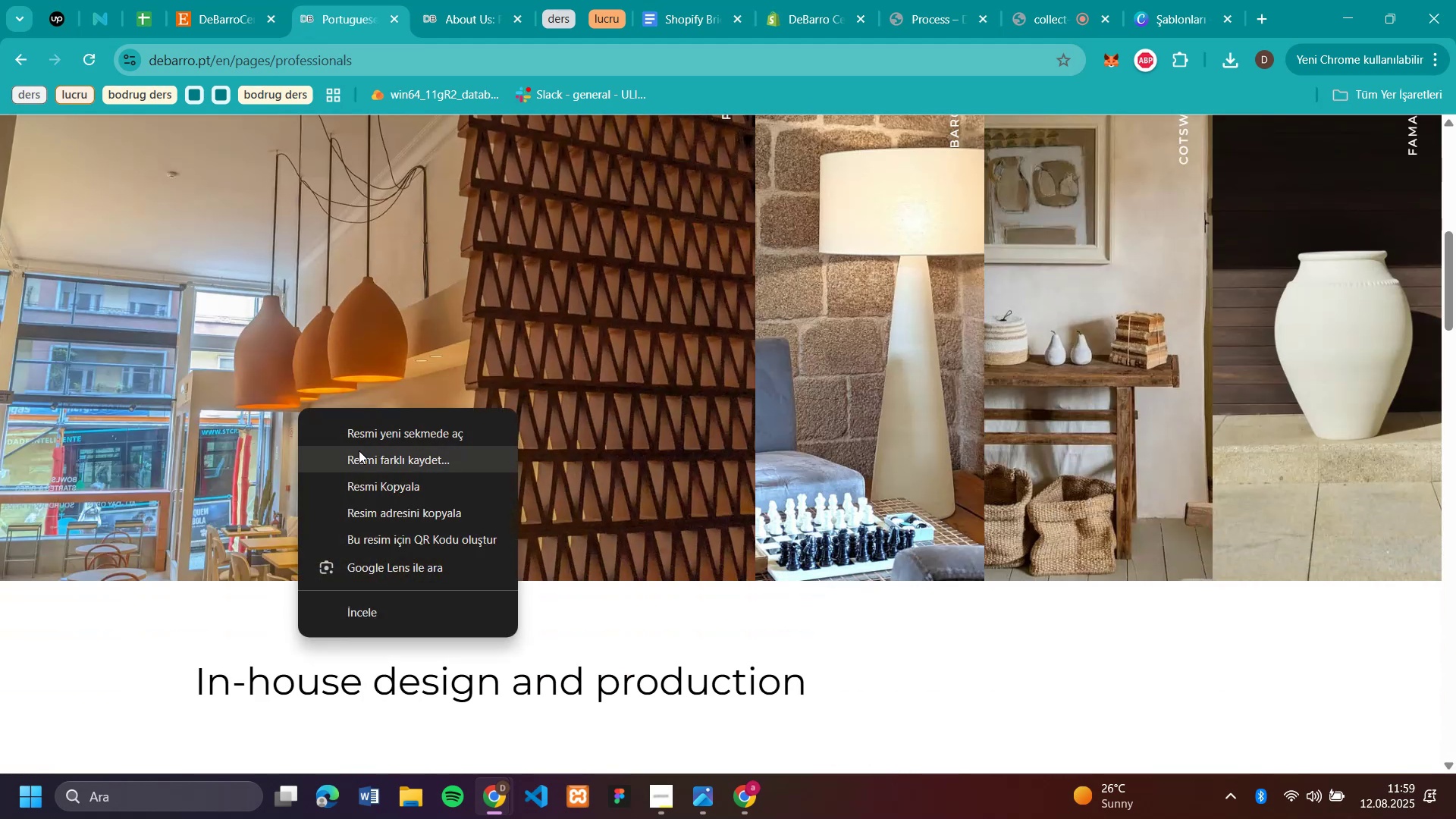 
left_click([359, 451])
 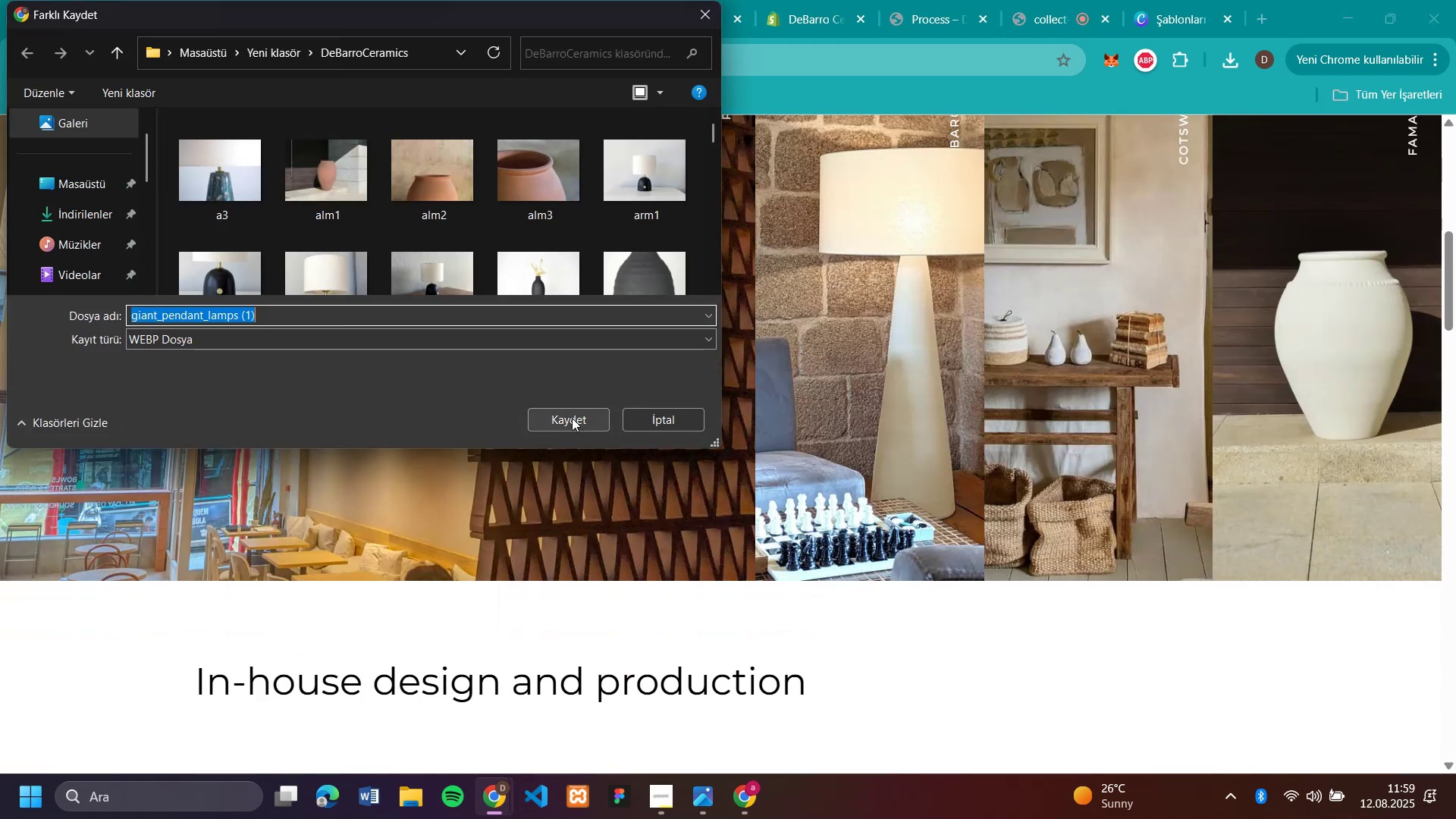 
left_click([572, 418])
 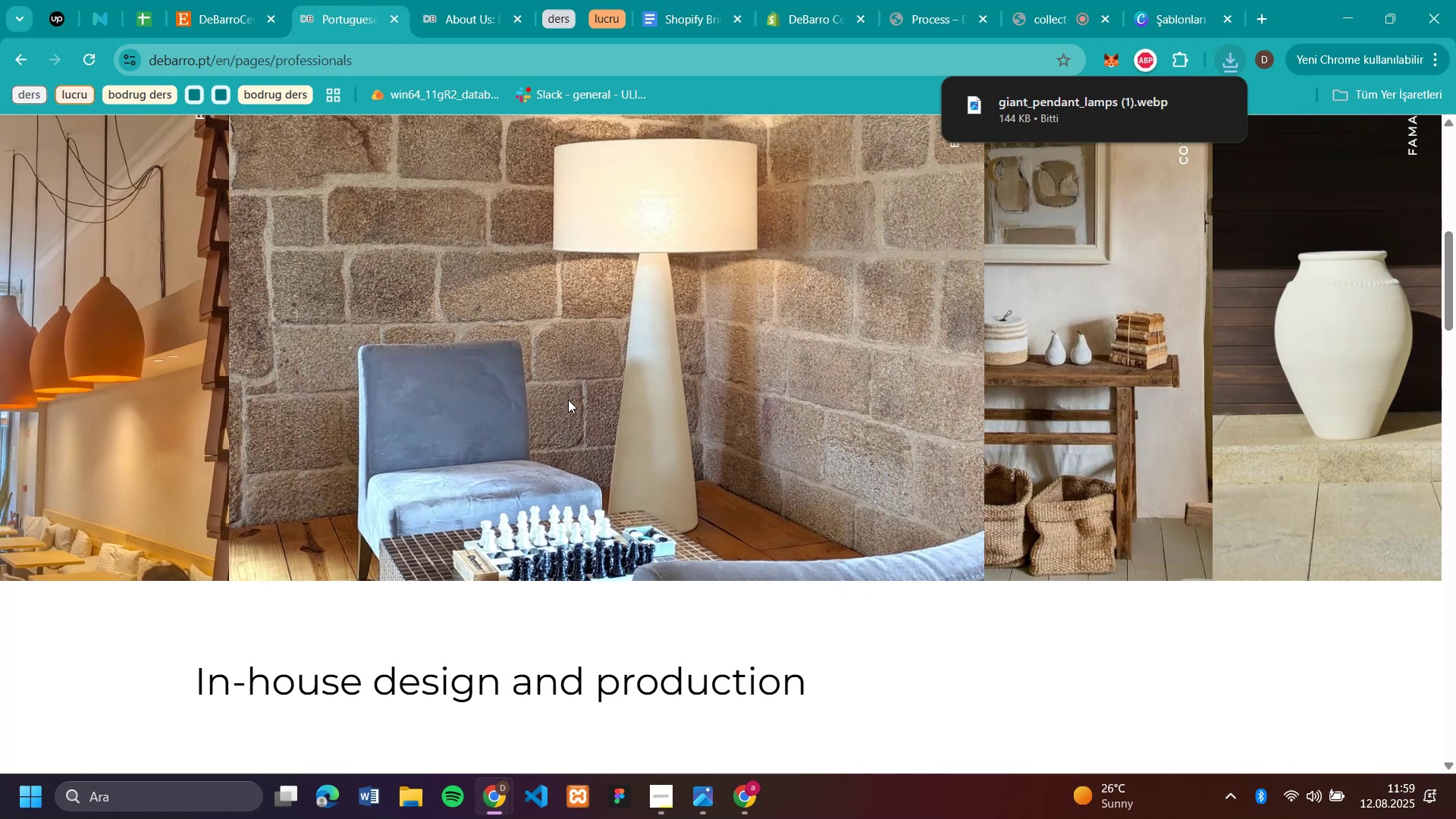 
right_click([679, 402])
 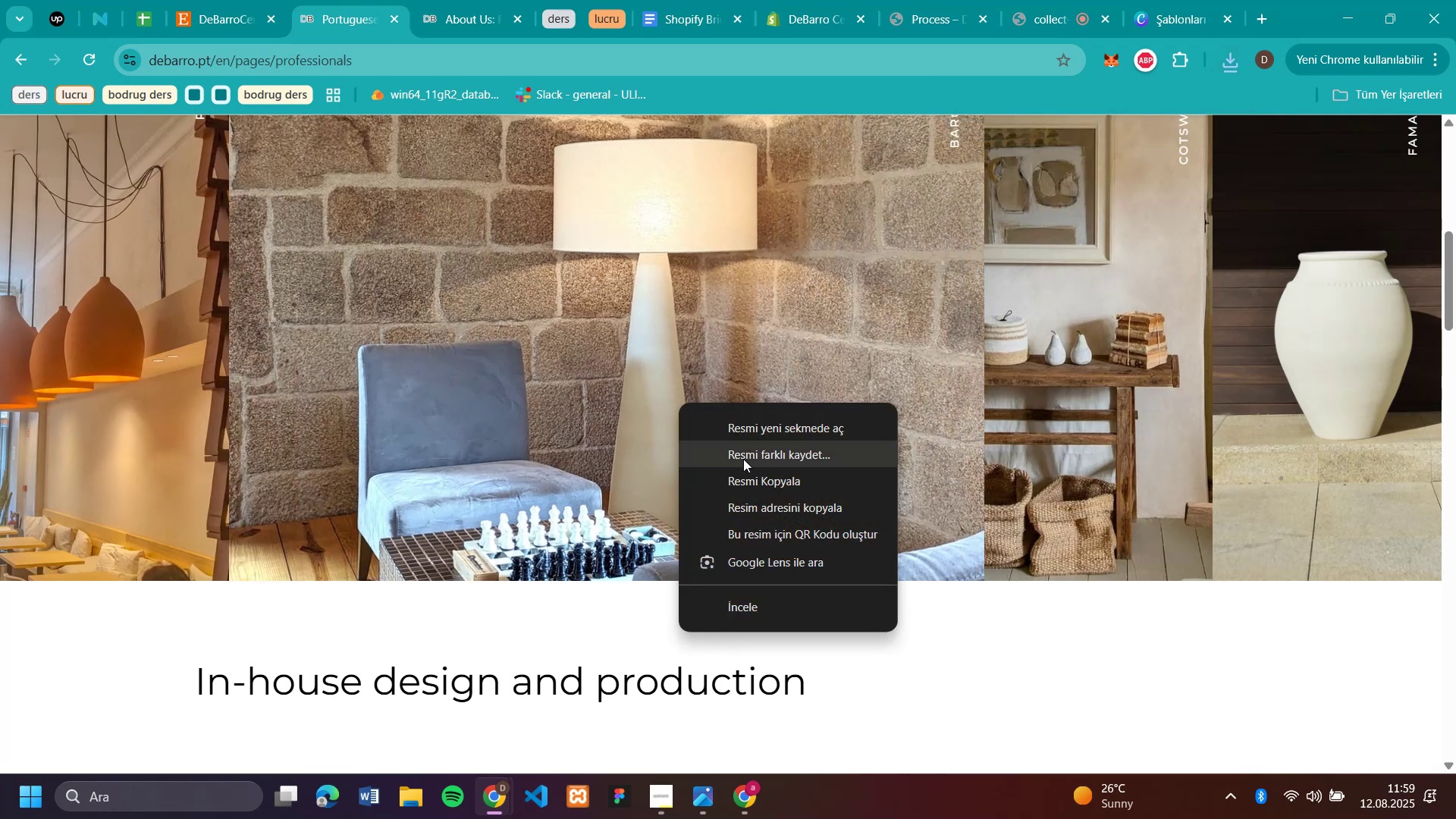 
left_click([743, 457])
 